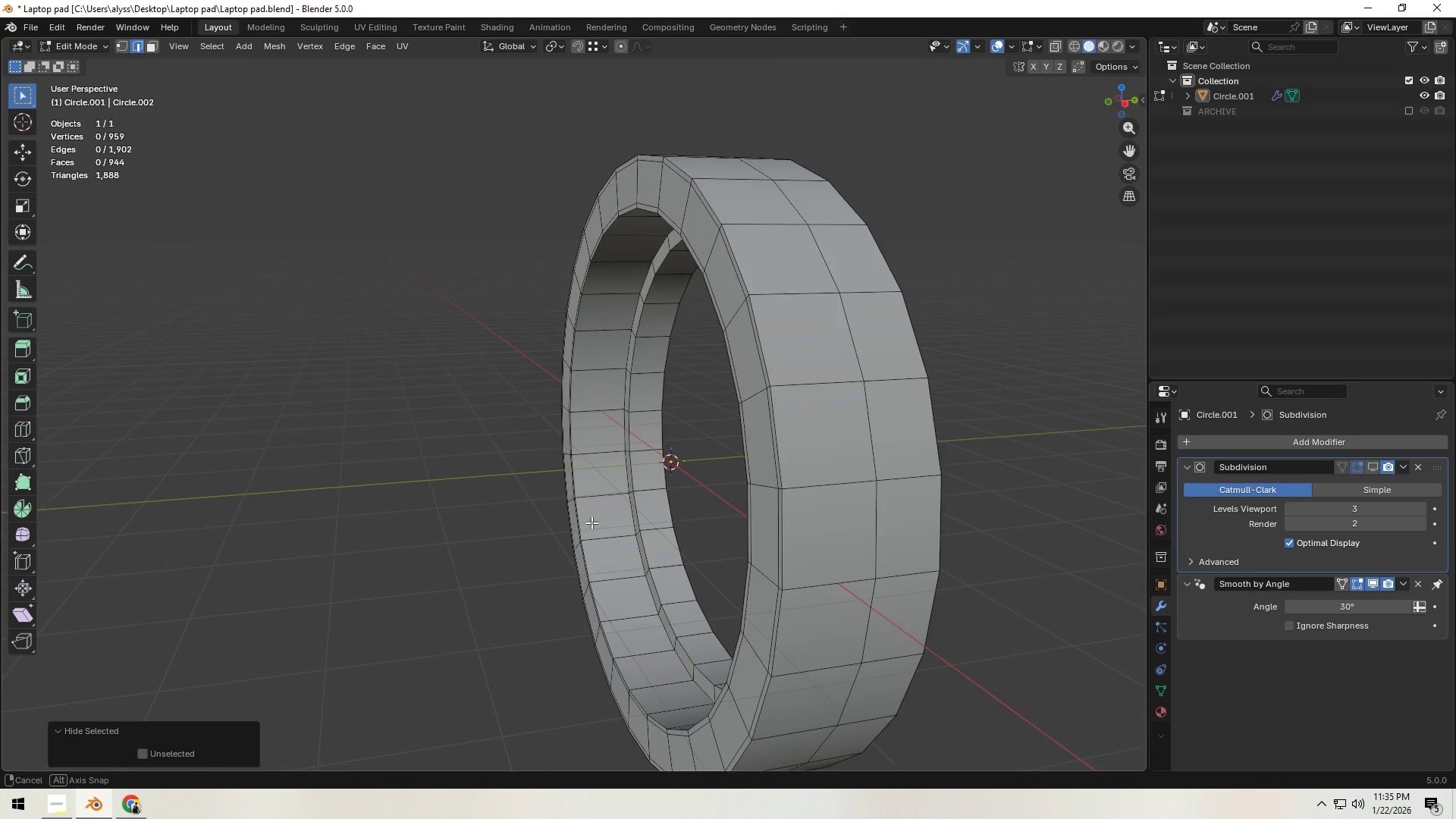 
key(Control+R)
 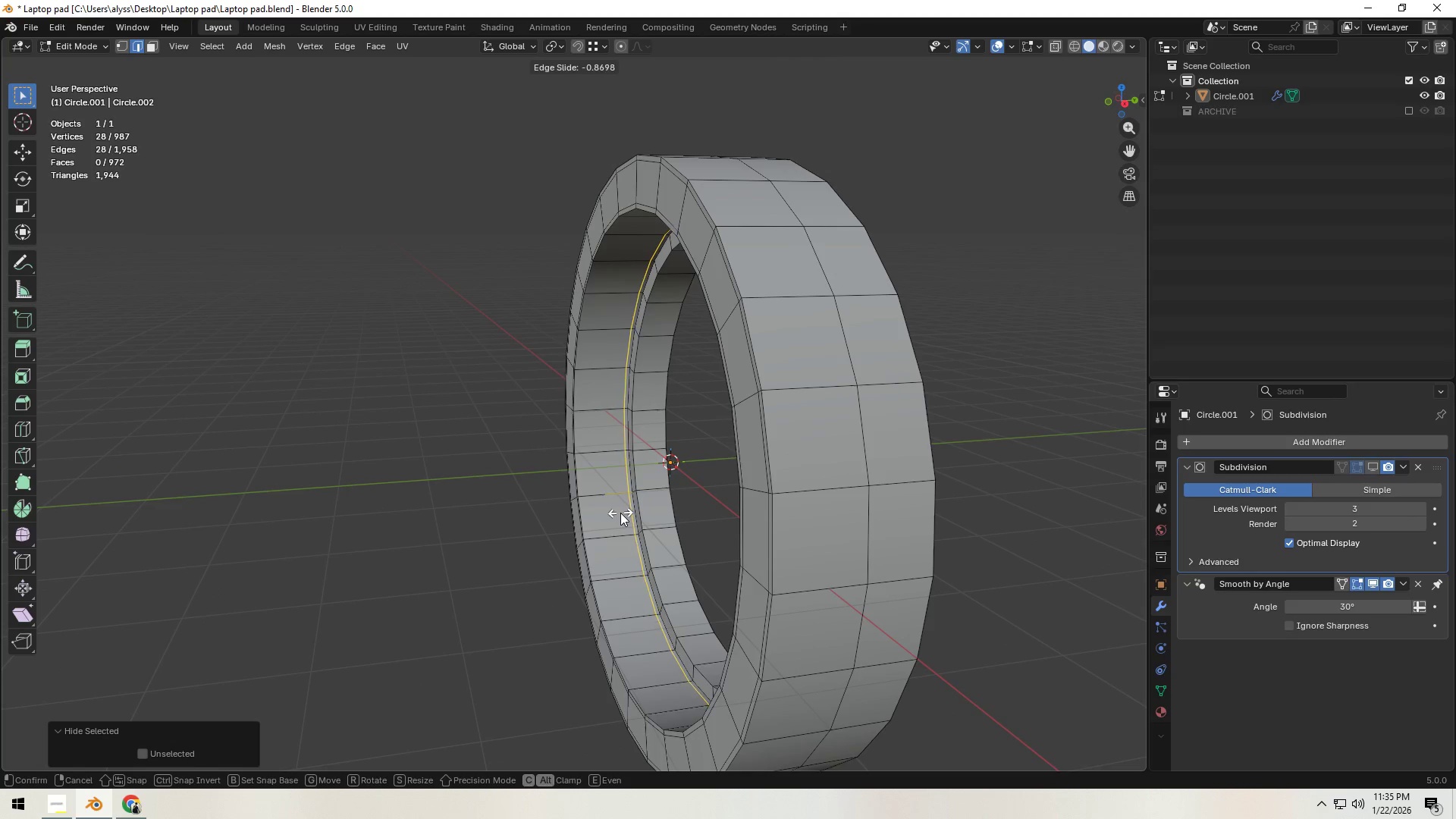 
left_click([620, 513])
 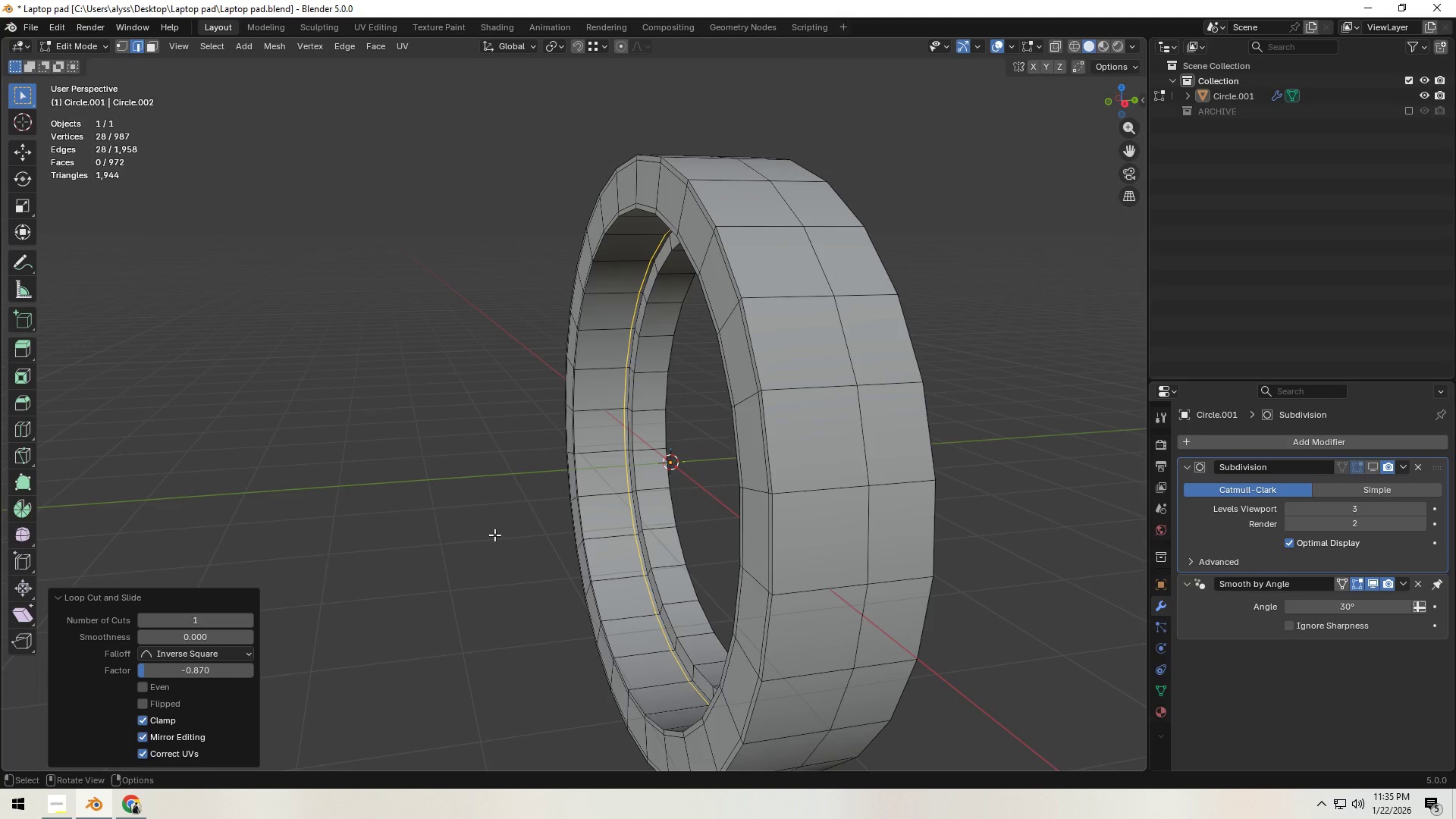 
left_click([494, 535])
 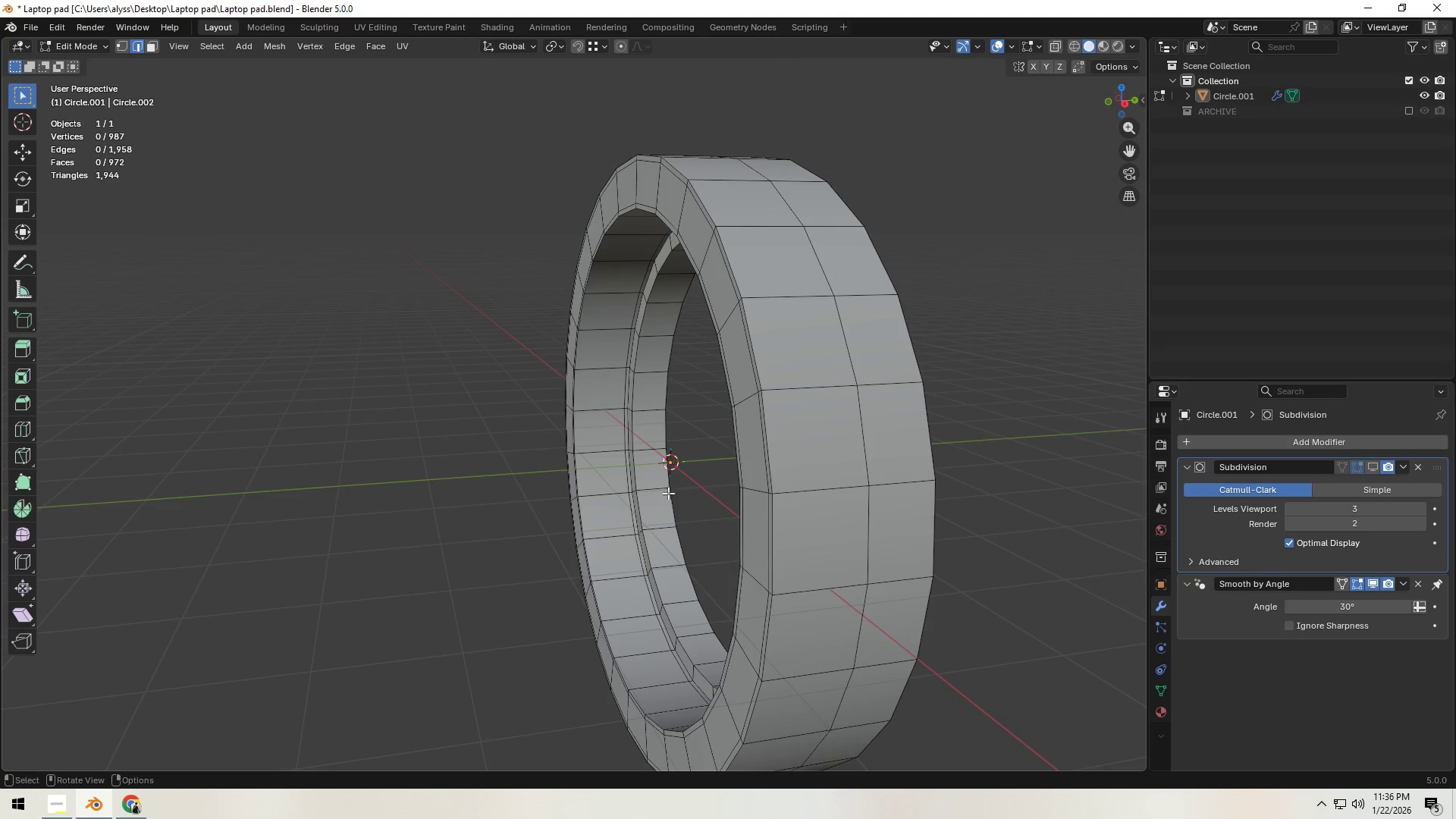 
key(Control+ControlLeft)
 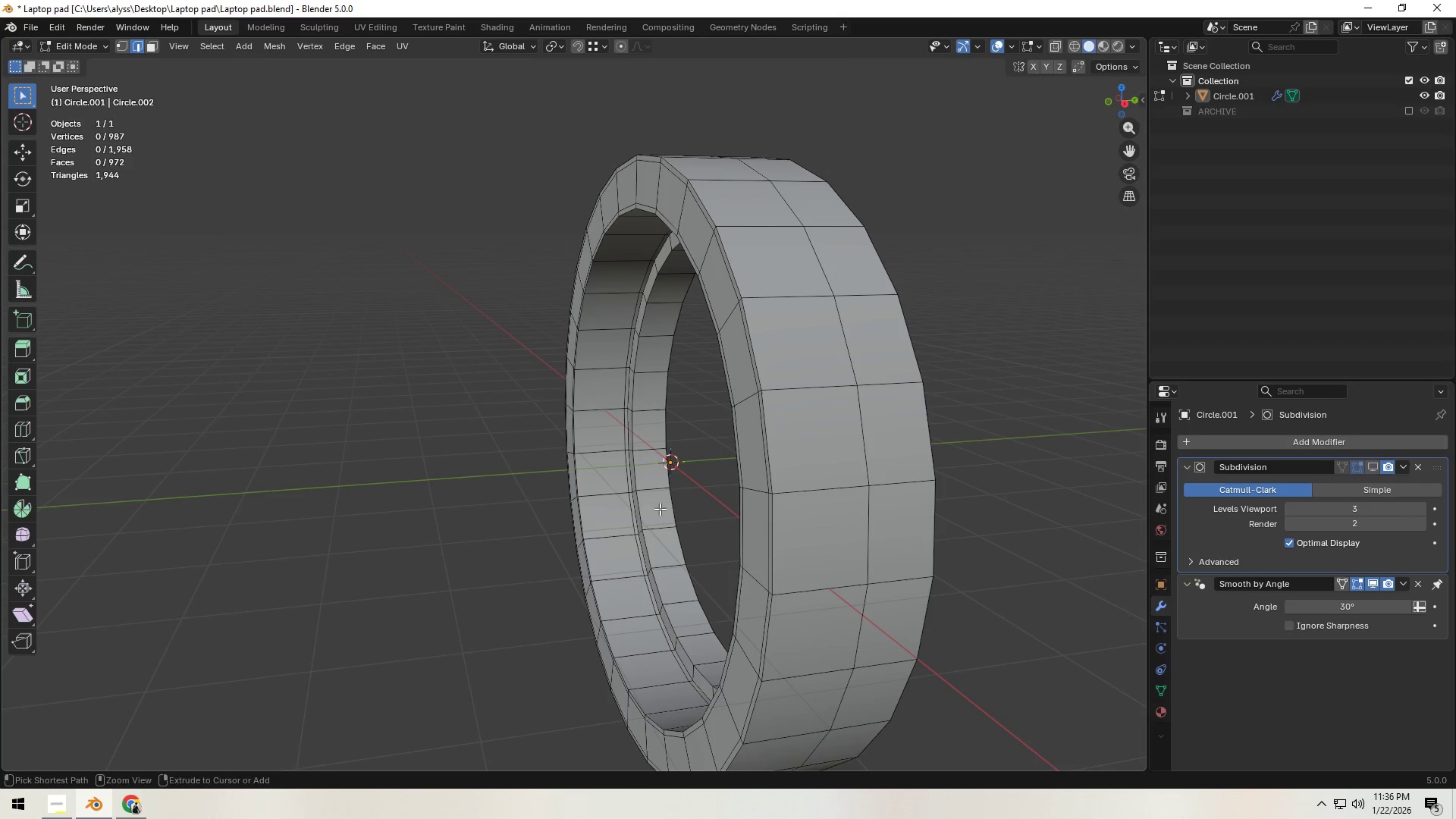 
key(Control+R)
 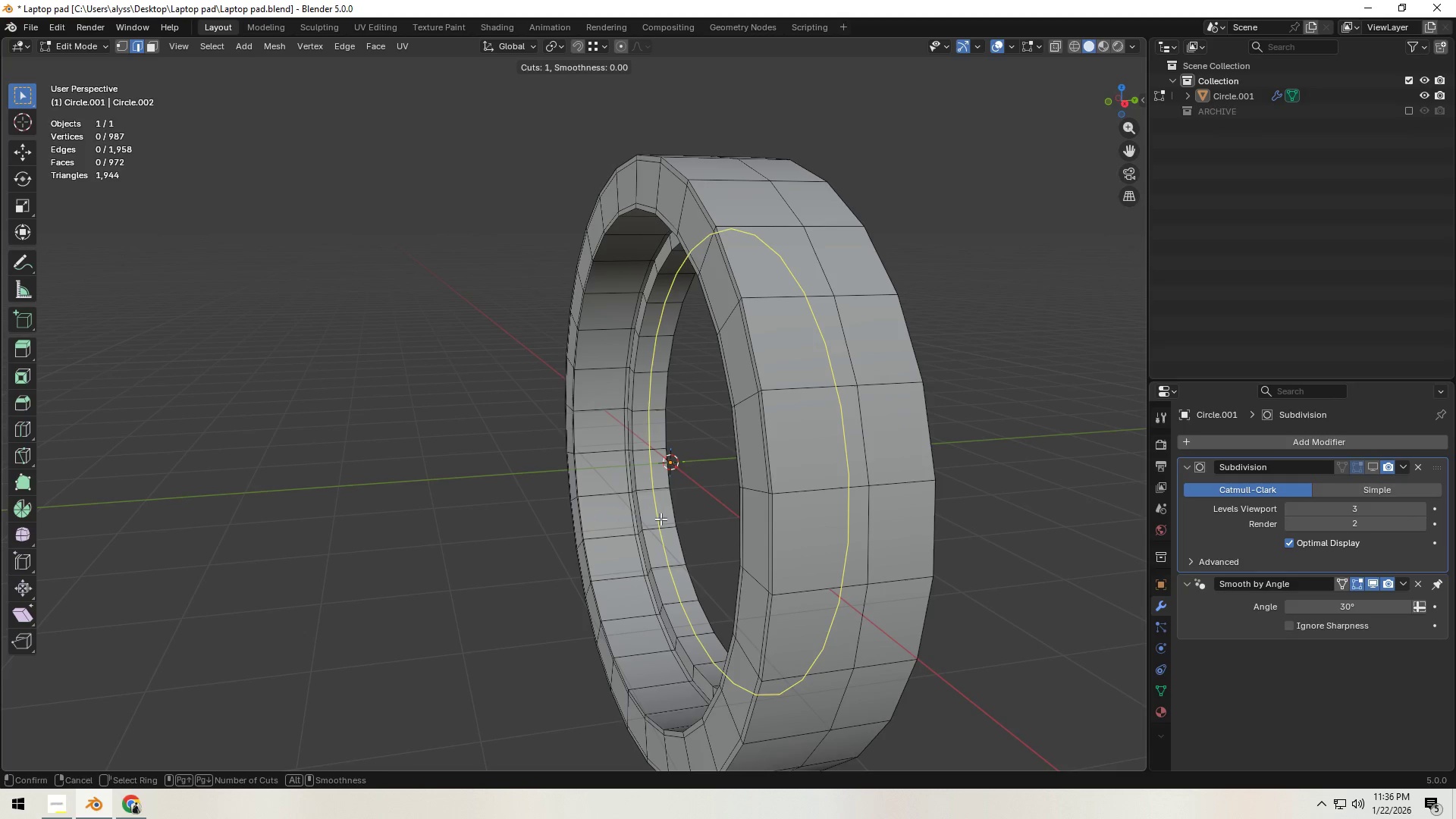 
left_click([661, 519])
 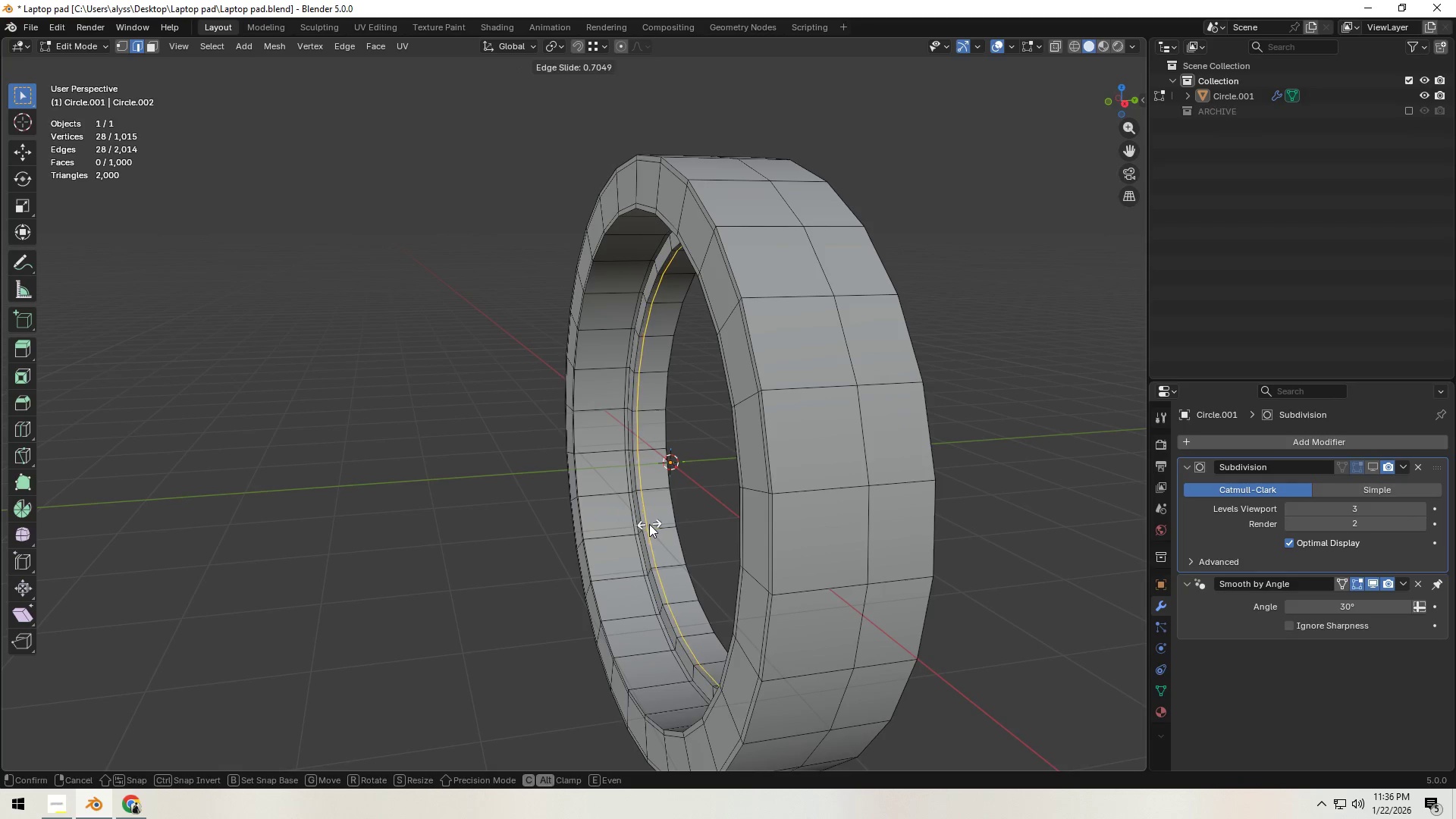 
left_click([649, 524])
 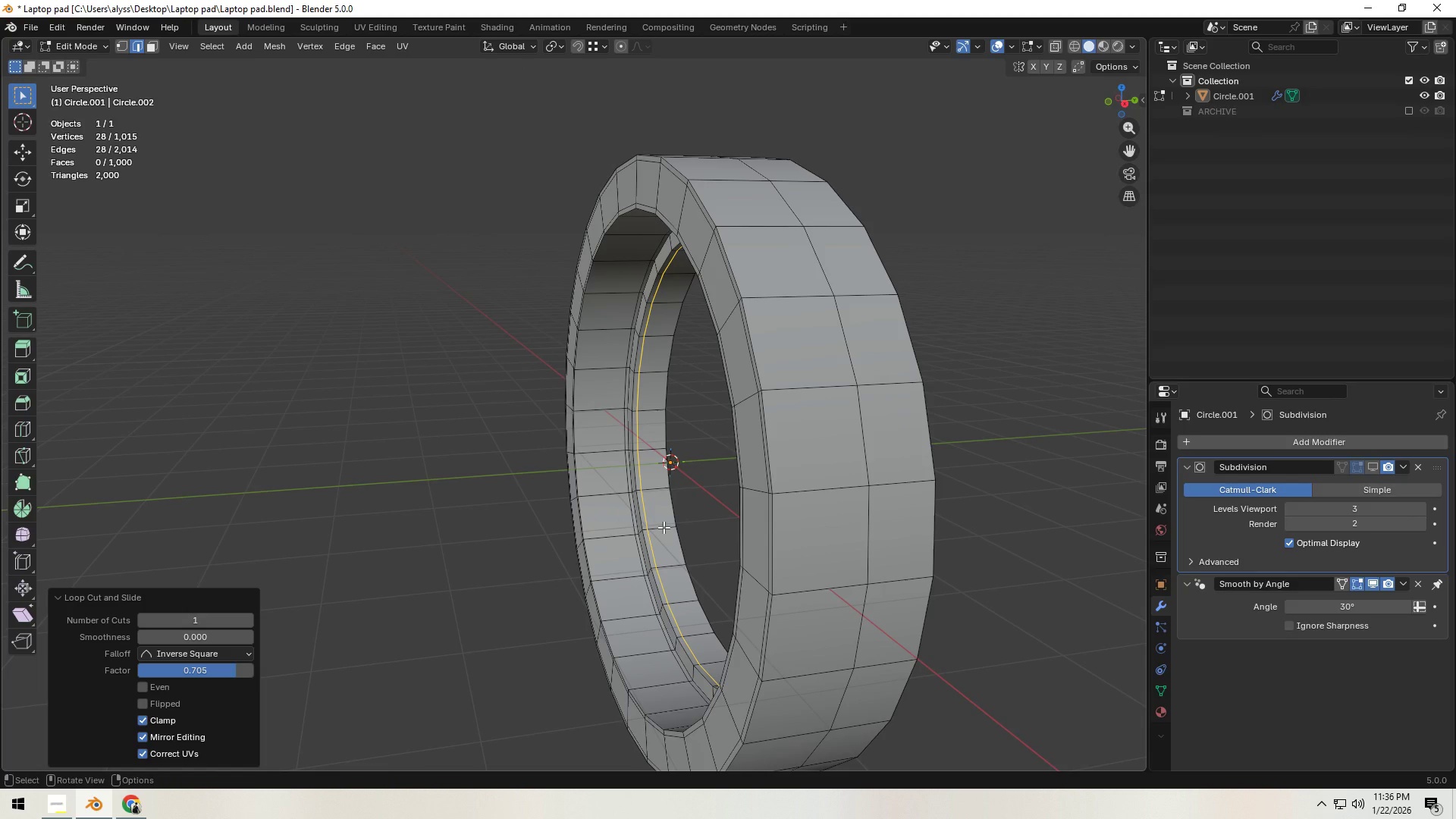 
key(Control+ControlLeft)
 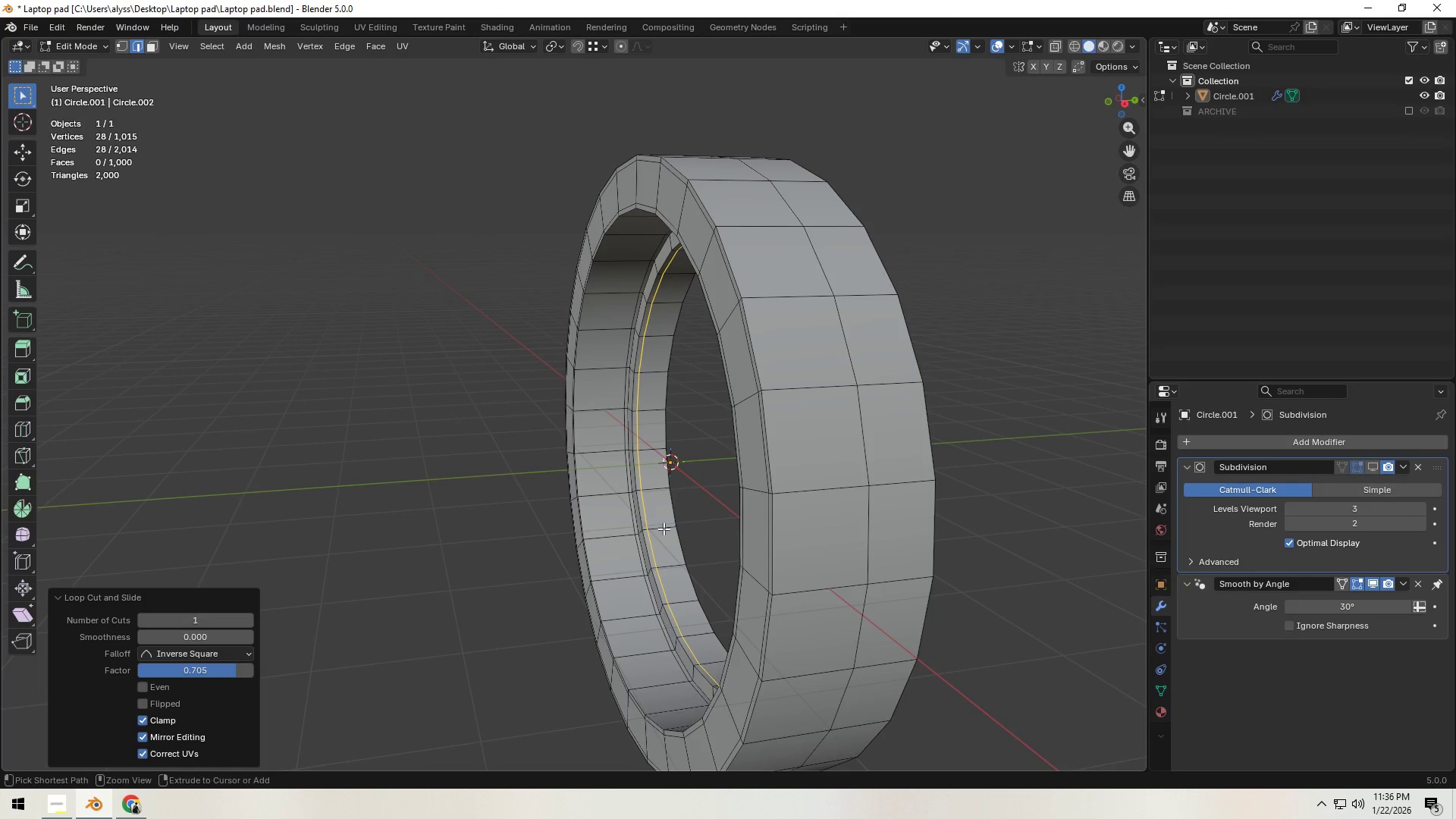 
key(Control+R)
 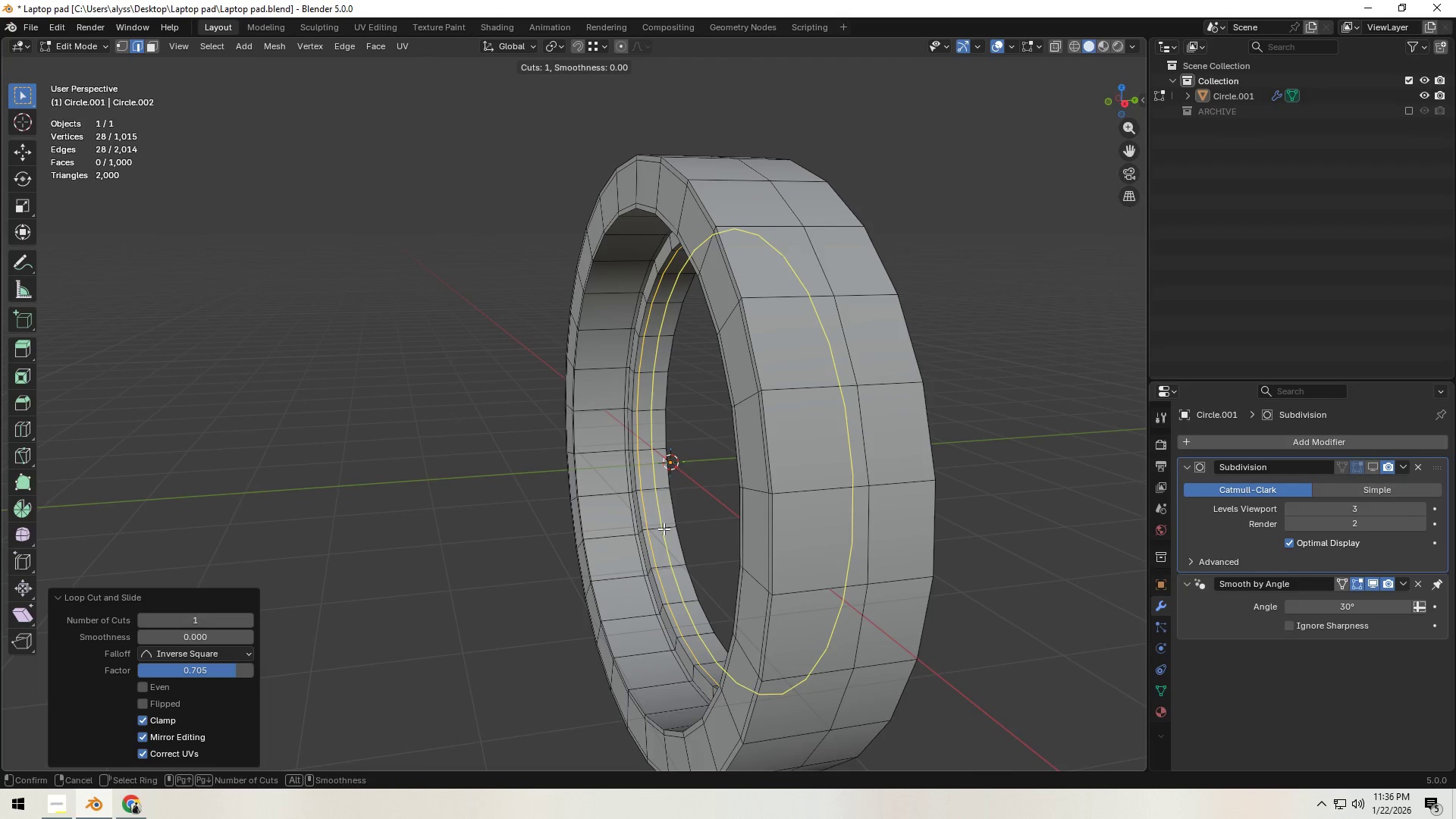 
left_click([664, 529])
 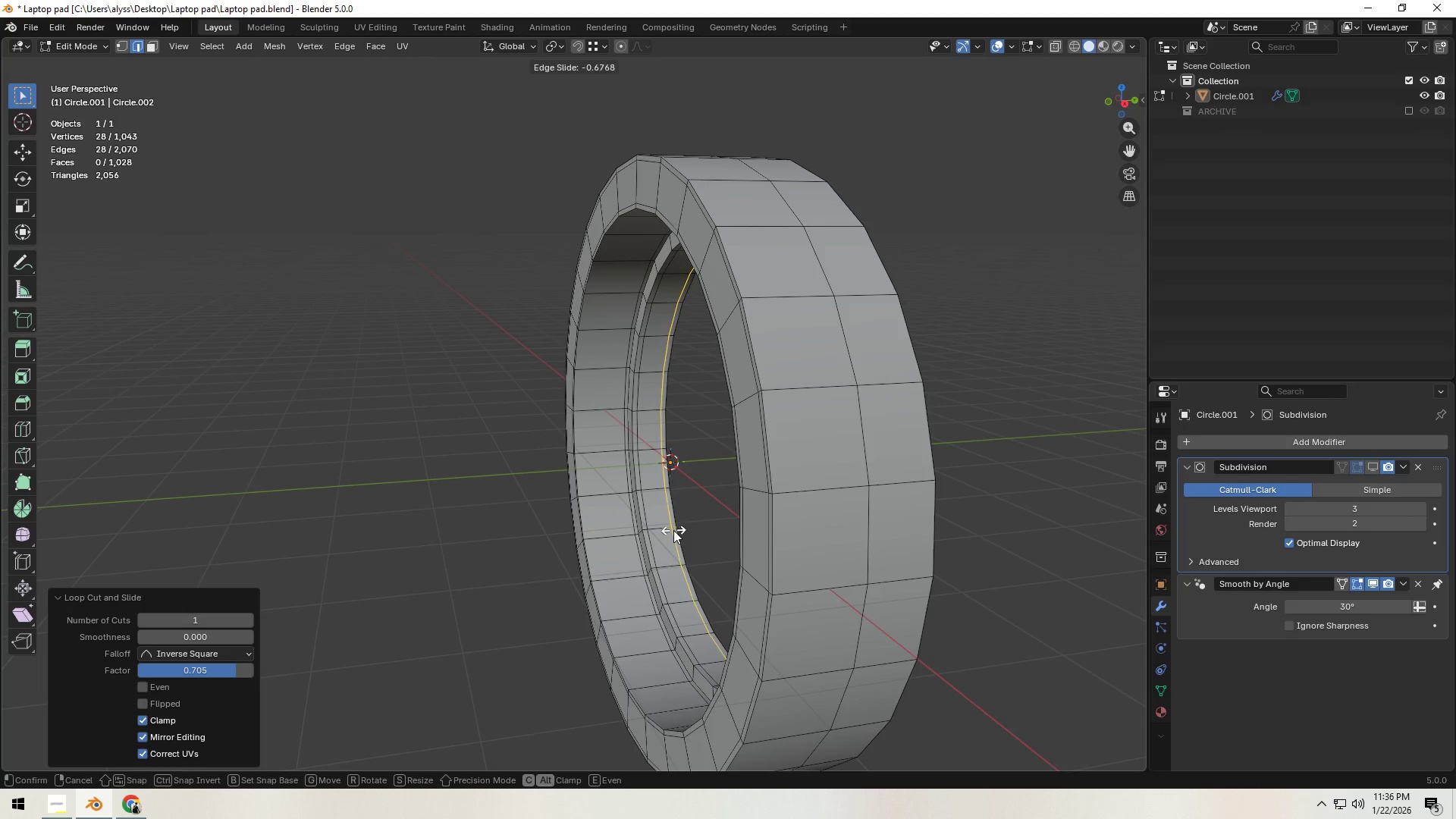 
left_click([673, 530])
 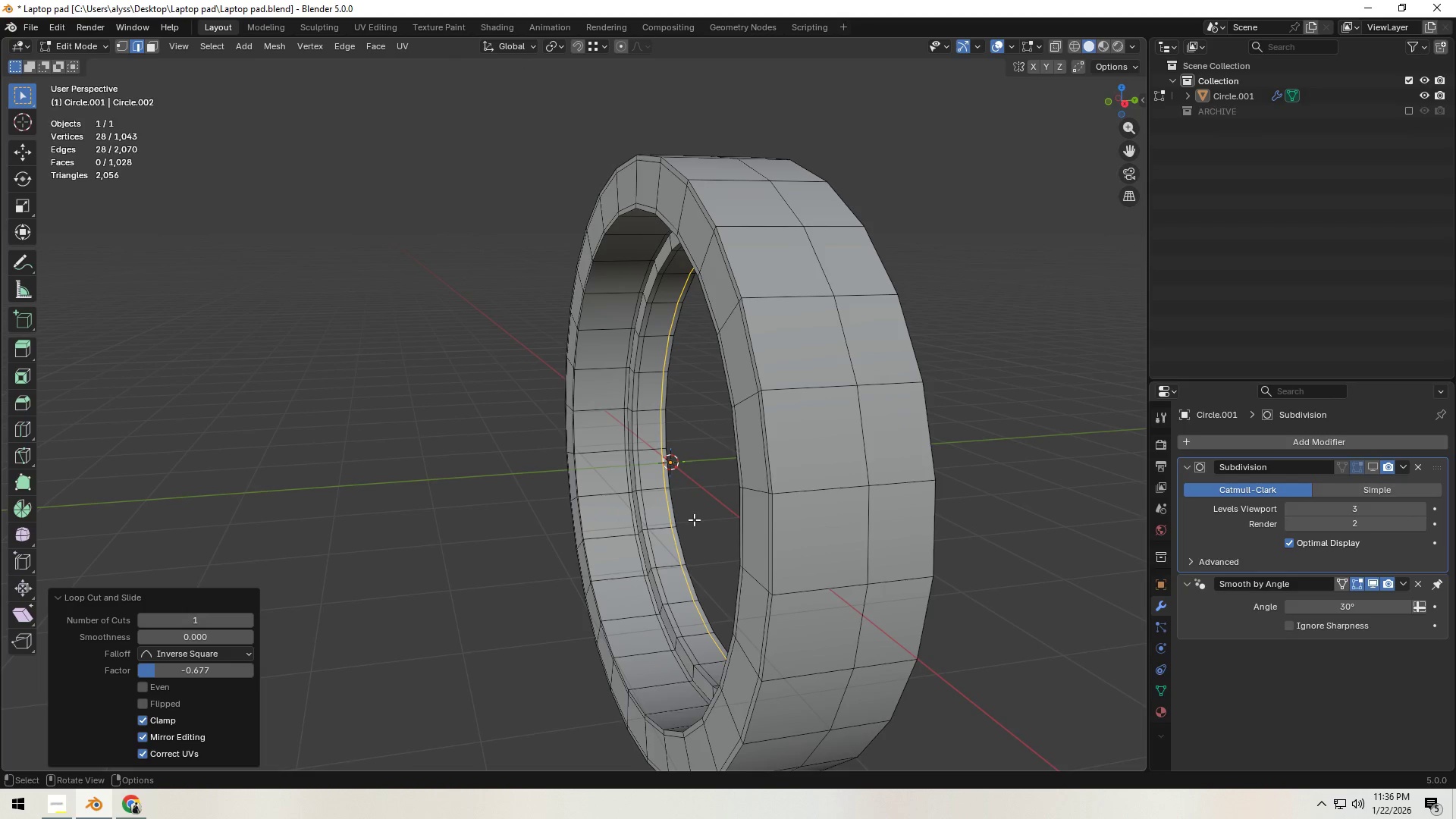 
left_click([694, 519])
 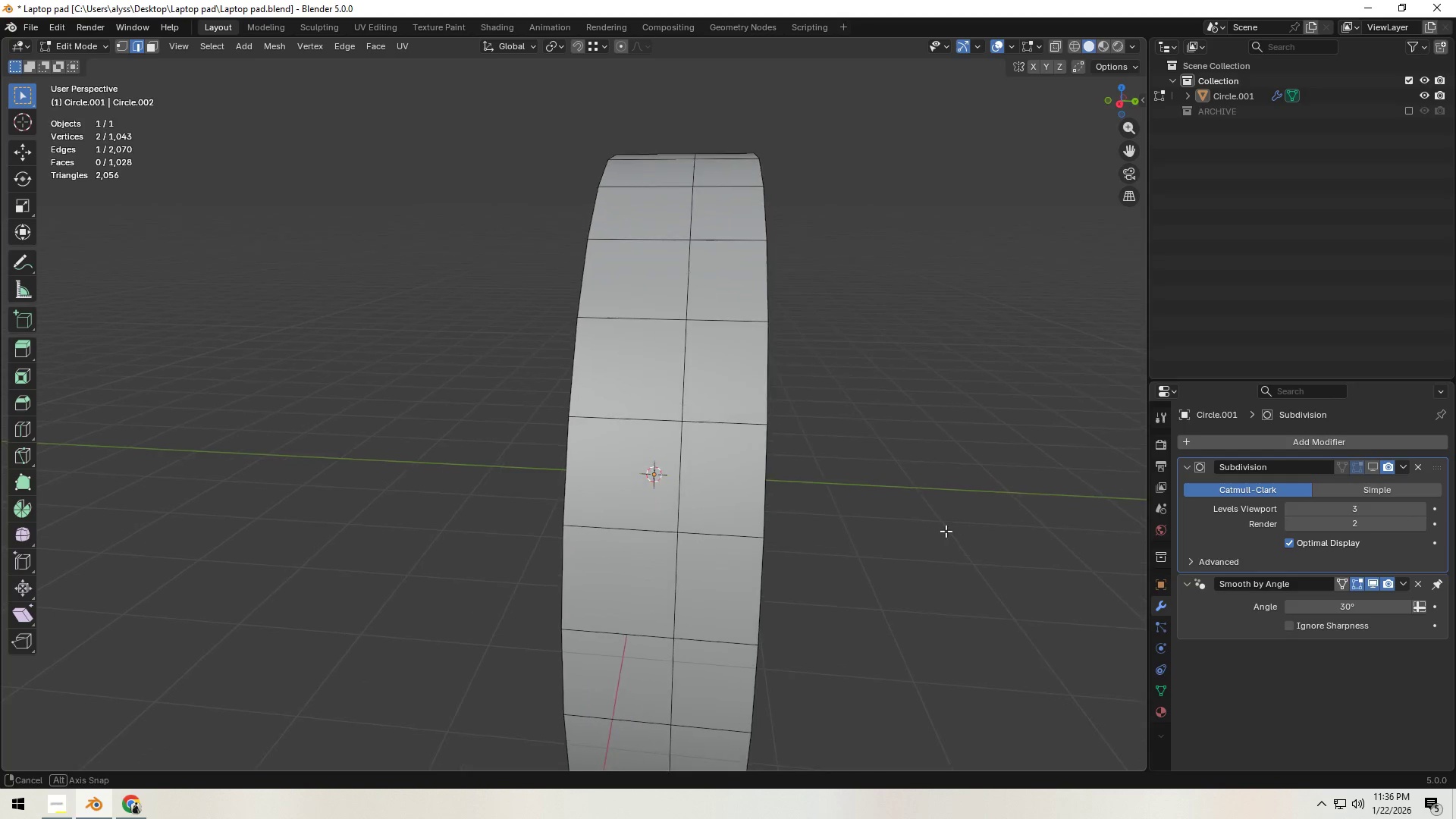 
scroll: coordinate [828, 528], scroll_direction: down, amount: 4.0
 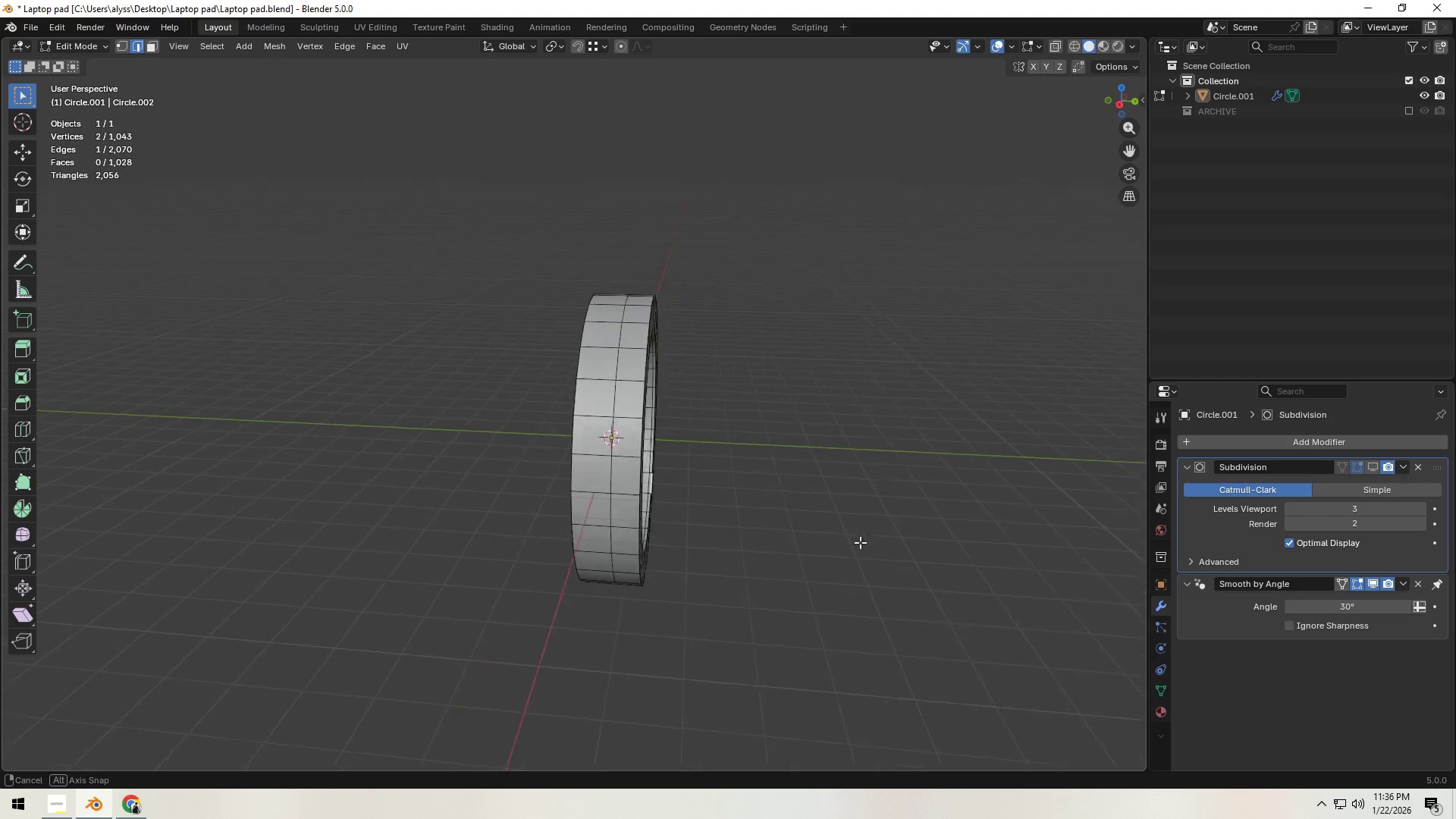 
key(Backquote)
 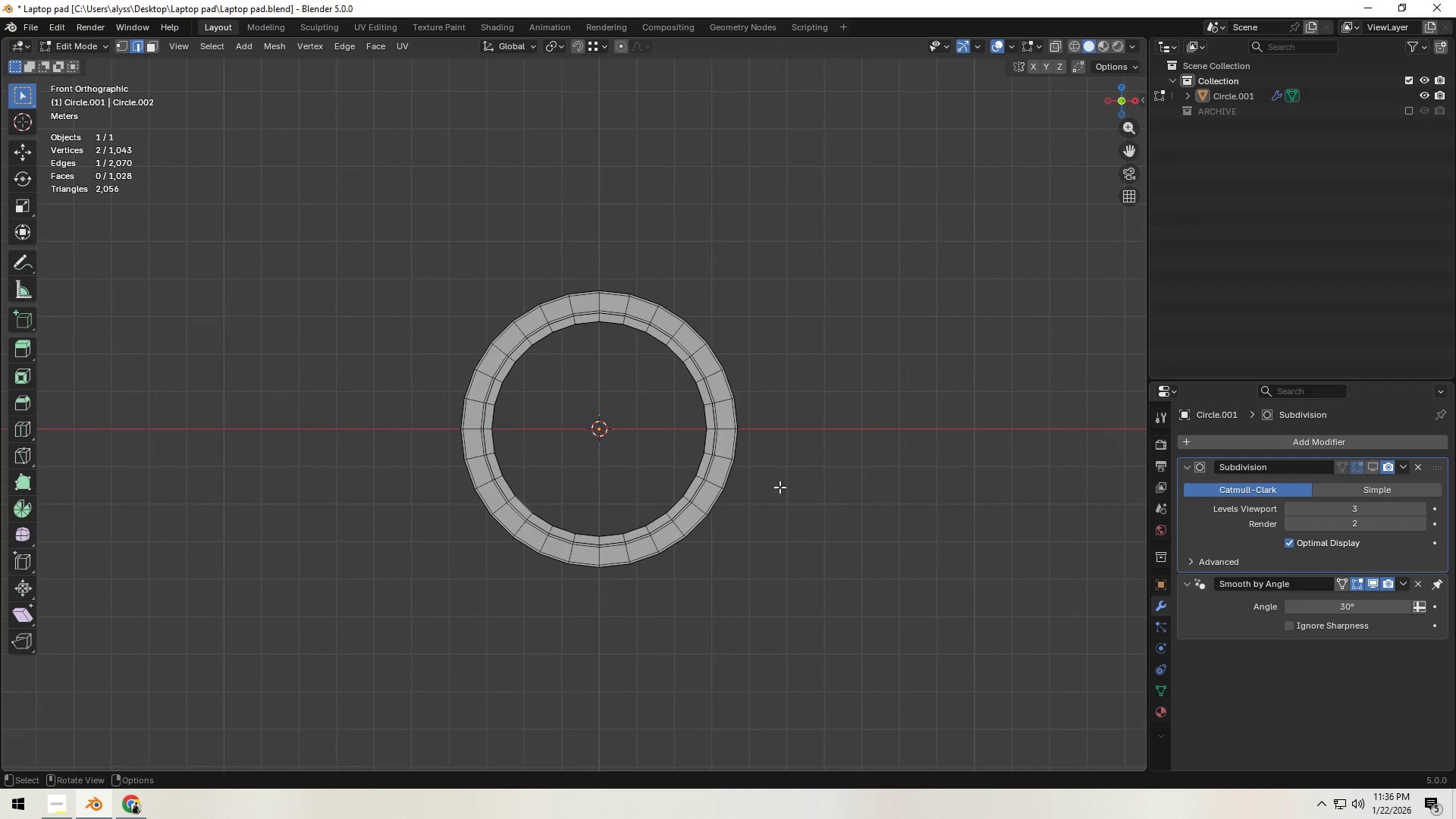 
hold_key(key=ShiftLeft, duration=0.48)
 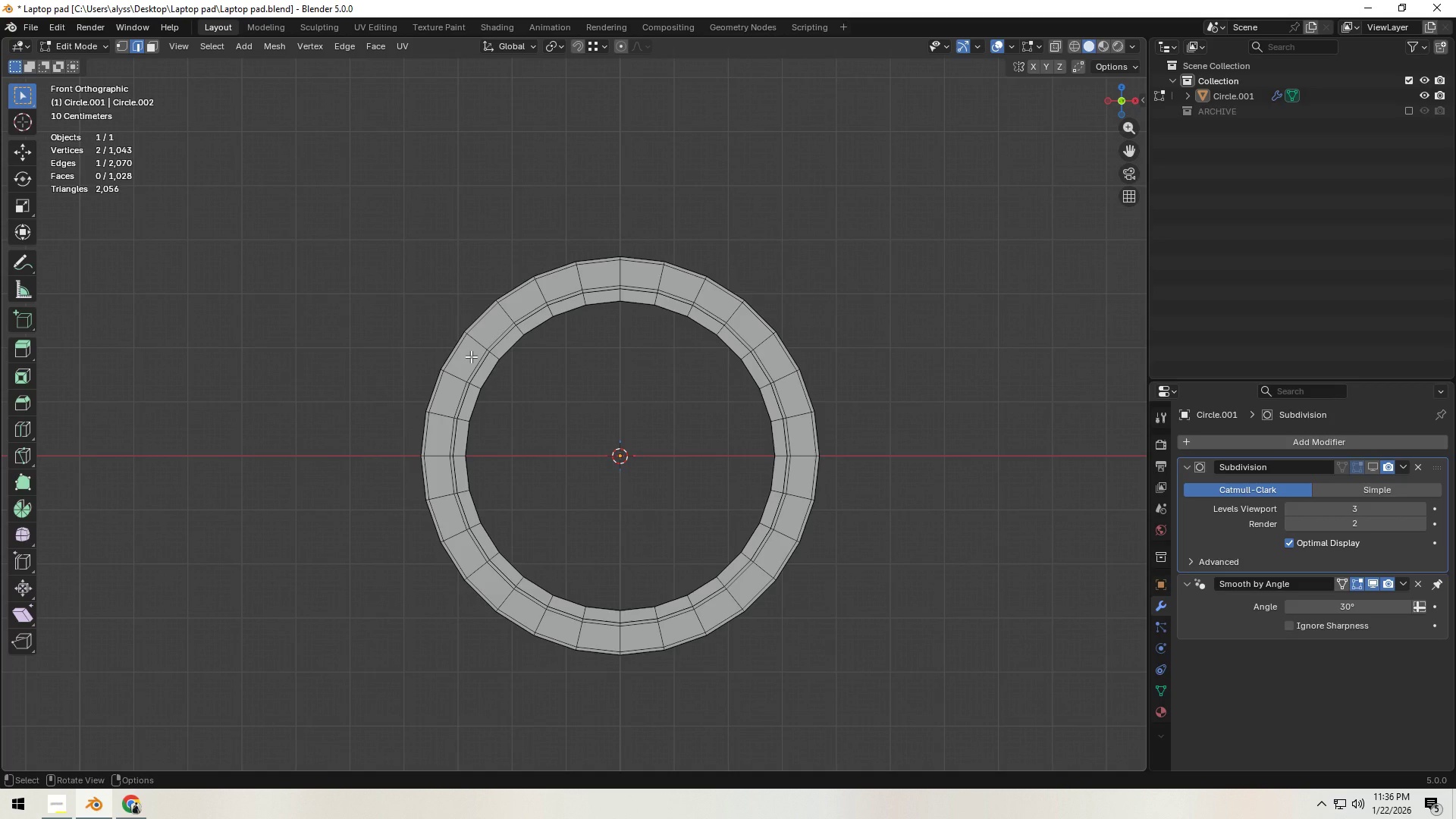 
scroll: coordinate [778, 474], scroll_direction: up, amount: 2.0
 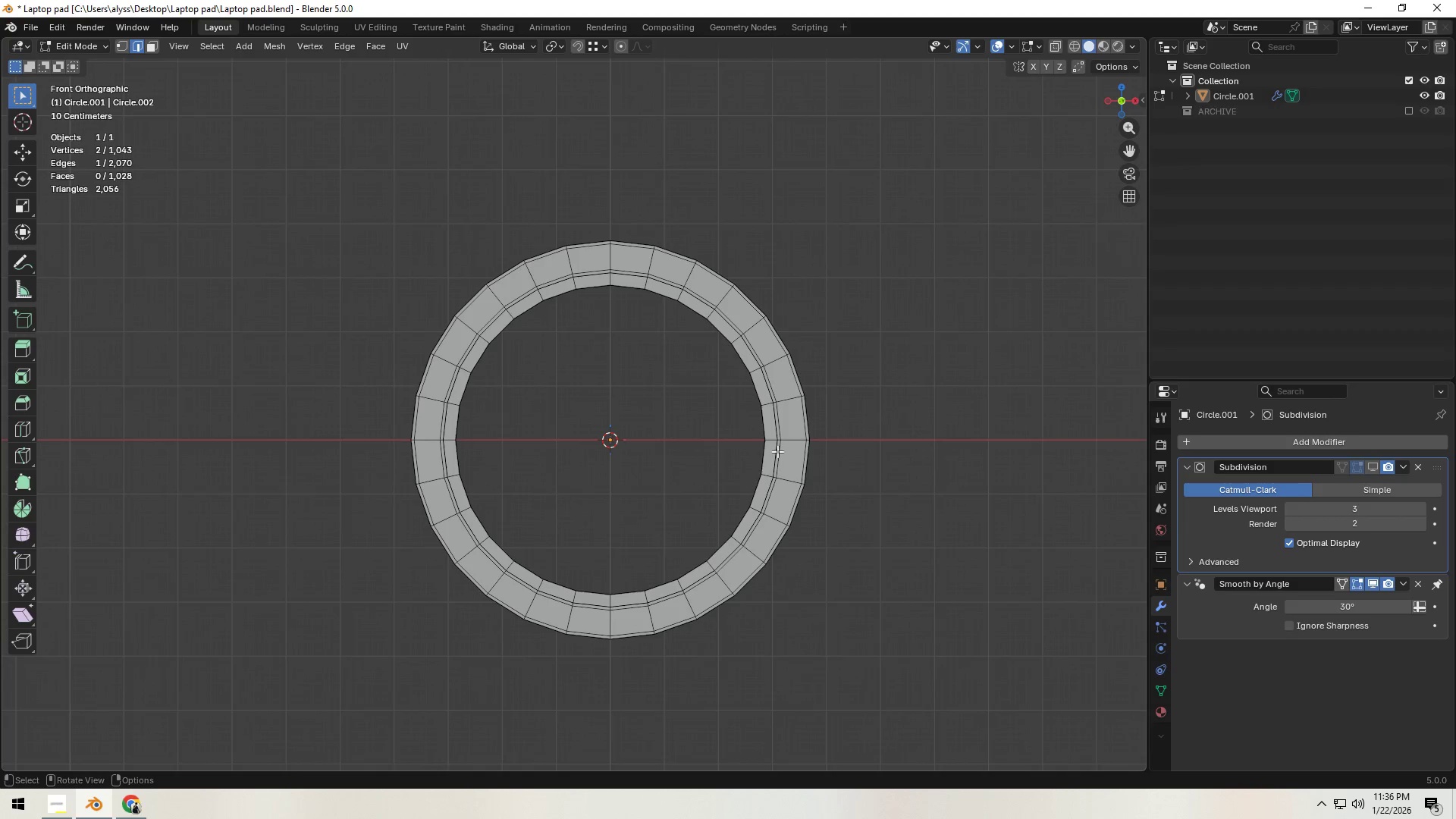 
wait(9.91)
 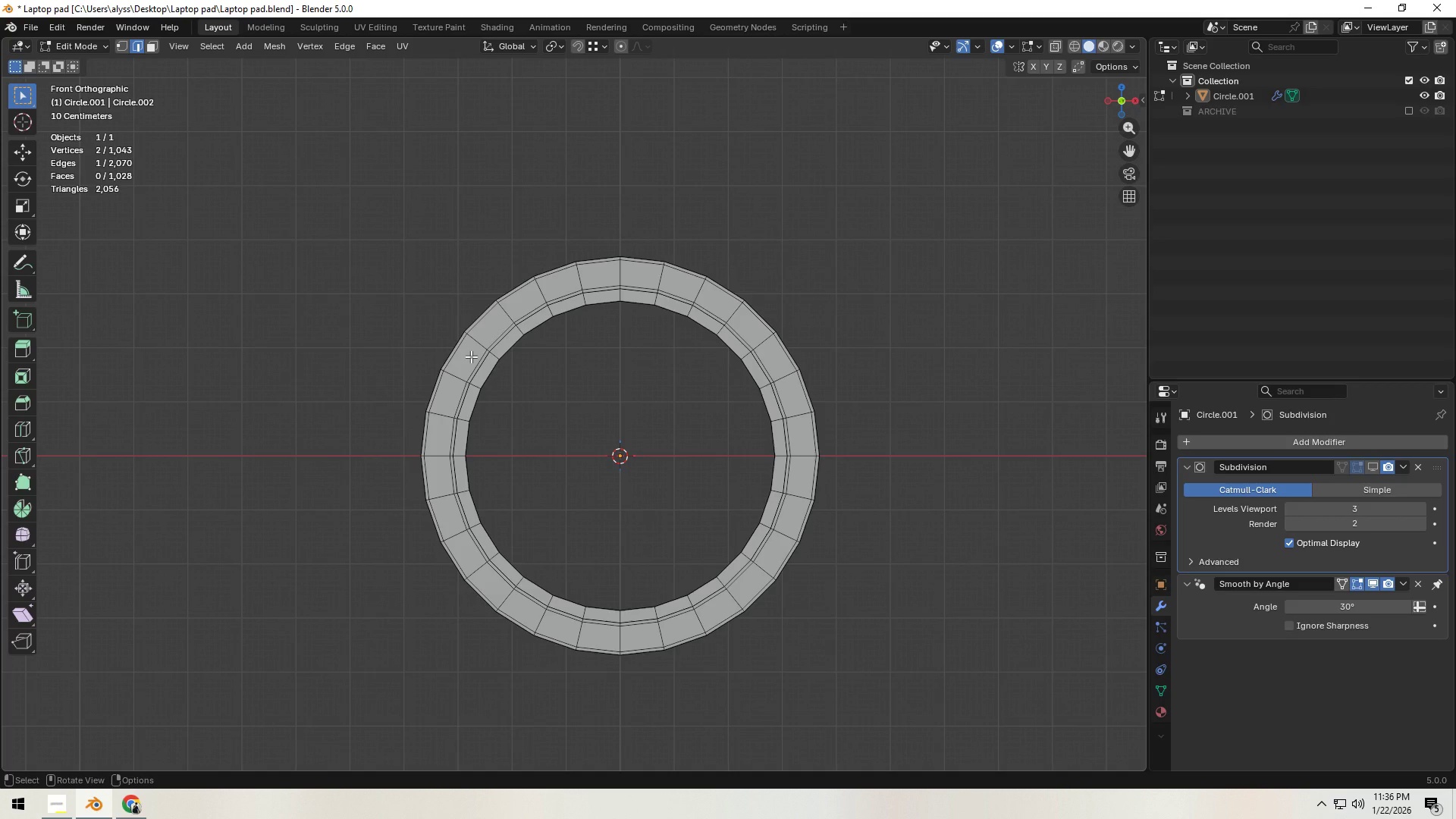 
left_click([455, 342])
 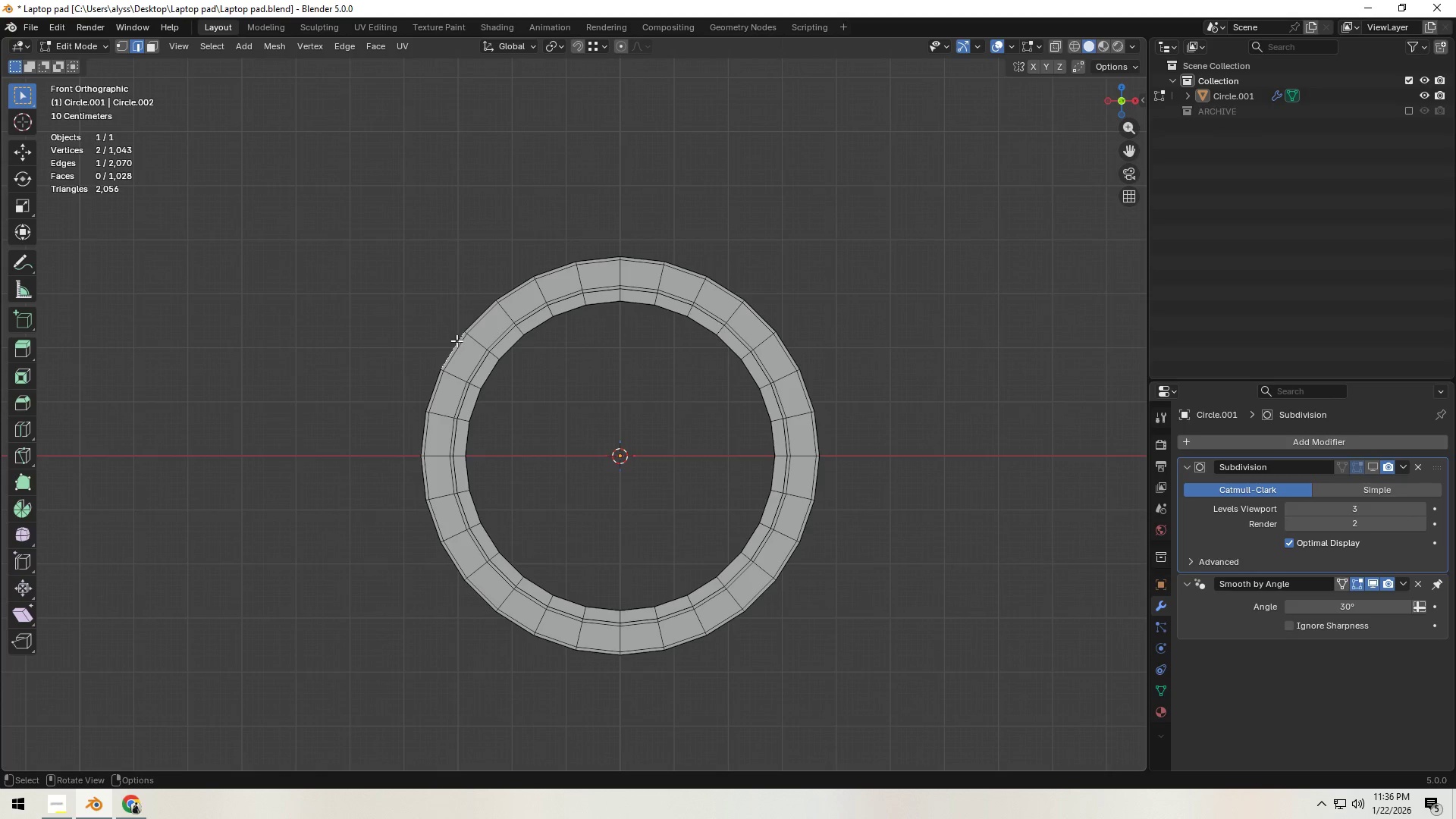 
hold_key(key=ShiftLeft, duration=1.51)
left_click([472, 321])
 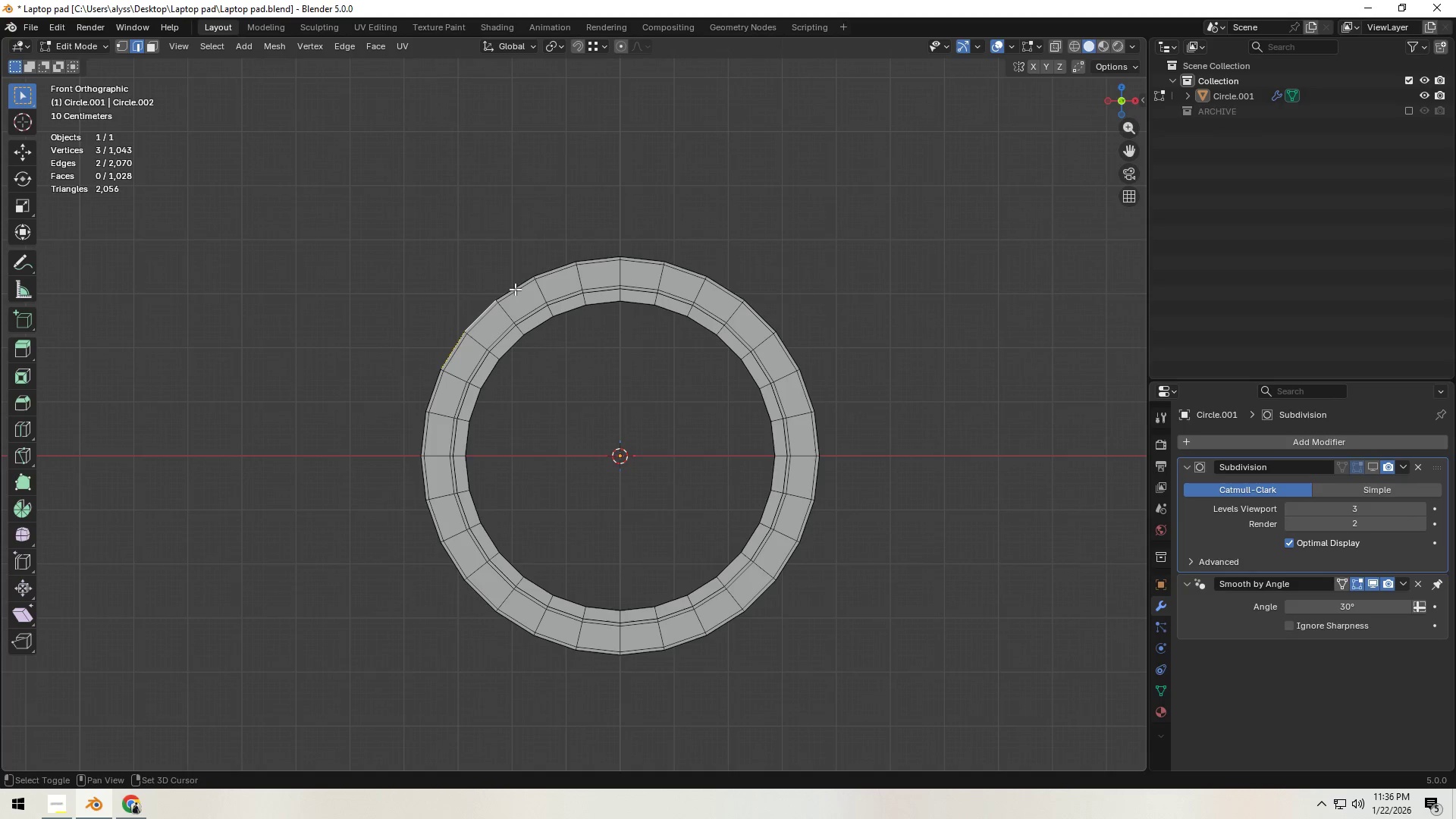 
left_click([516, 288])
 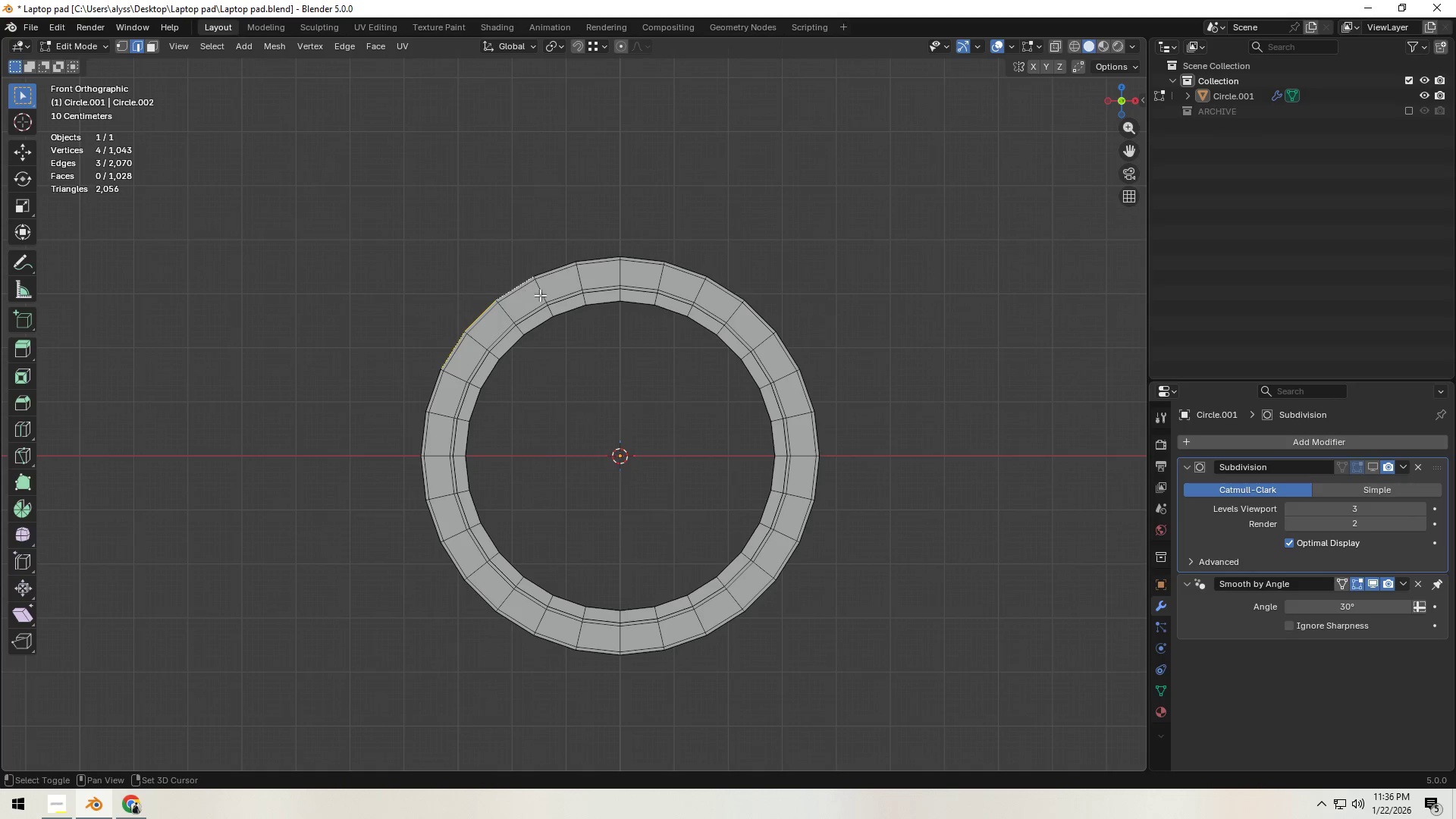 
hold_key(key=ShiftLeft, duration=1.5)
 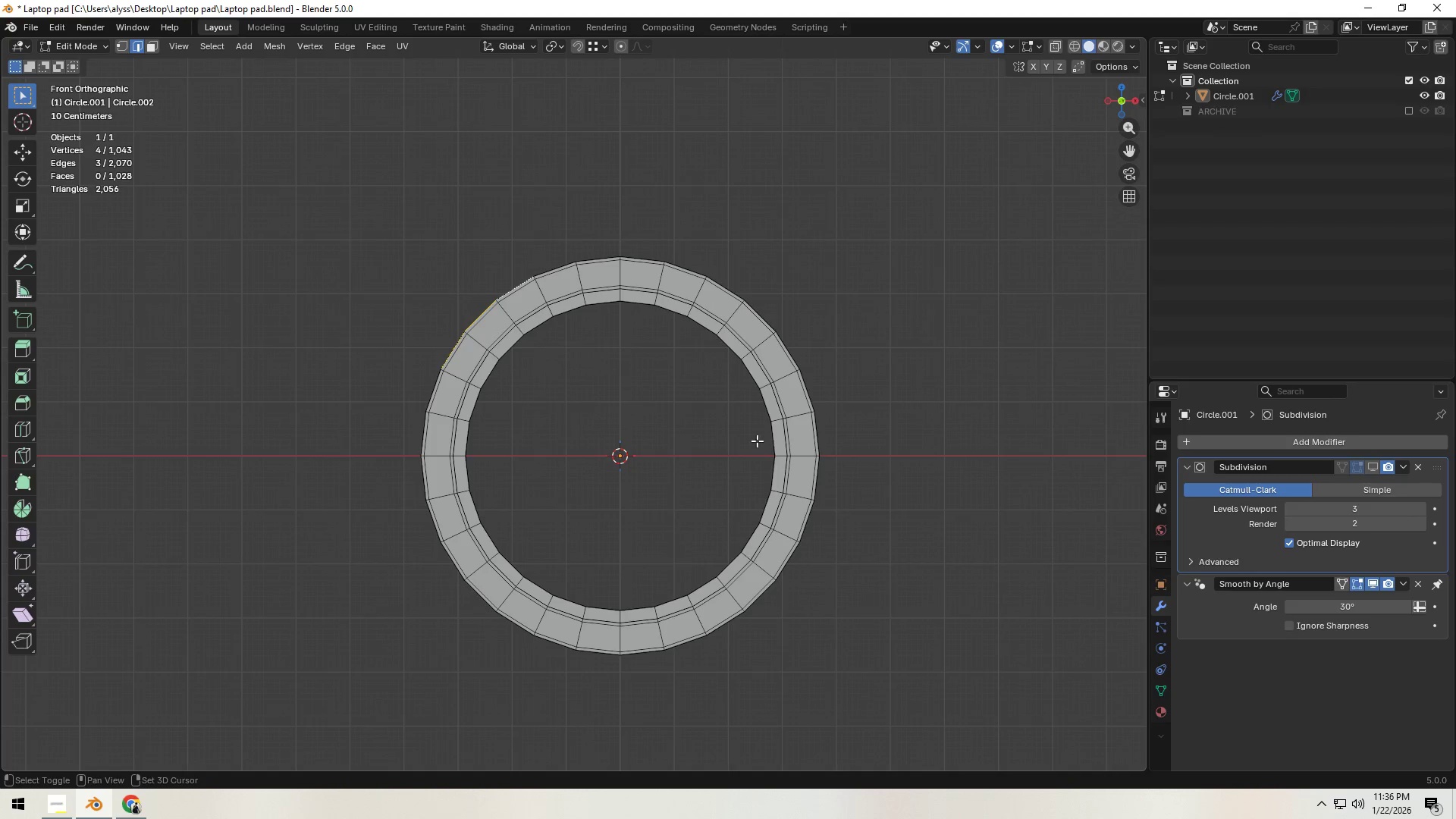 
hold_key(key=ShiftLeft, duration=1.53)
 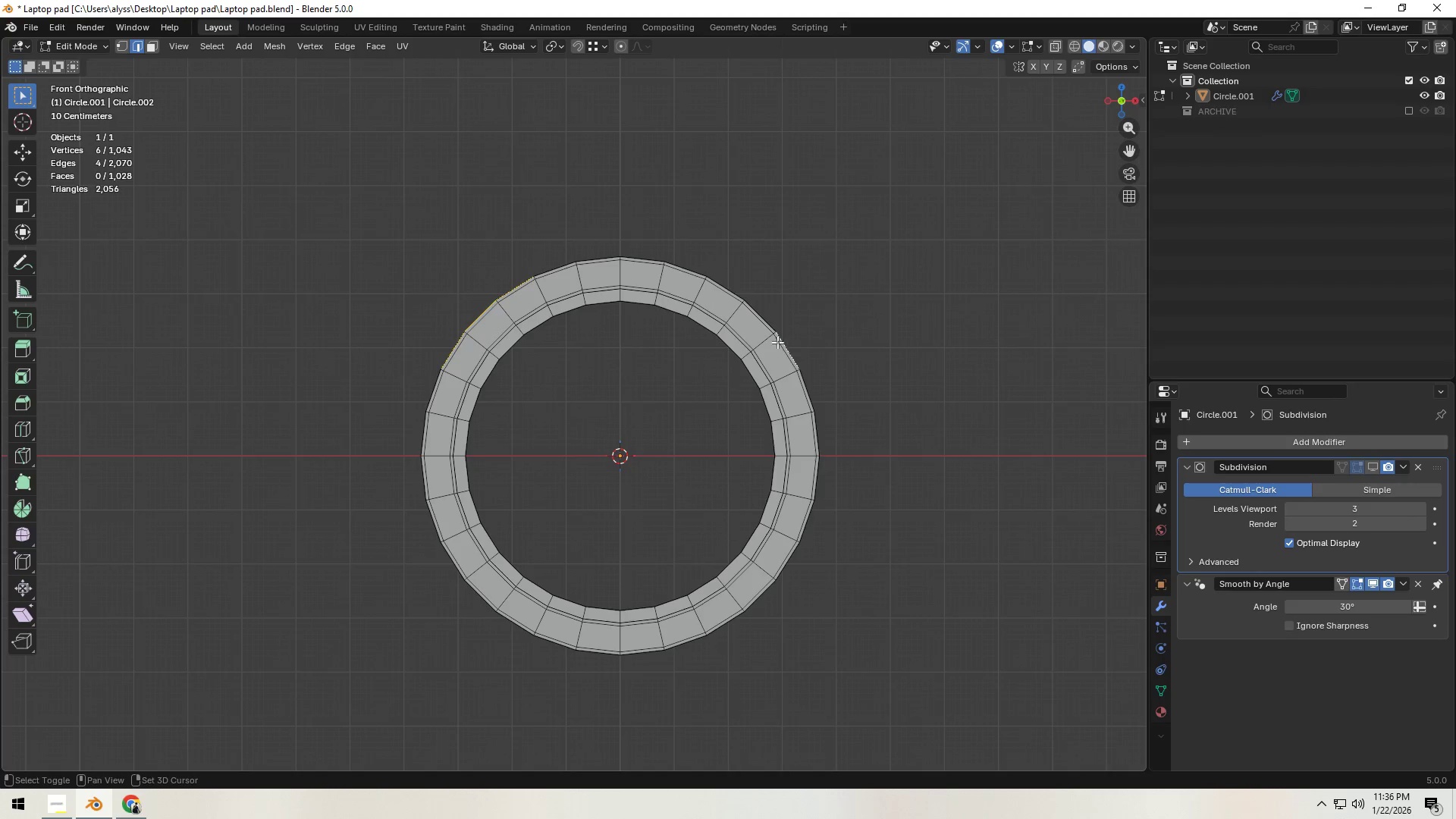 
hold_key(key=ShiftLeft, duration=1.51)
left_click([788, 353])
 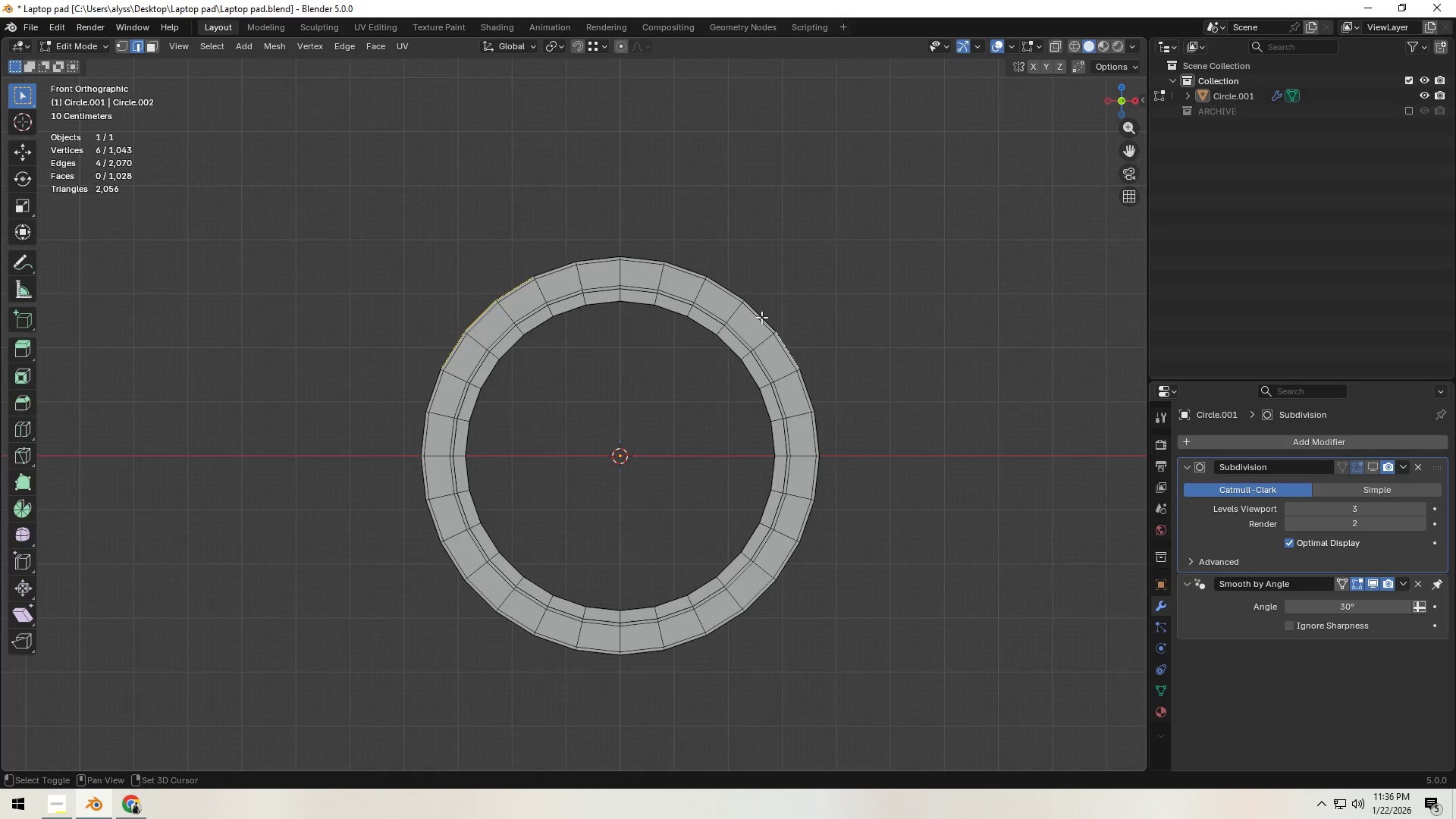 
left_click([761, 317])
 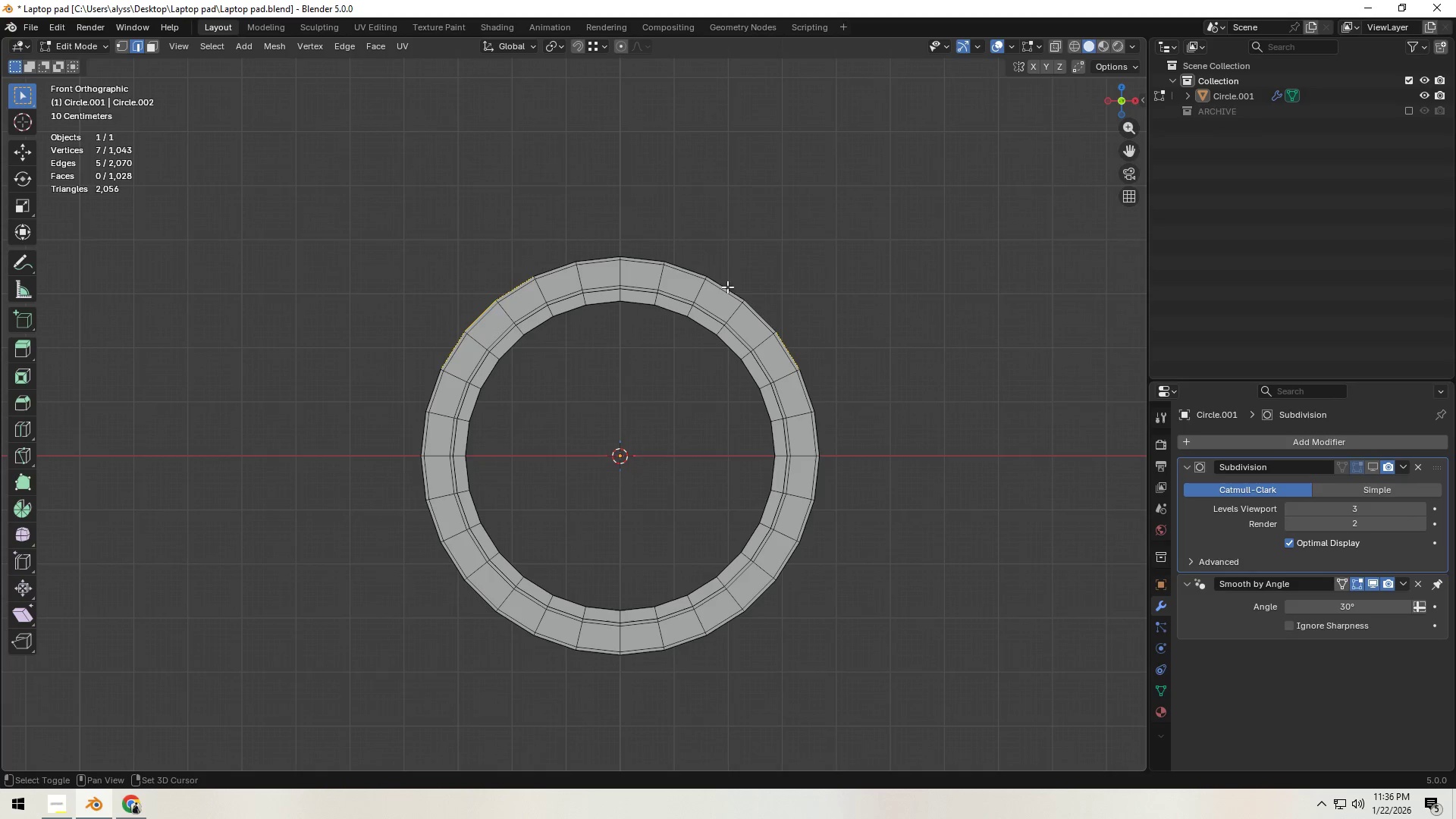 
hold_key(key=ShiftLeft, duration=0.53)
left_click([727, 284])
 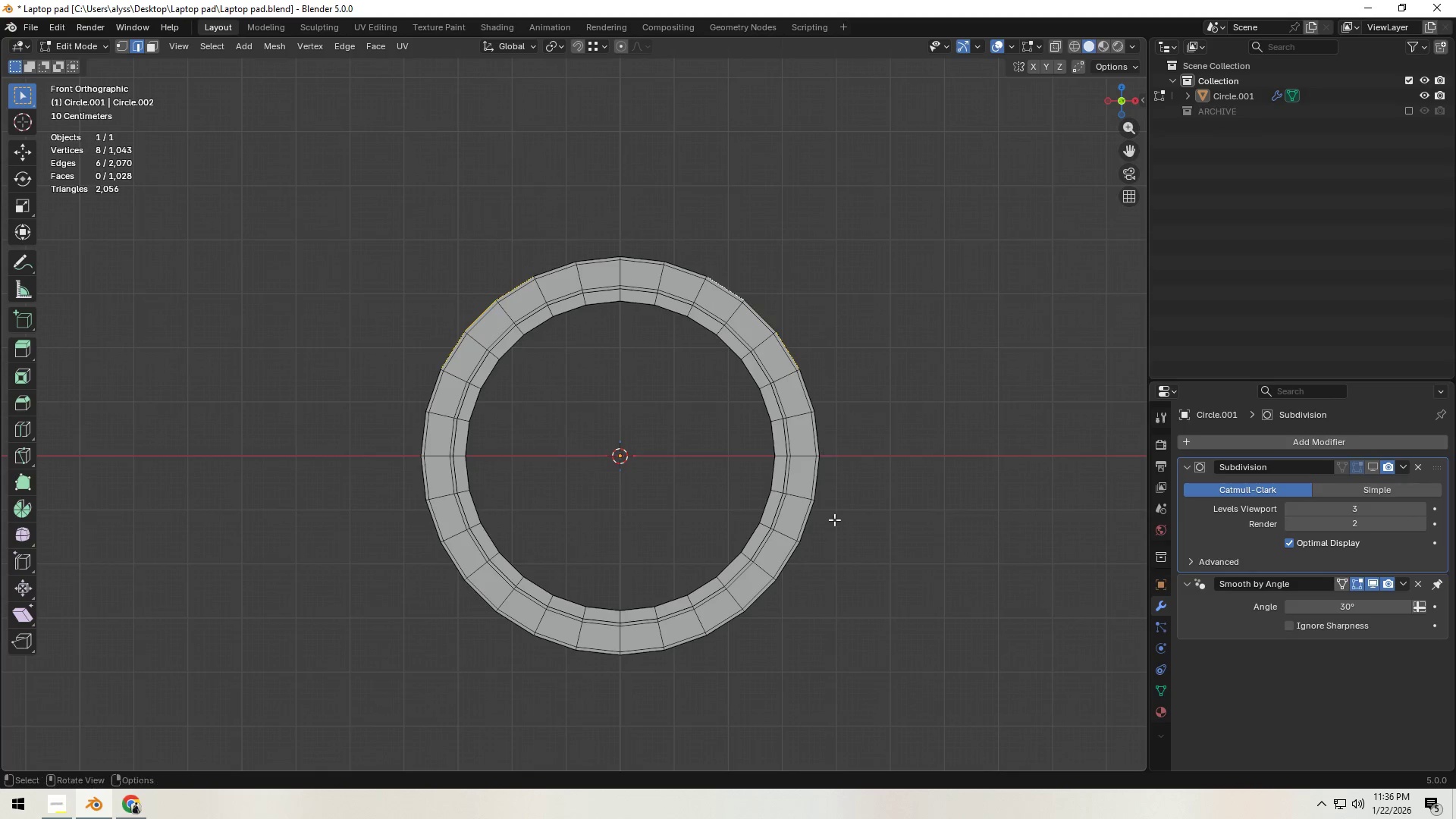 
hold_key(key=ShiftLeft, duration=1.52)
left_click([795, 564])
 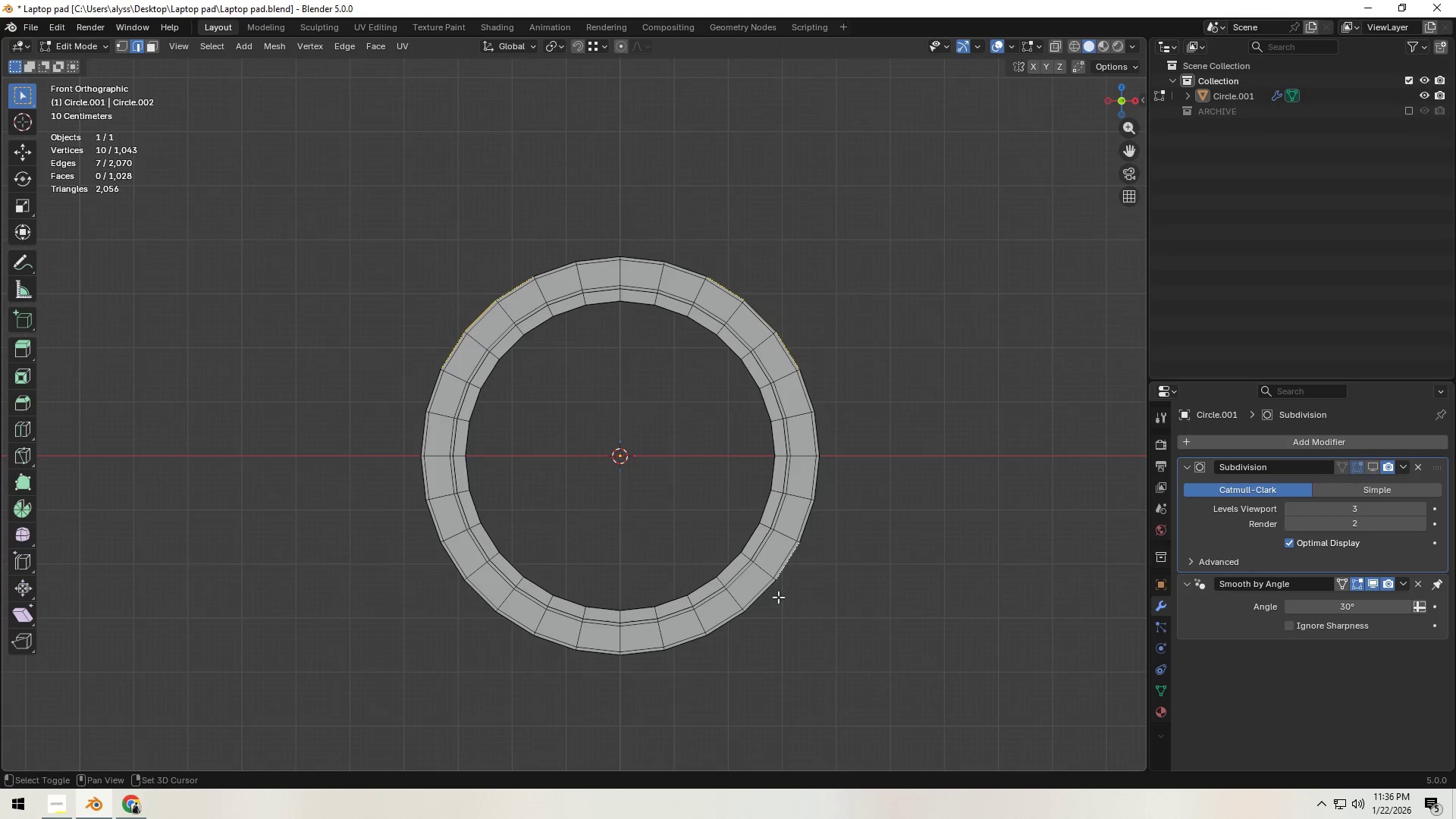 
left_click([773, 601])
 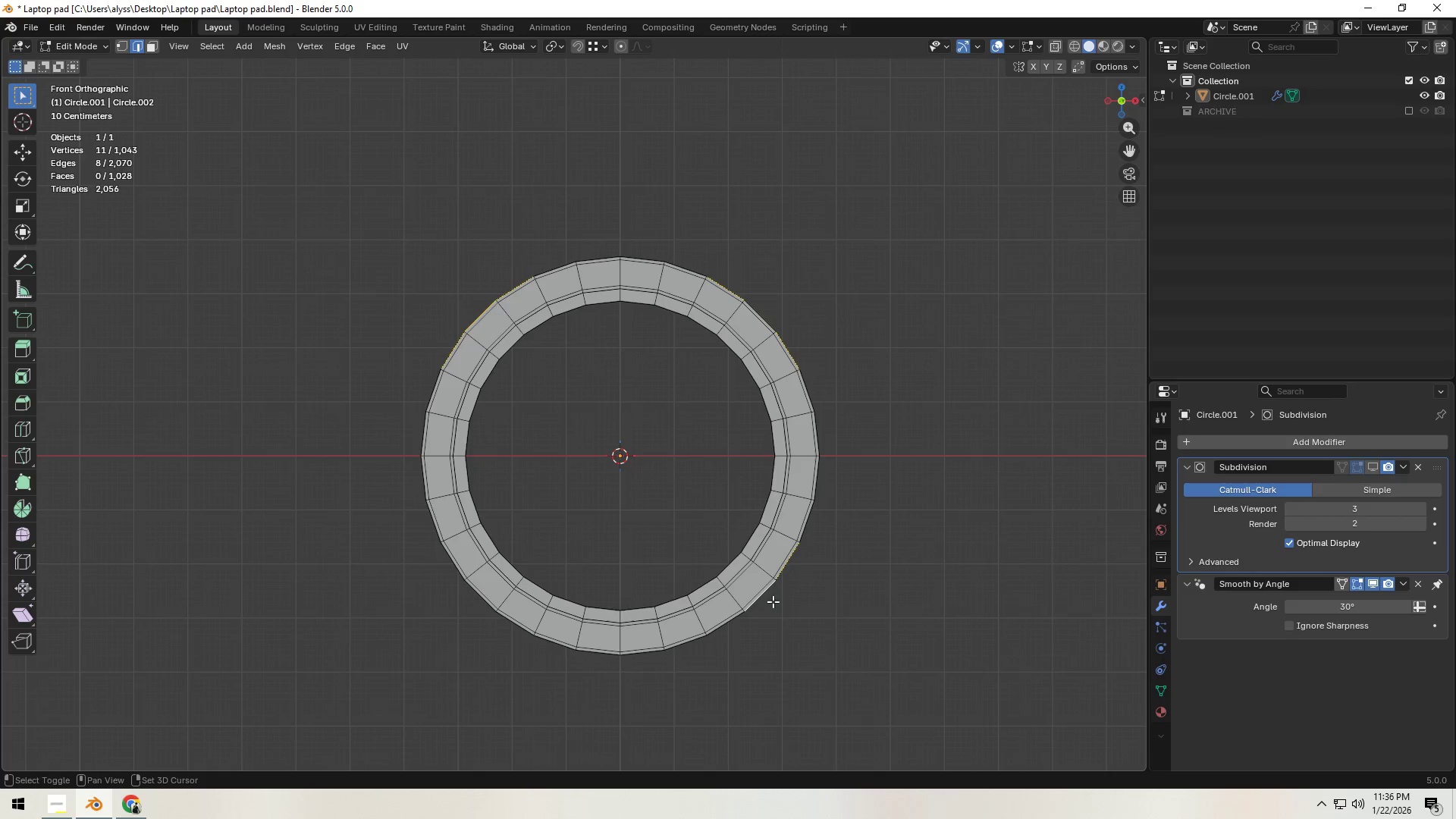 
hold_key(key=ShiftLeft, duration=1.51)
left_click([736, 631])
 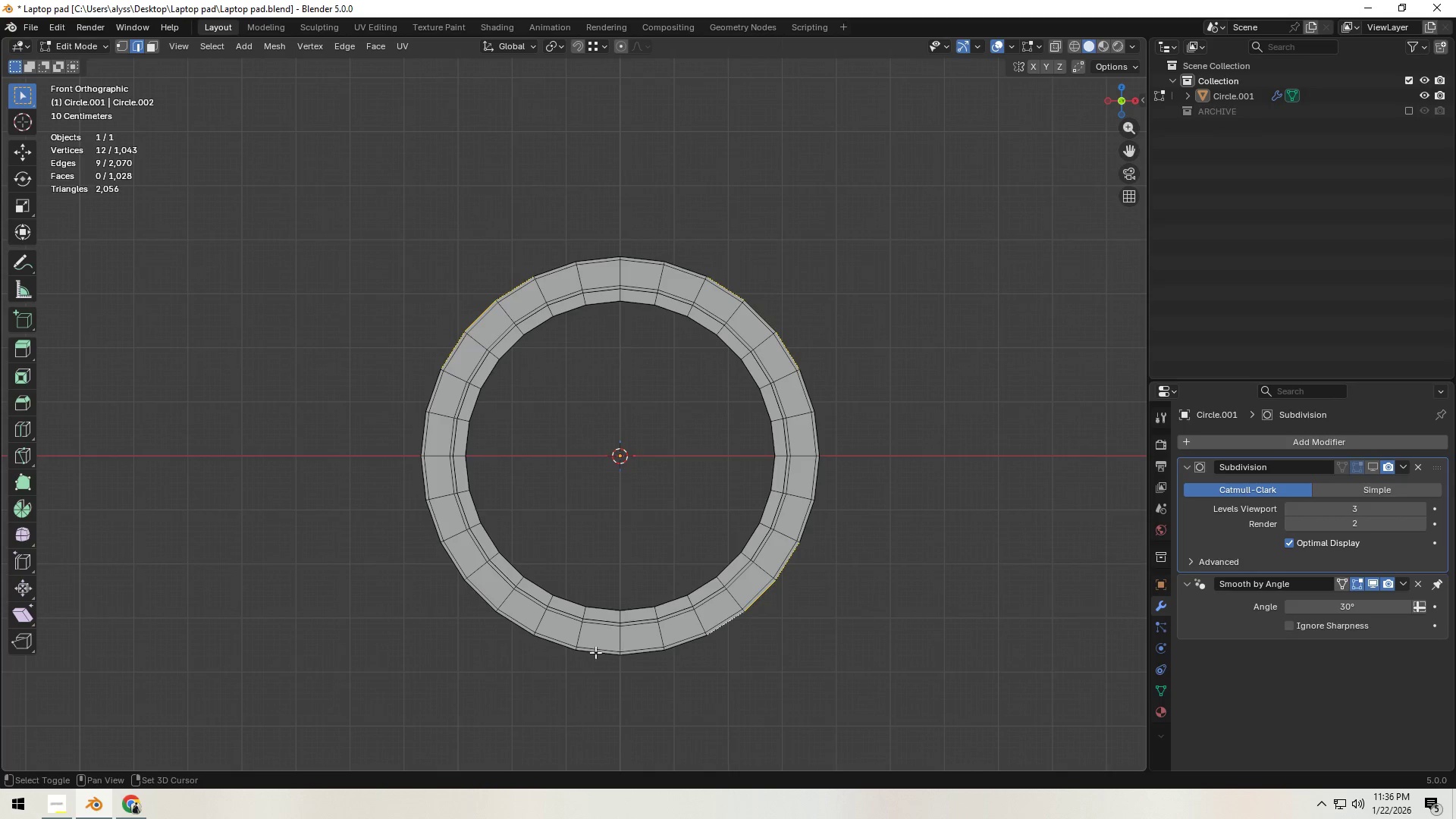 
hold_key(key=ShiftLeft, duration=1.53)
 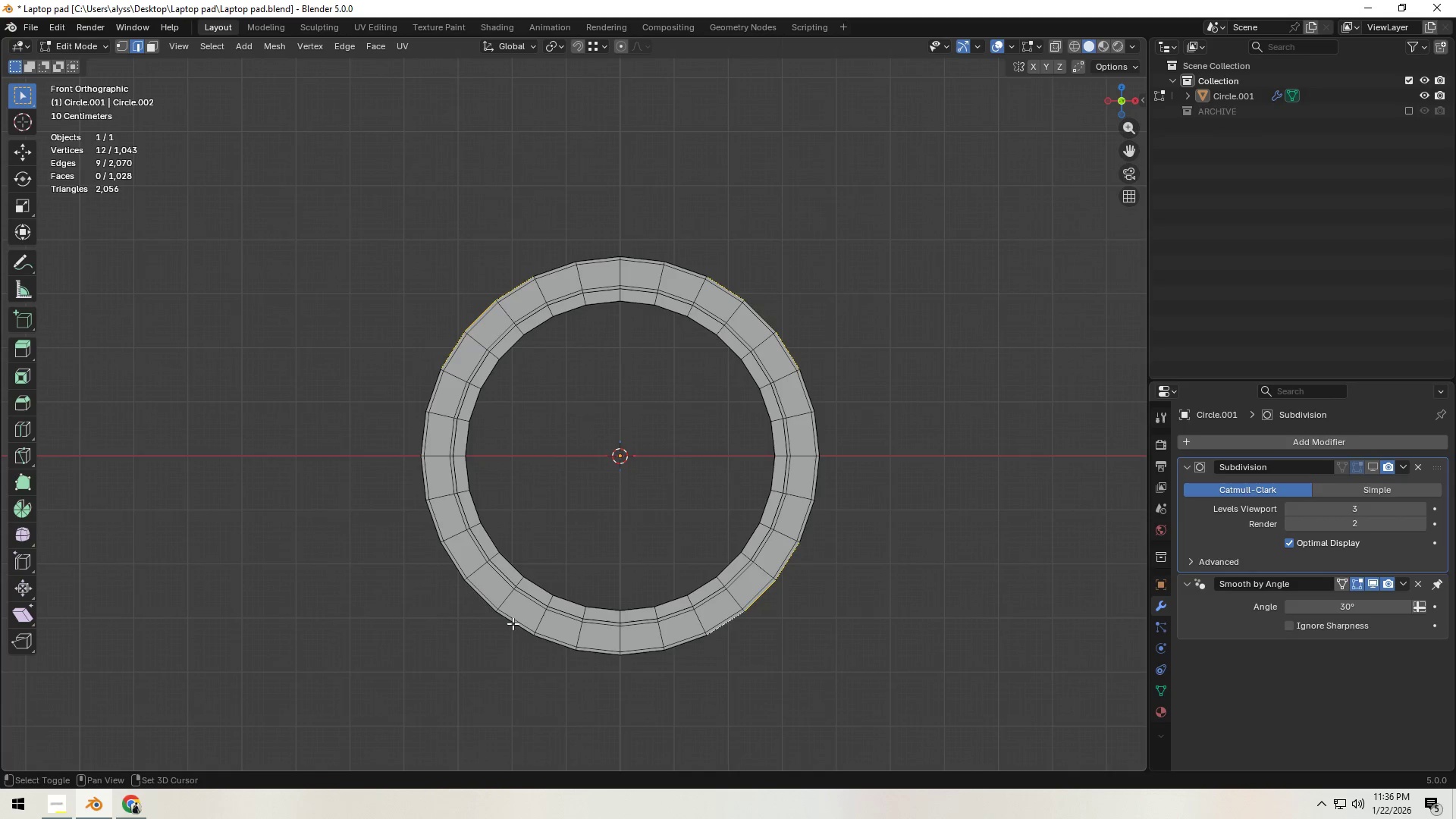 
hold_key(key=ShiftLeft, duration=1.51)
left_click([513, 623])
 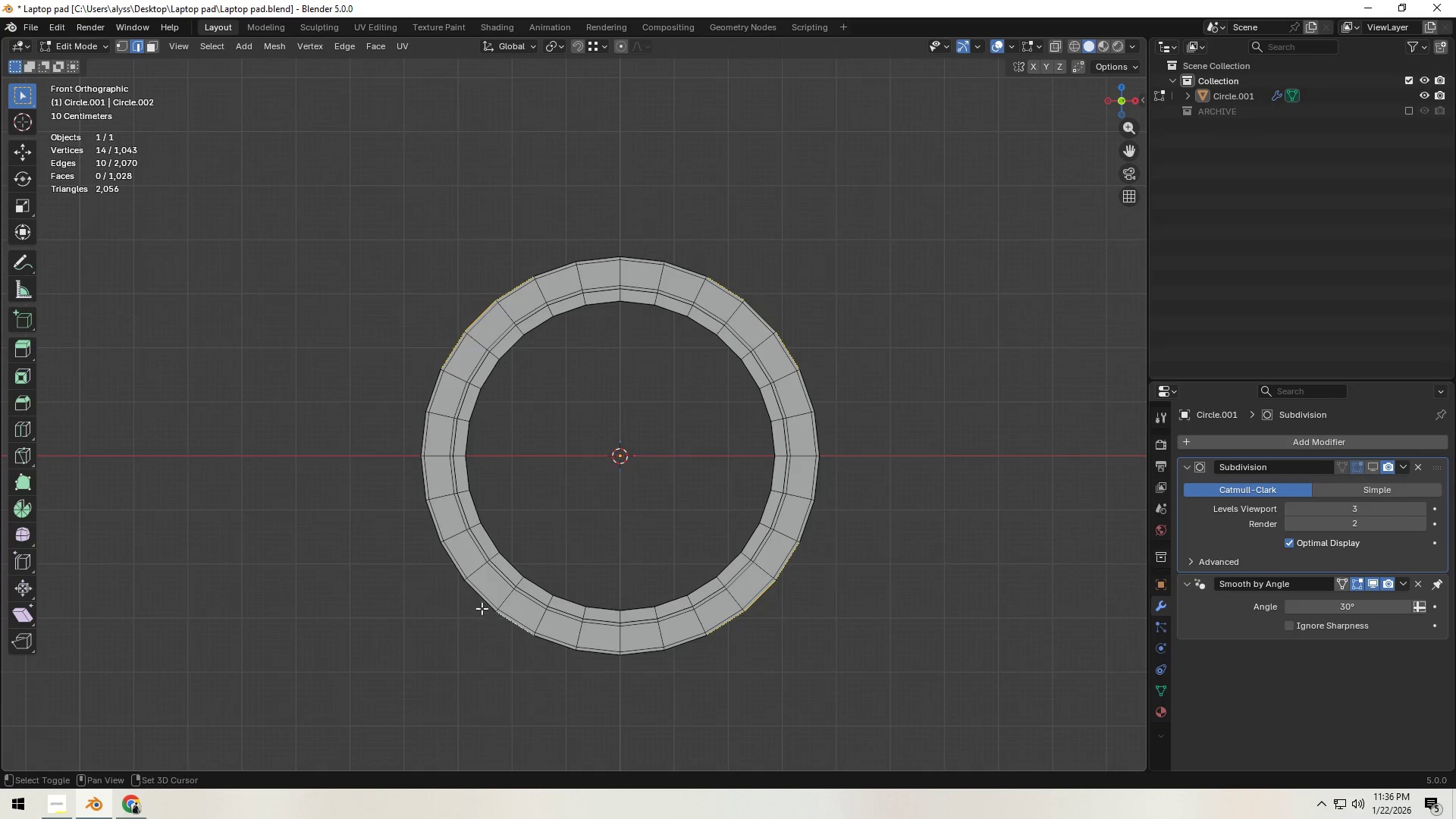 
double_click([479, 604])
 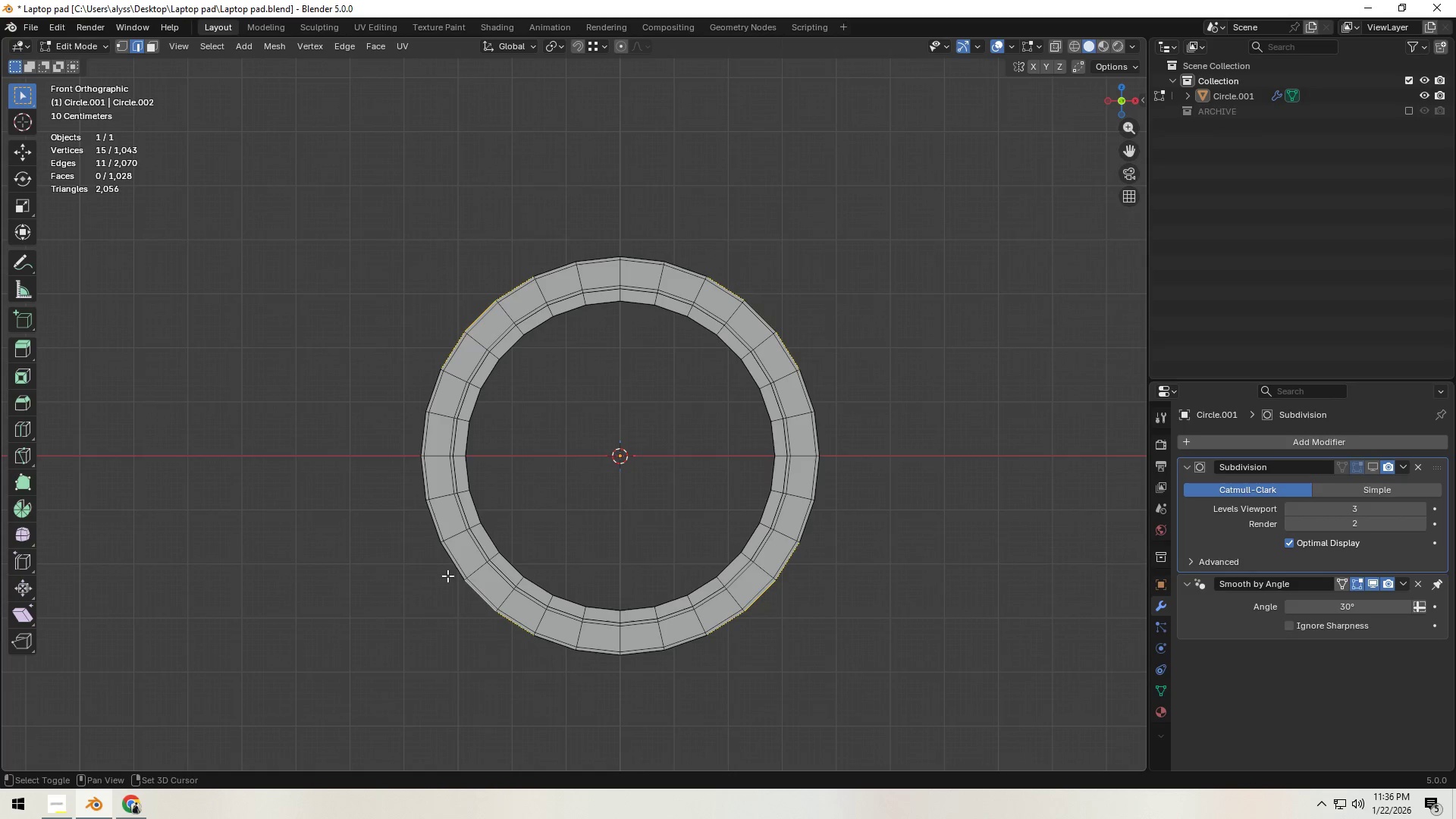 
triple_click([445, 571])
 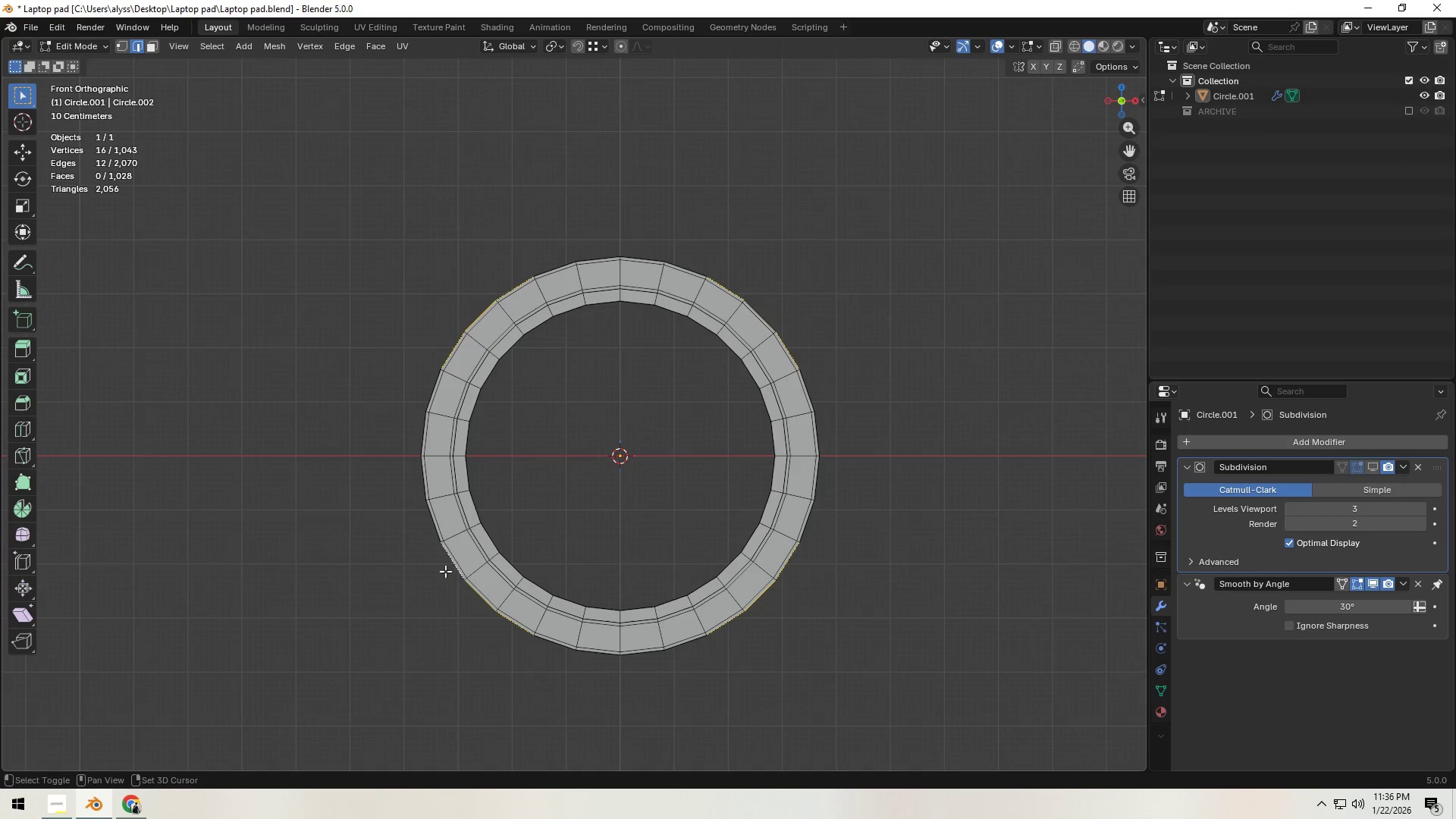 
key(Shift+ShiftLeft)
 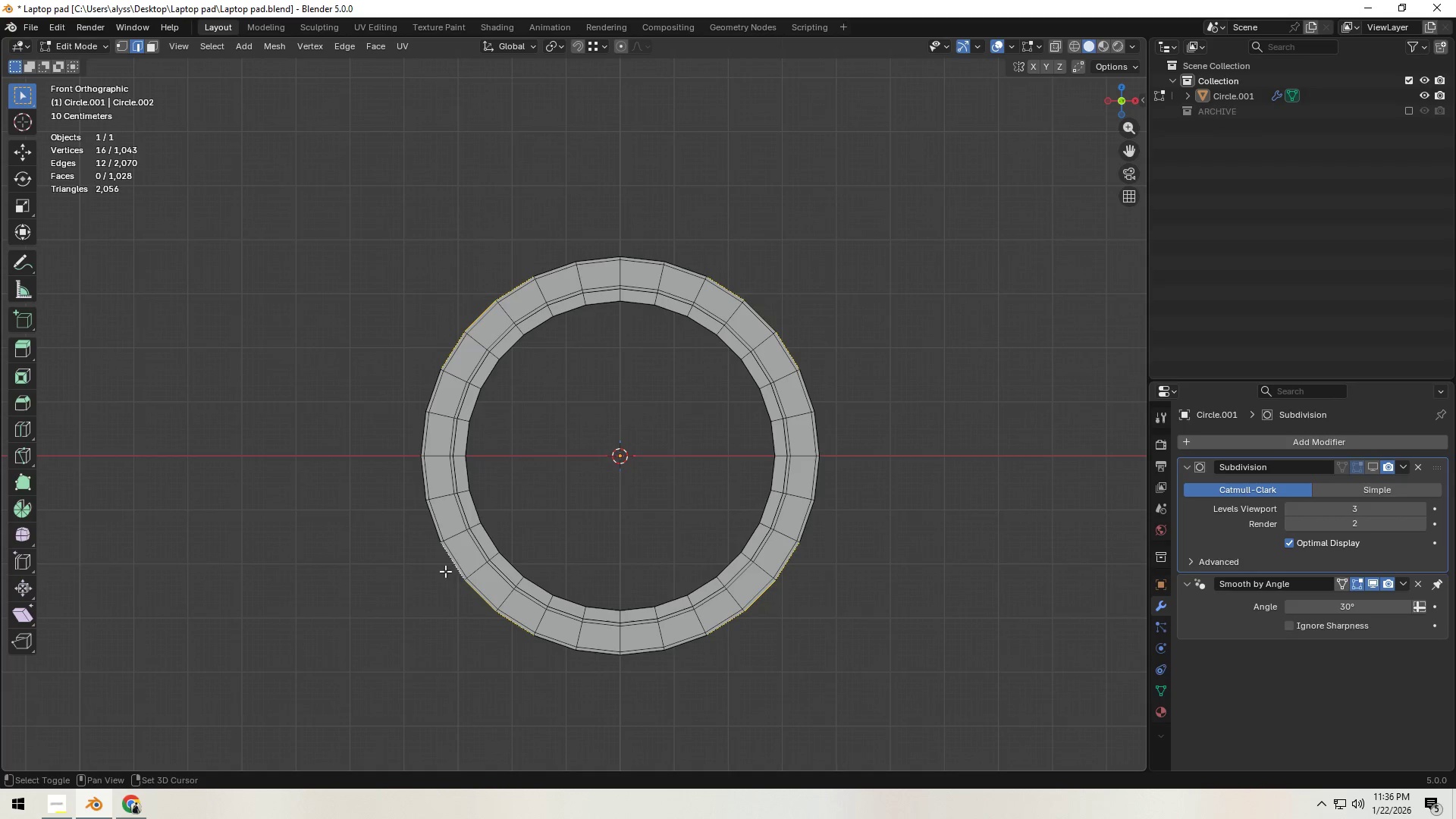 
key(Shift+ShiftLeft)
 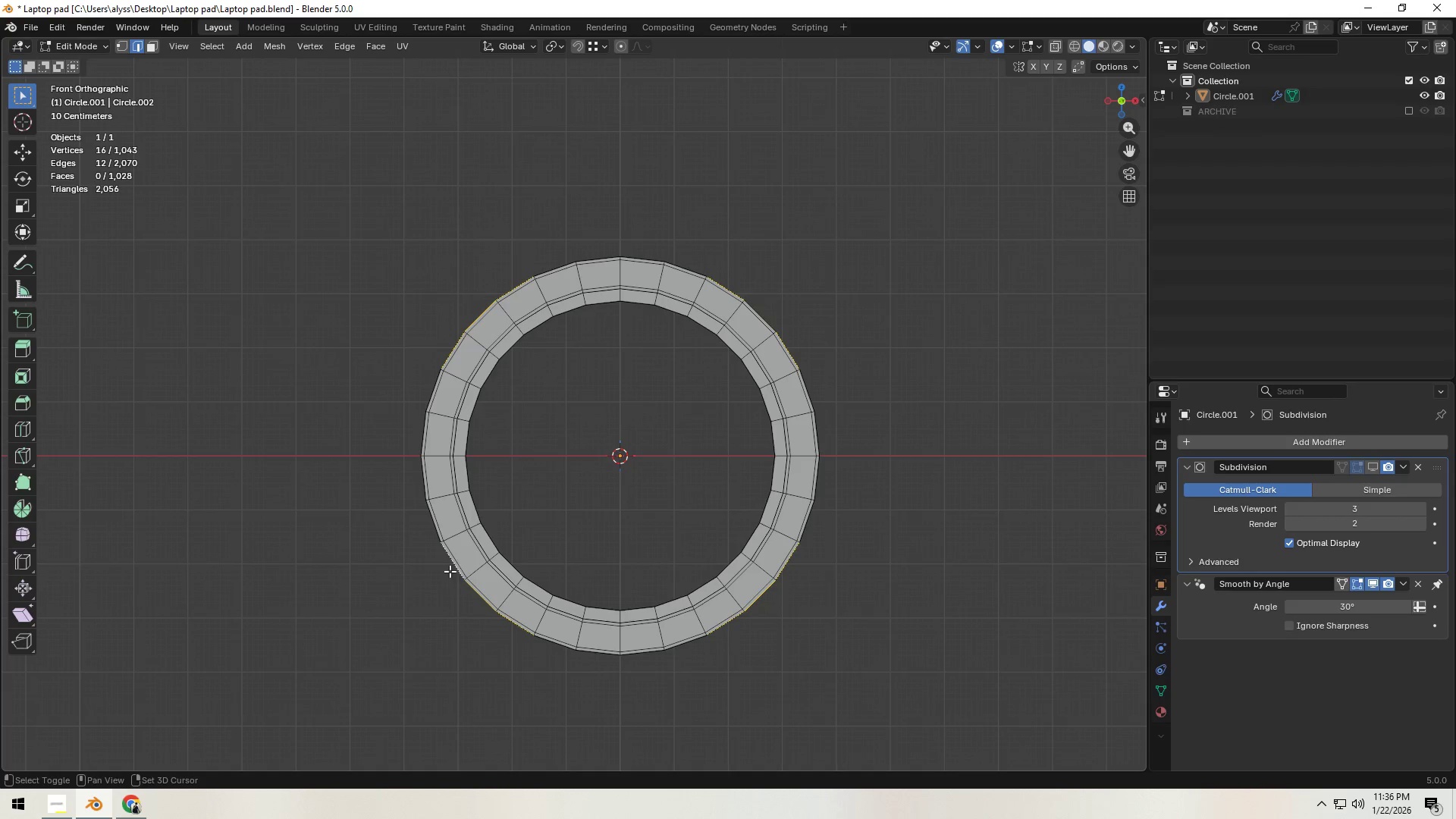 
key(Shift+ShiftLeft)
 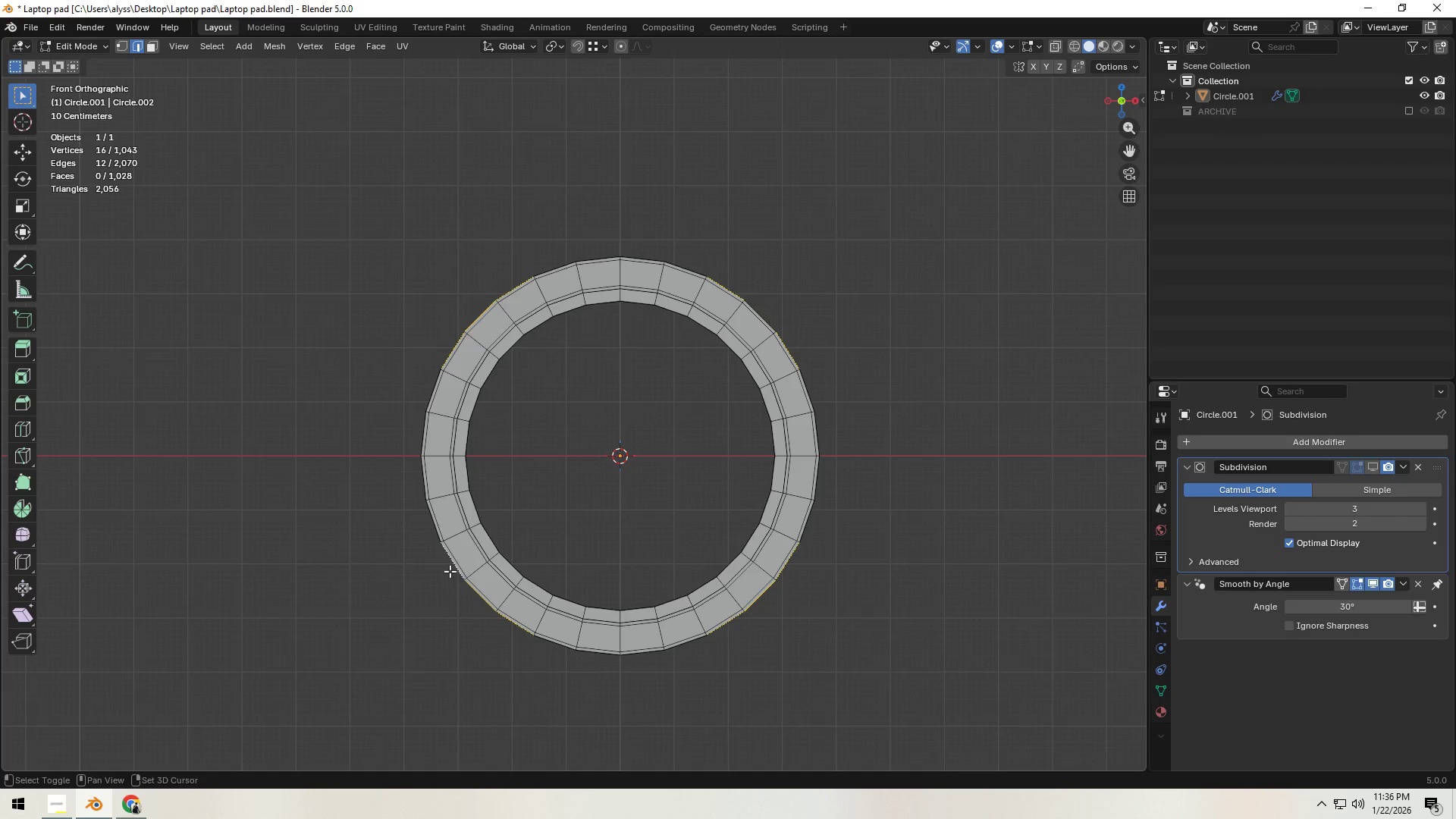 
key(Shift+ShiftLeft)
 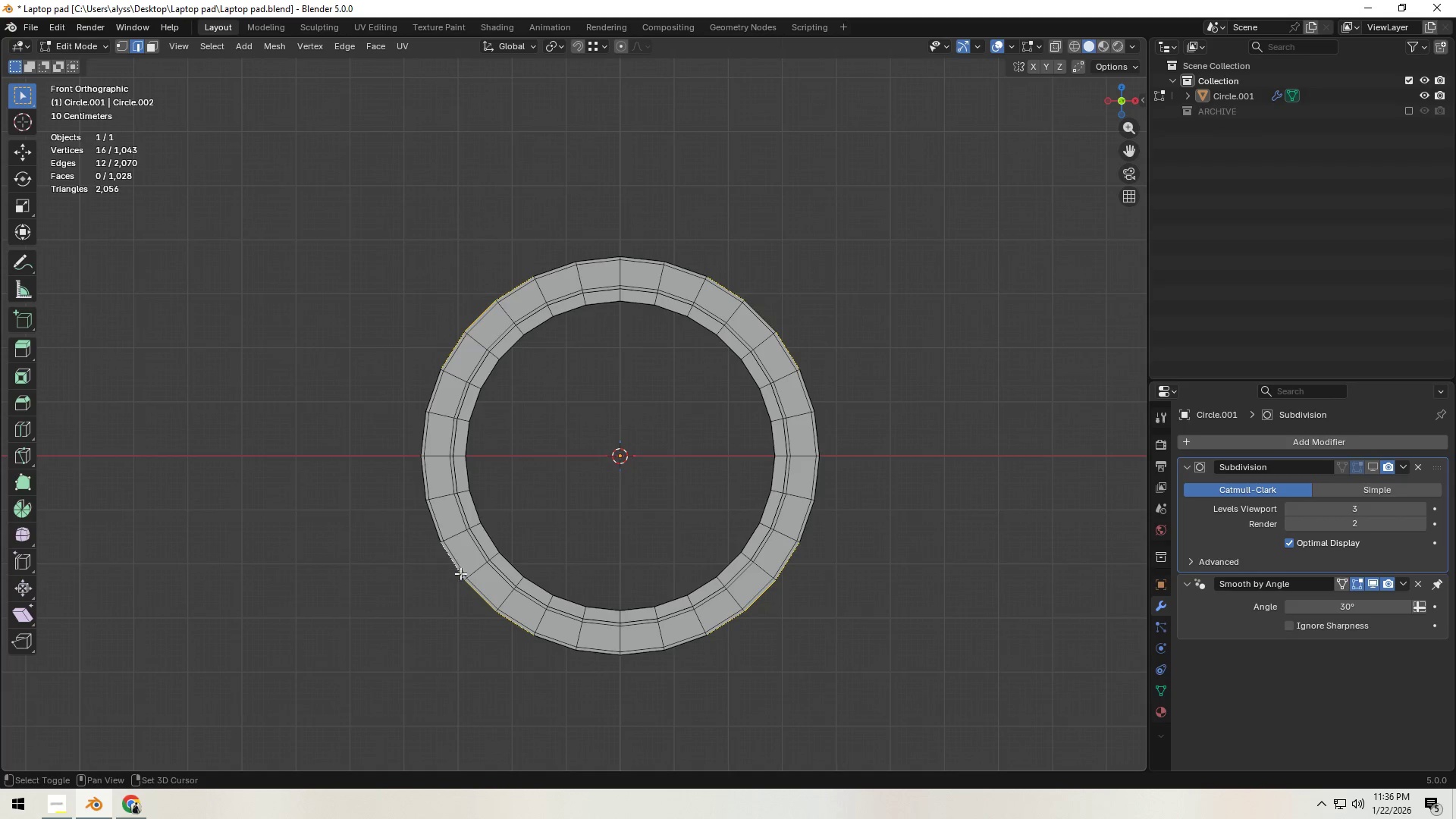 
key(Shift+ShiftLeft)
 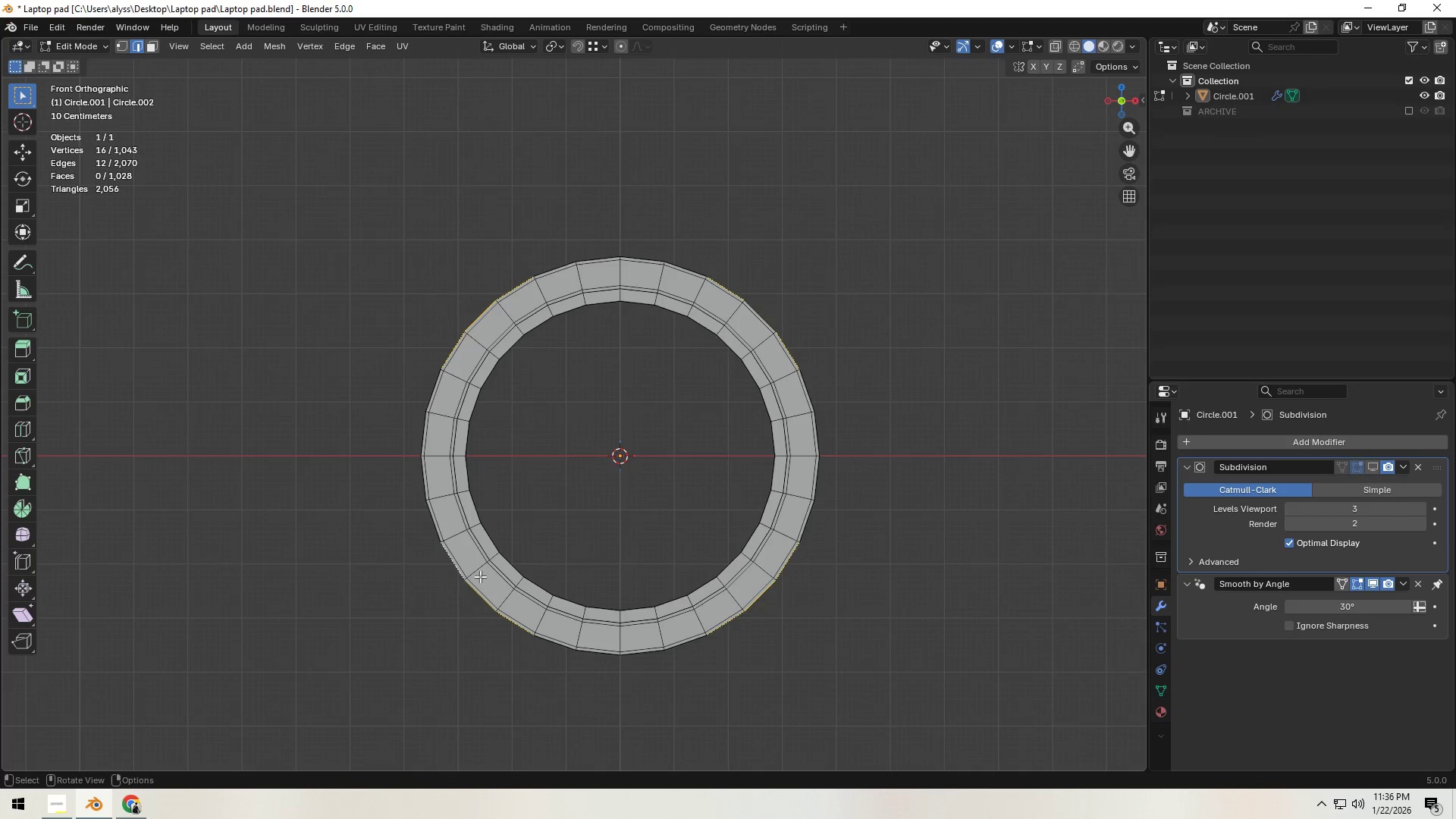 
key(Shift+ShiftLeft)
 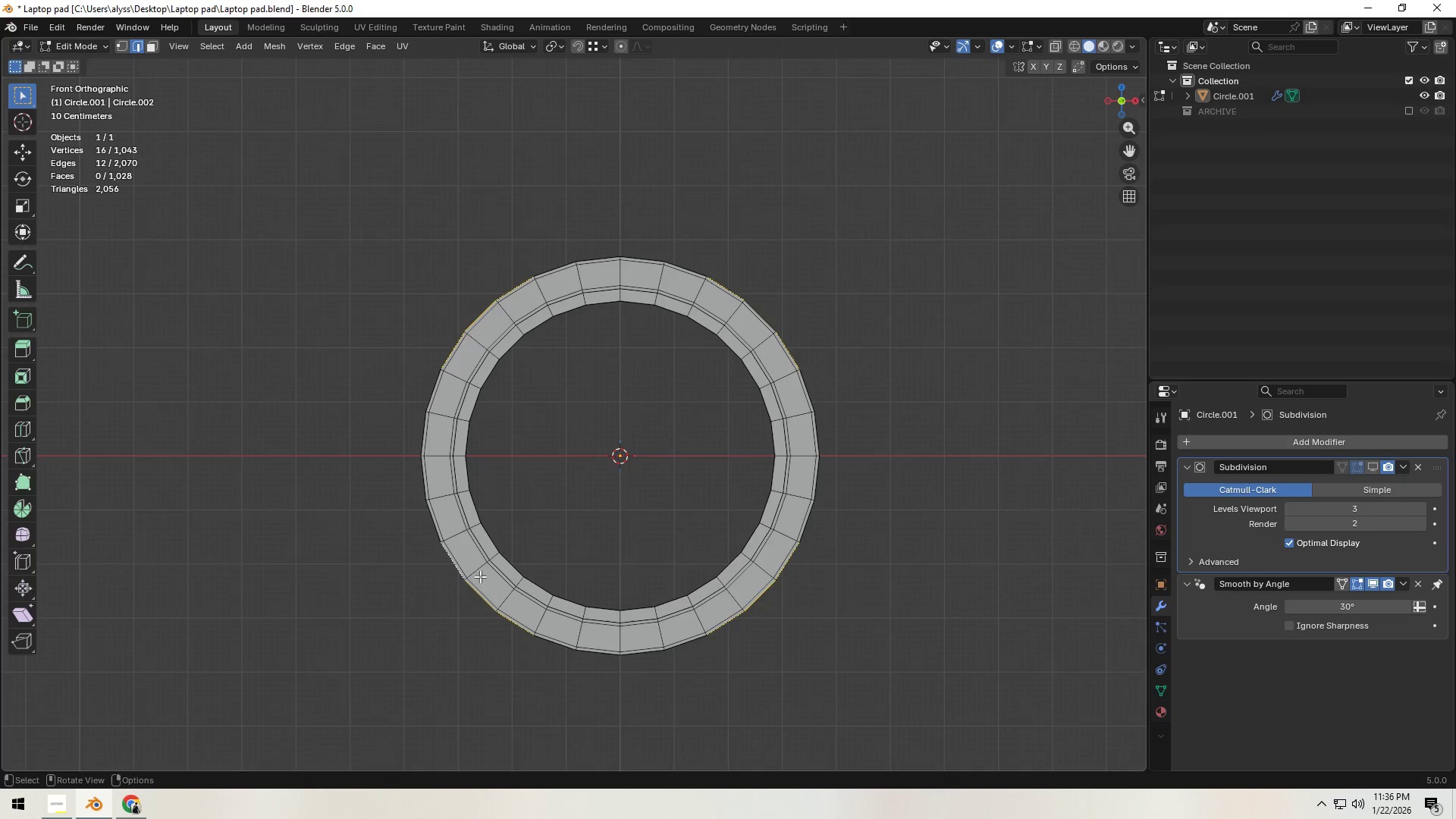 
key(Shift+ShiftLeft)
 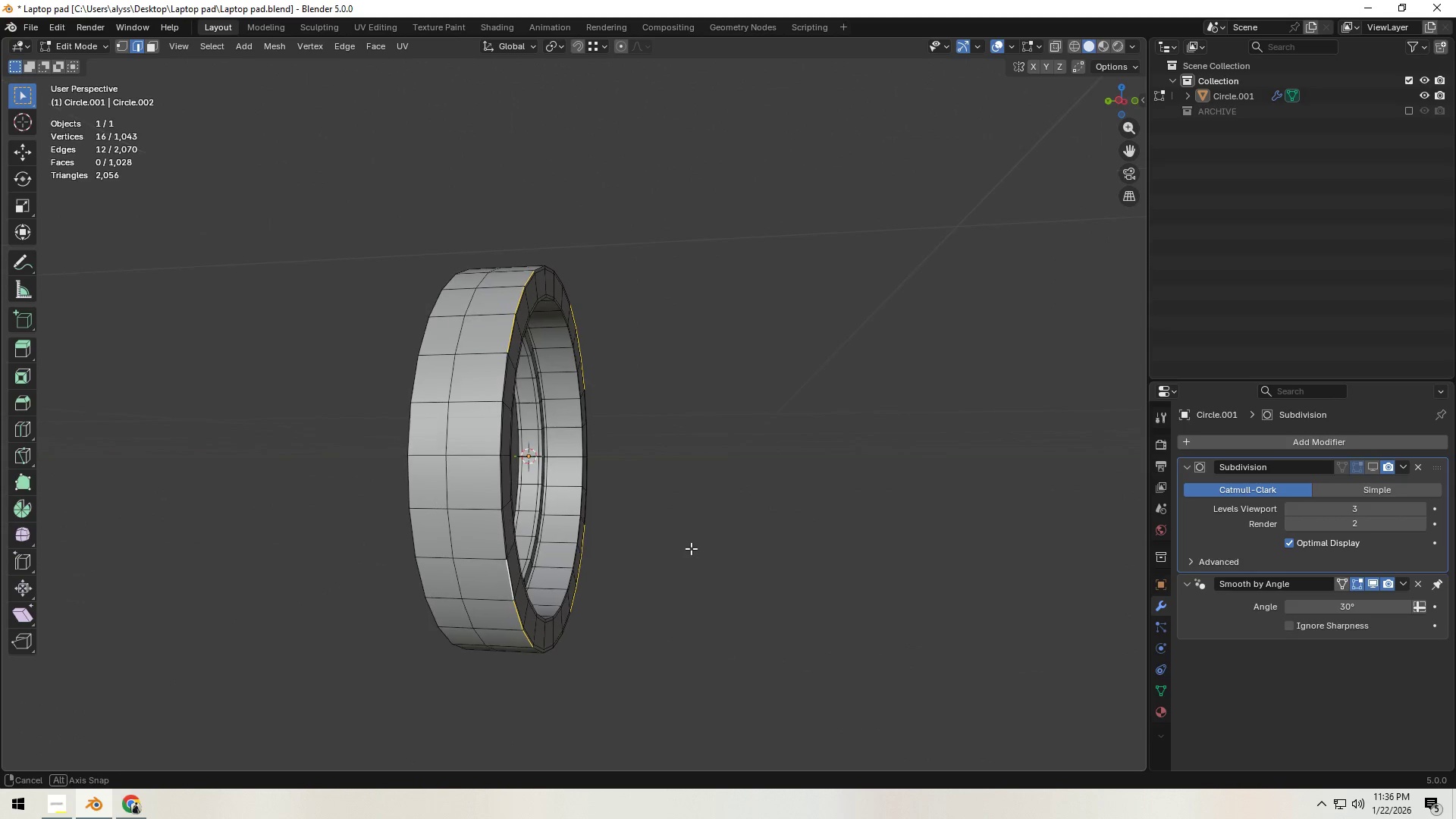 
key(3)
 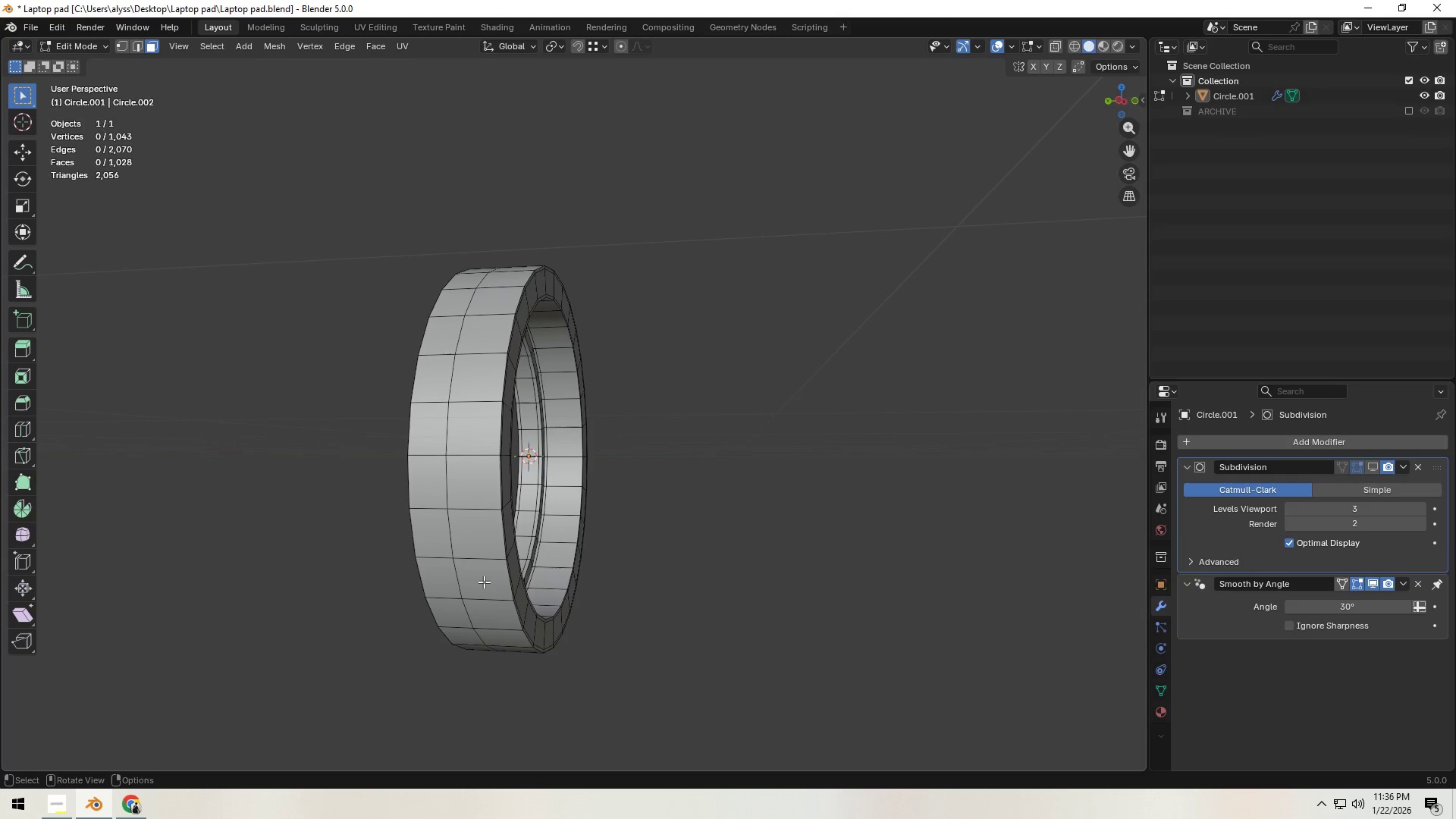 
left_click([448, 585])
 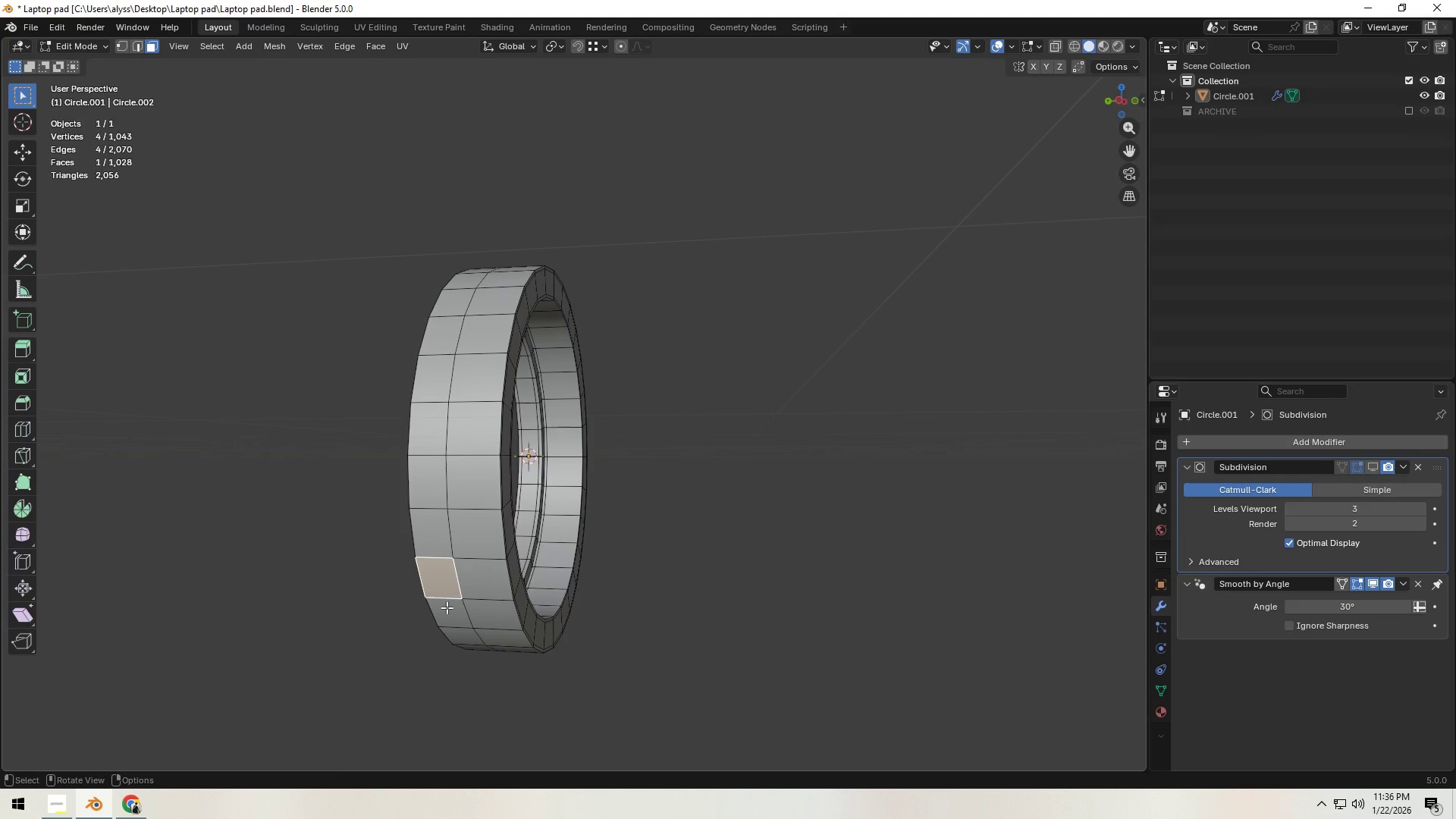 
hold_key(key=ShiftLeft, duration=0.78)
left_click([447, 610])
 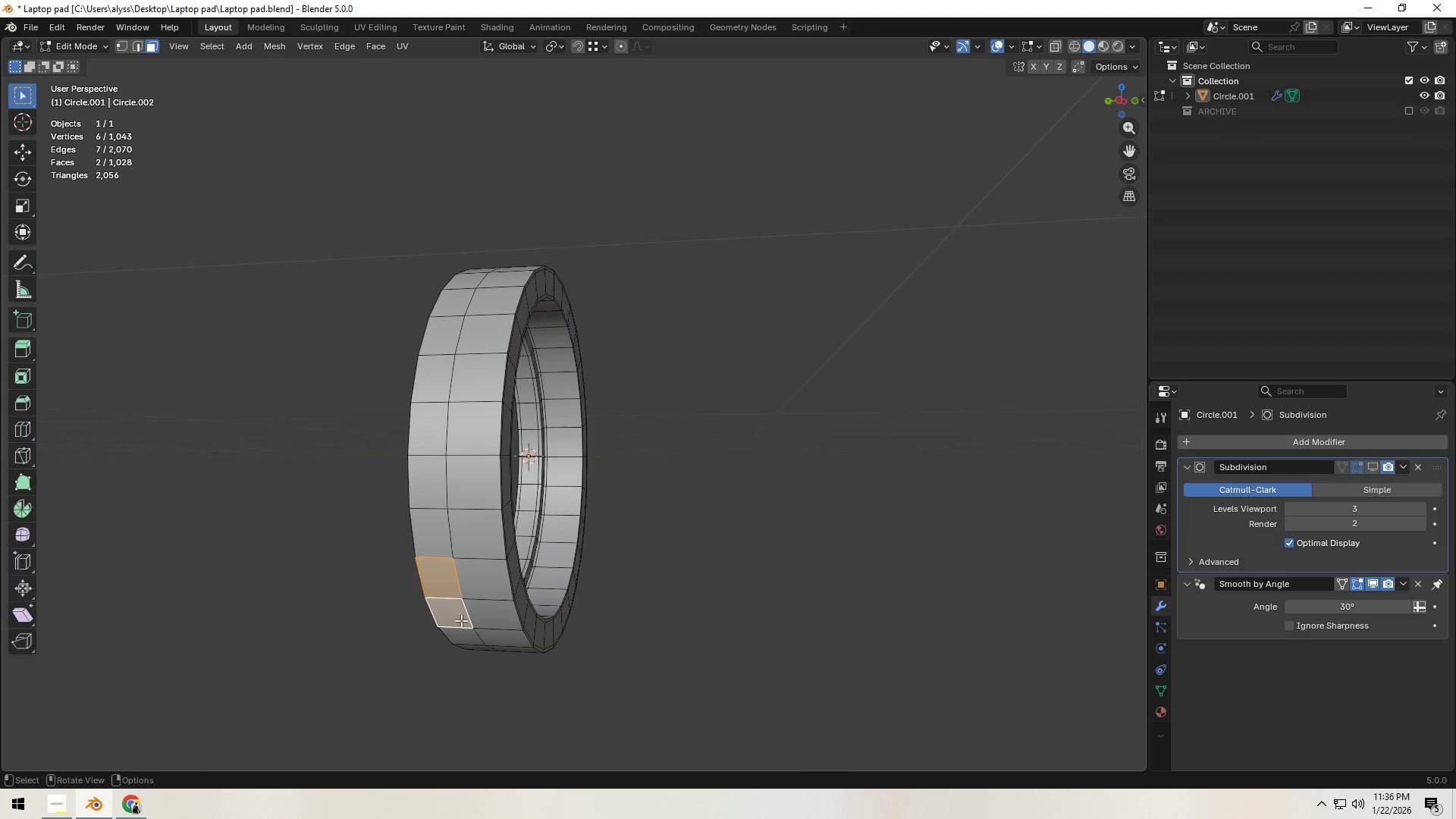 
left_click([461, 617])
 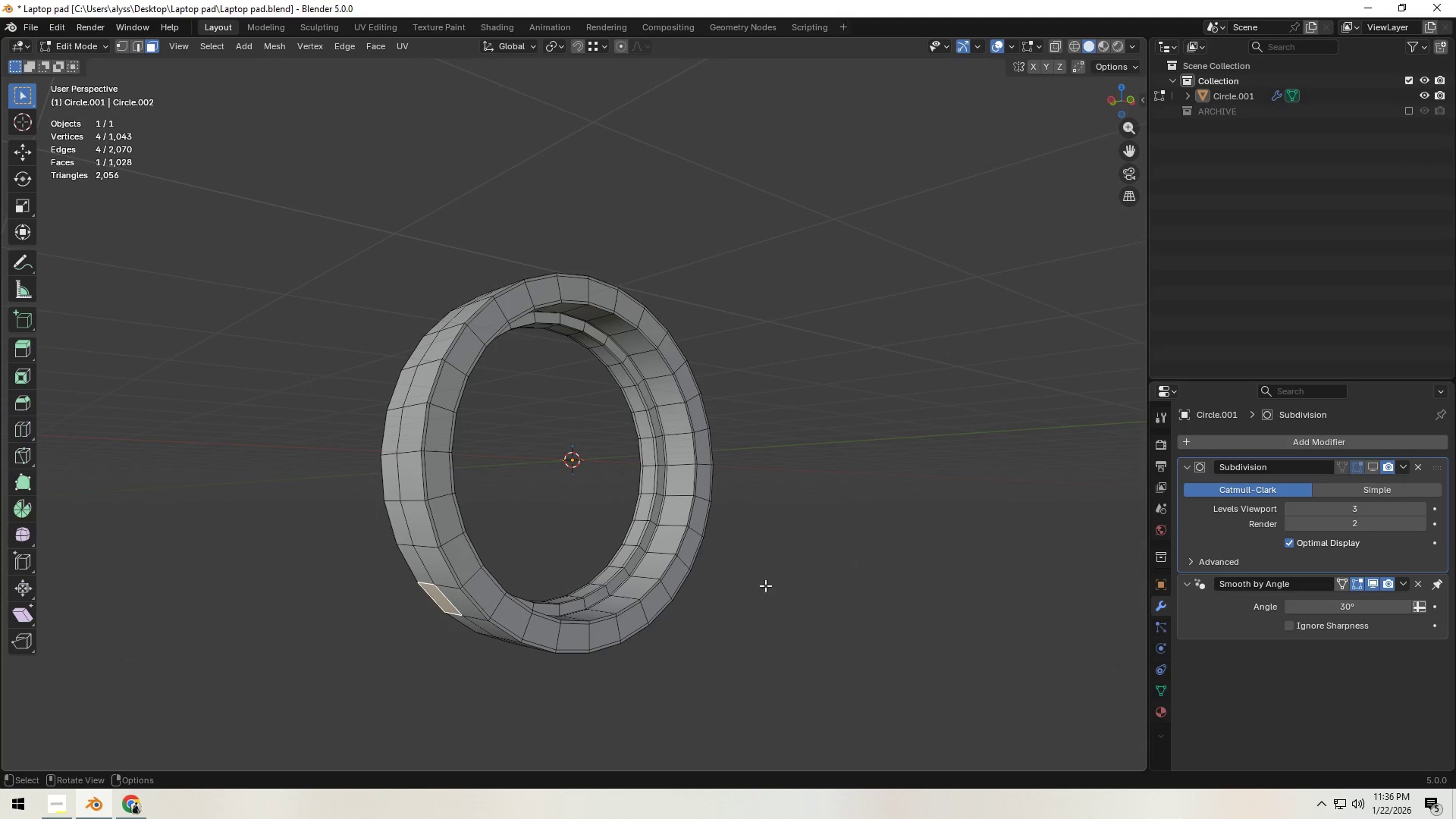 
key(Backquote)
 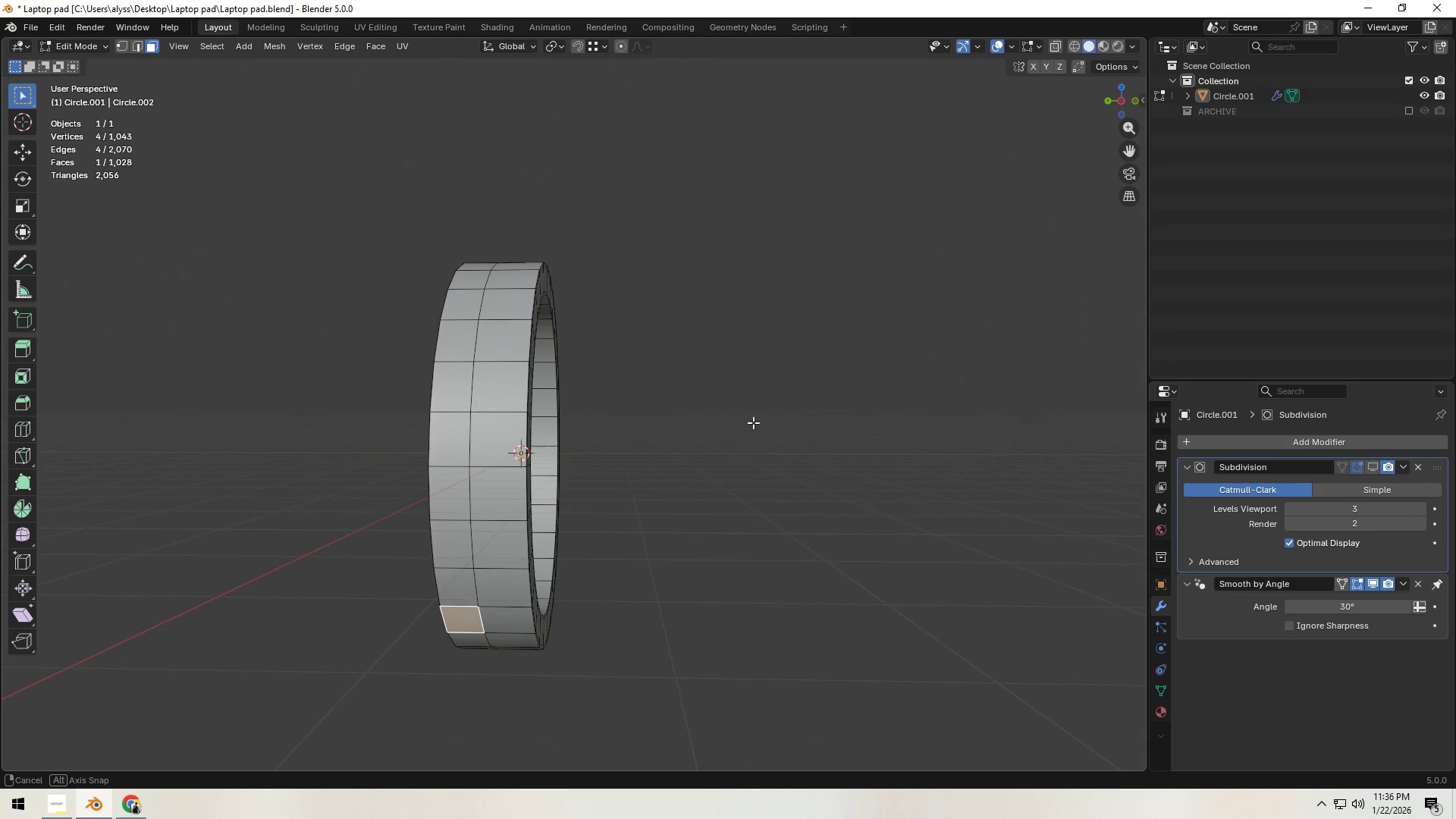 
hold_key(key=ShiftLeft, duration=0.88)
left_click([490, 530])
 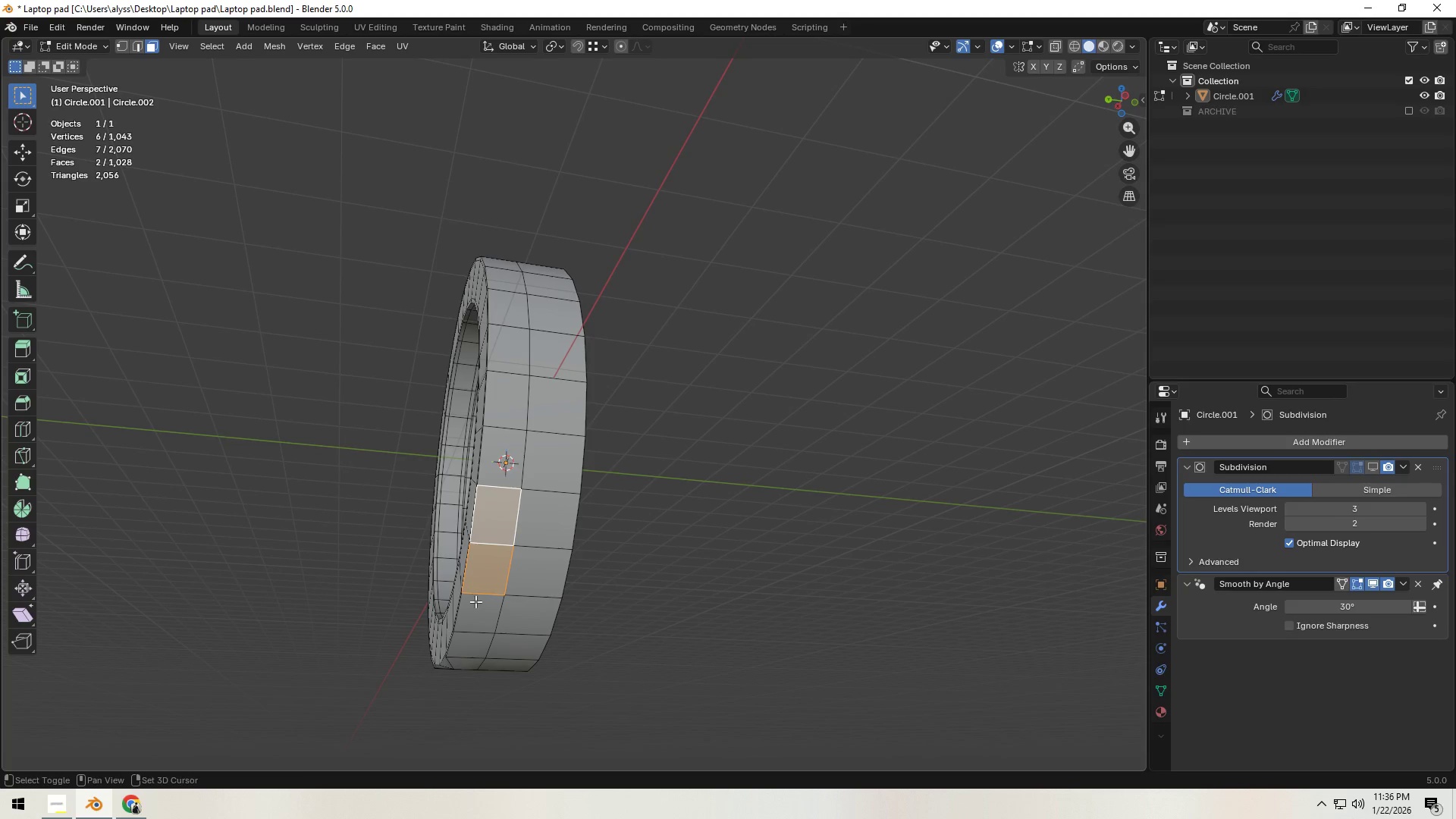 
double_click([475, 604])
 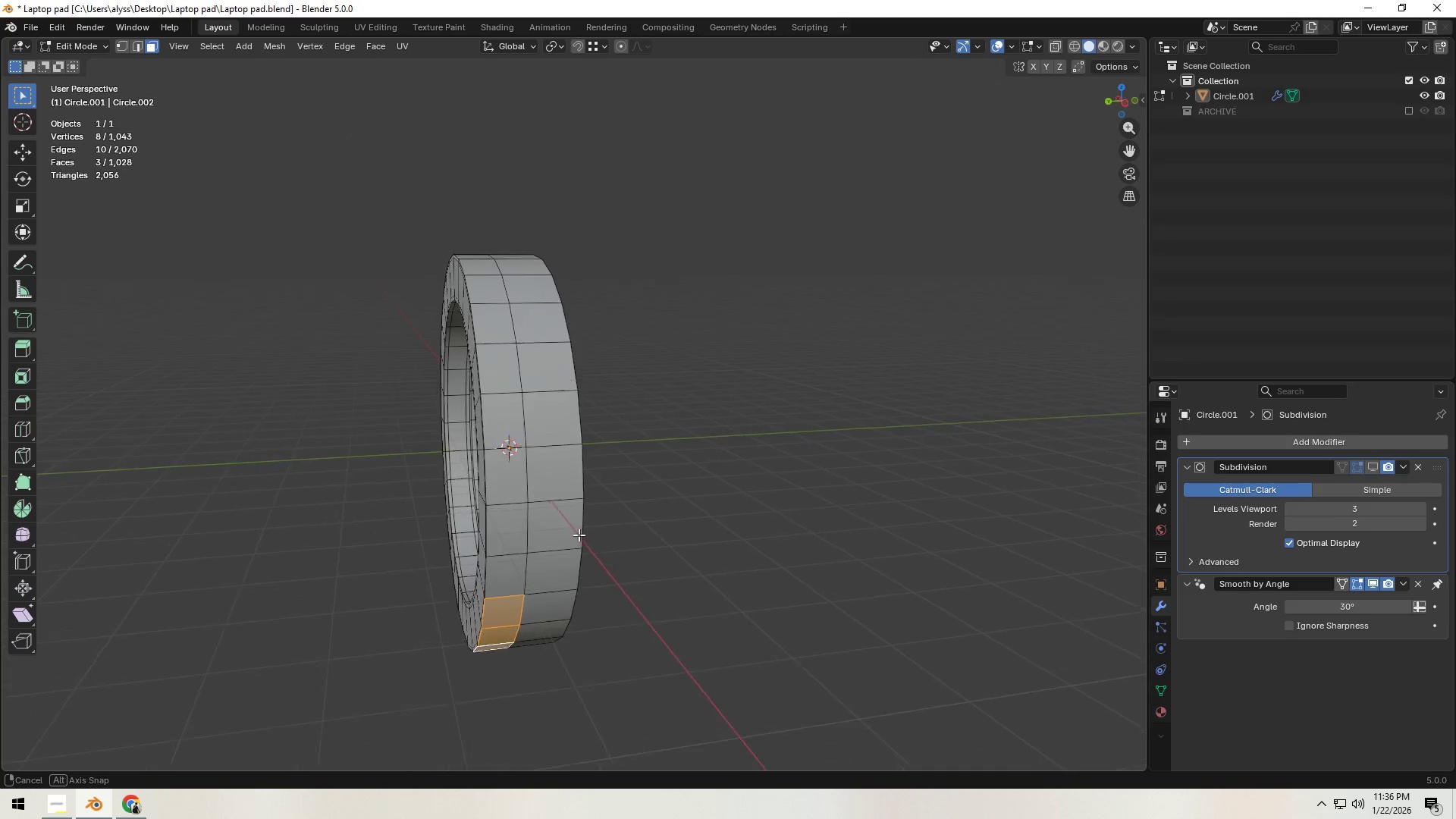 
hold_key(key=ShiftLeft, duration=1.5)
 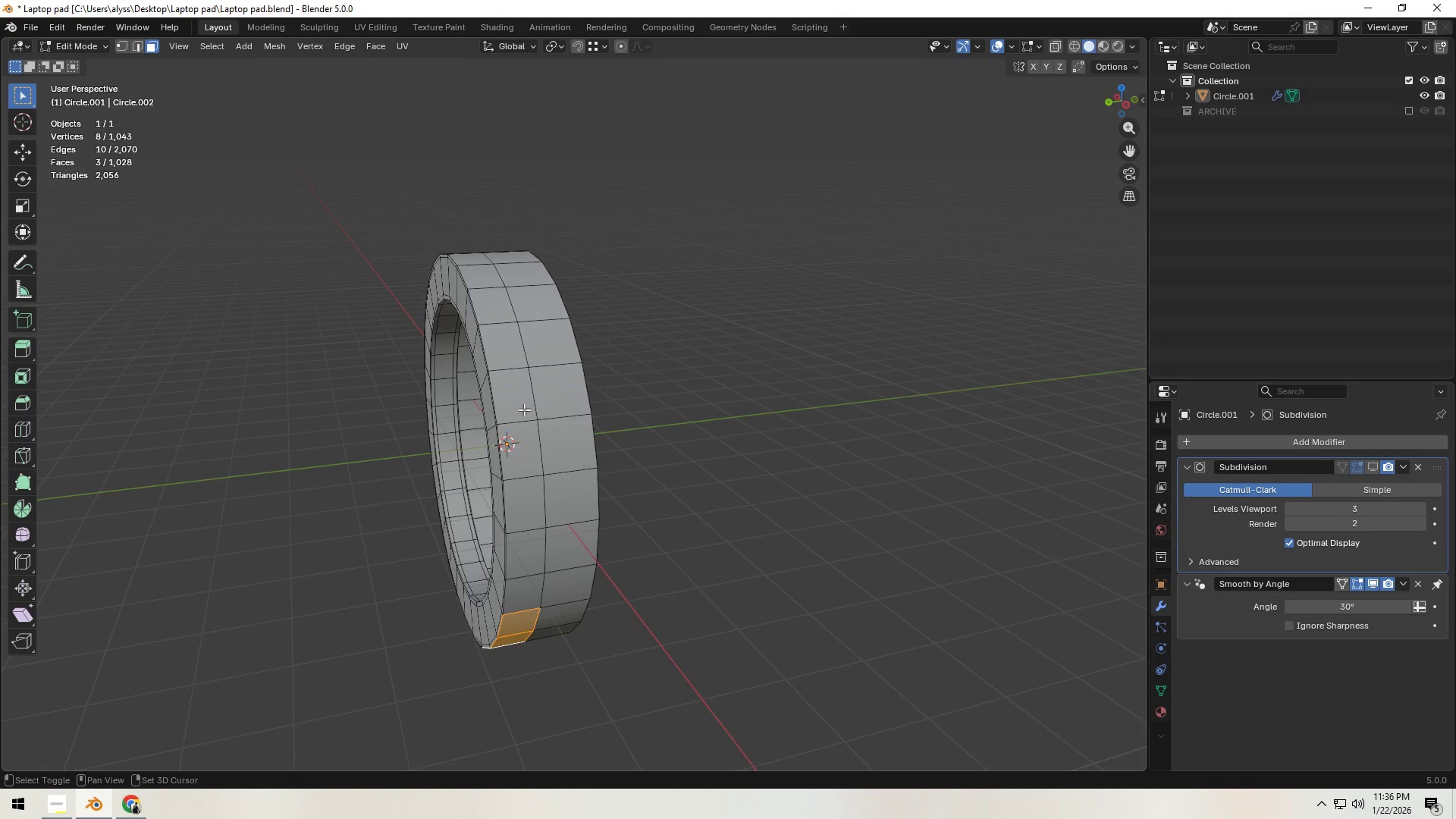 
hold_key(key=ShiftLeft, duration=1.28)
double_click([509, 348])
 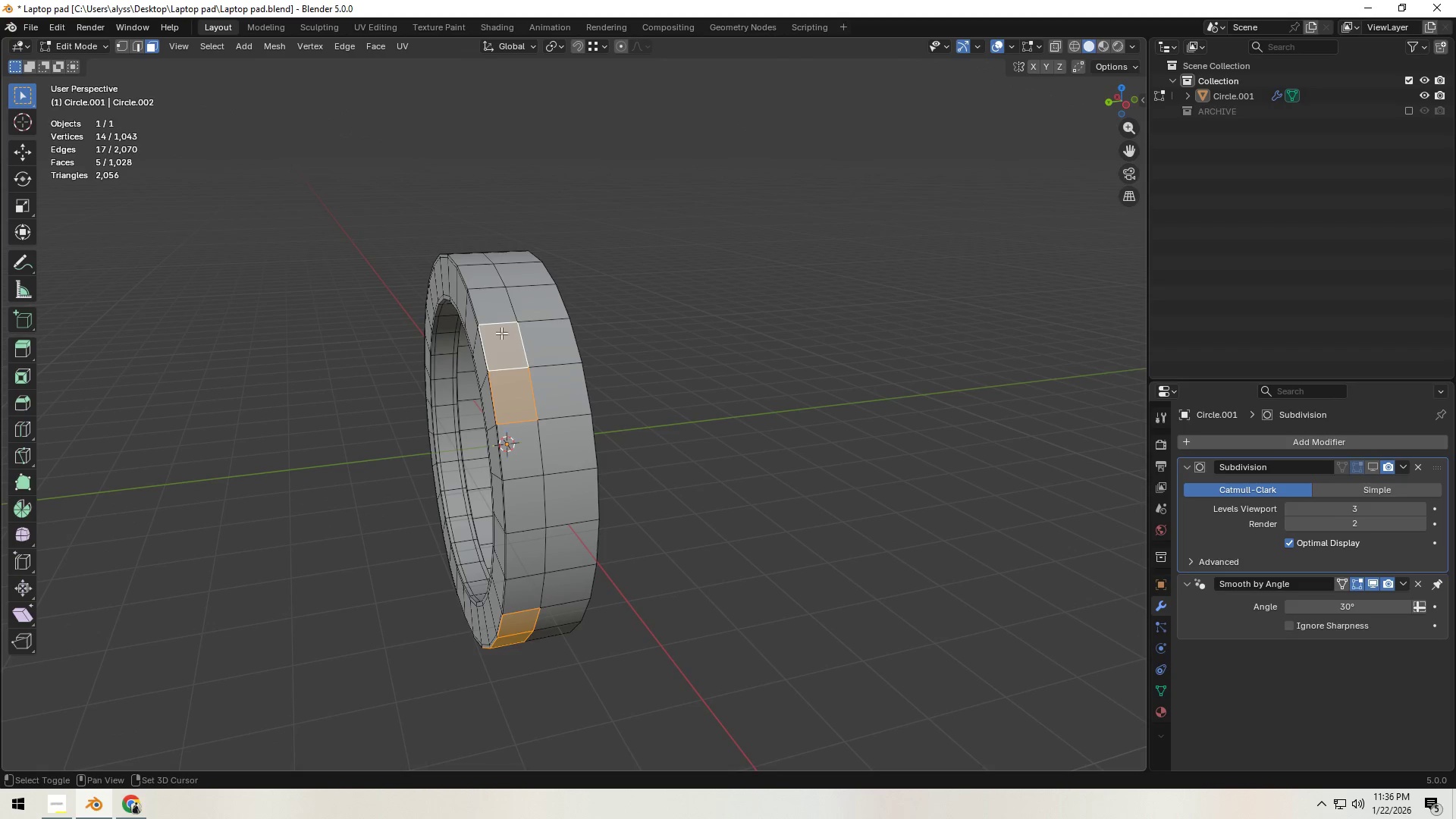 
triple_click([491, 303])
 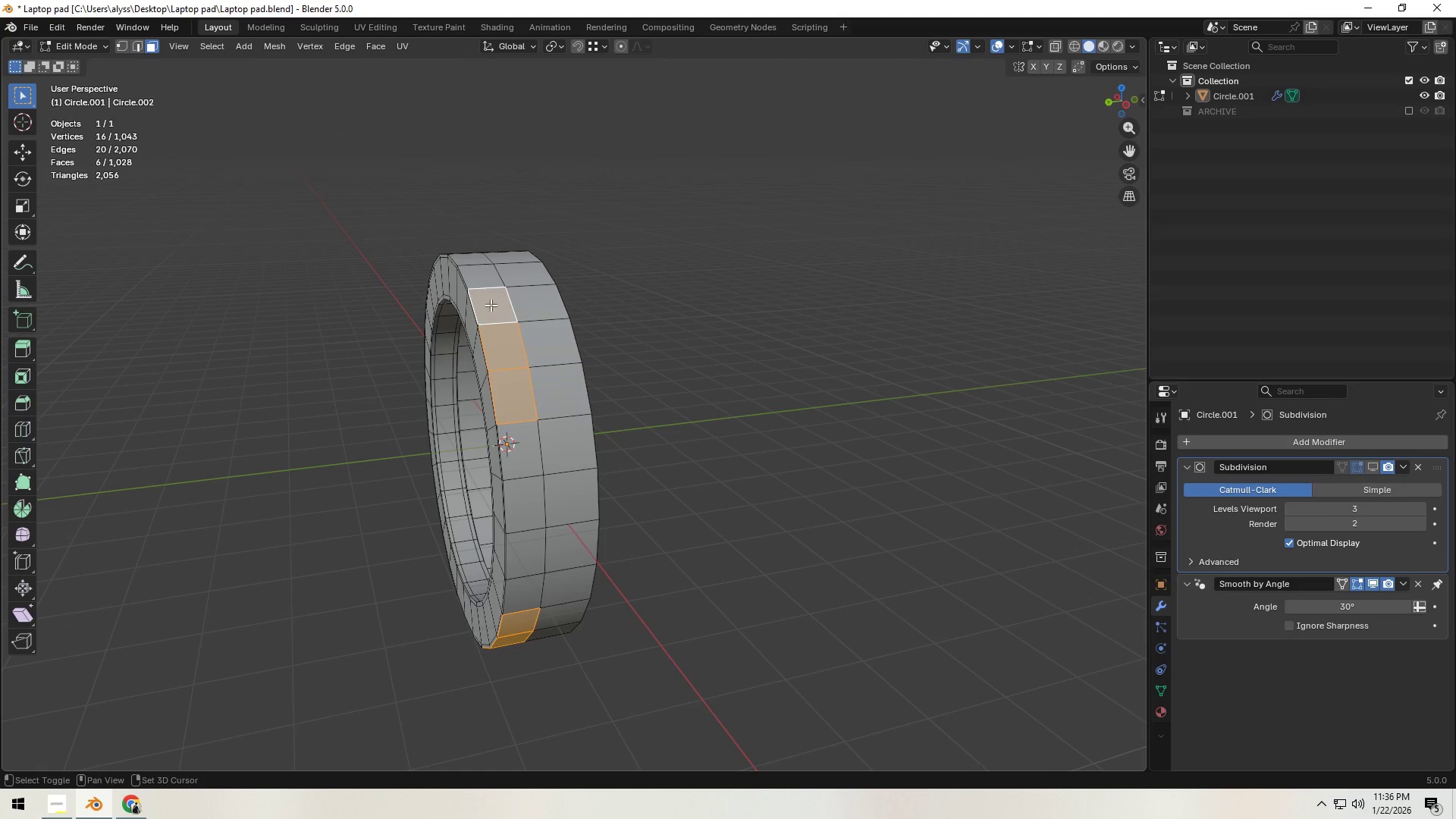 
hold_key(key=ShiftLeft, duration=1.61)
 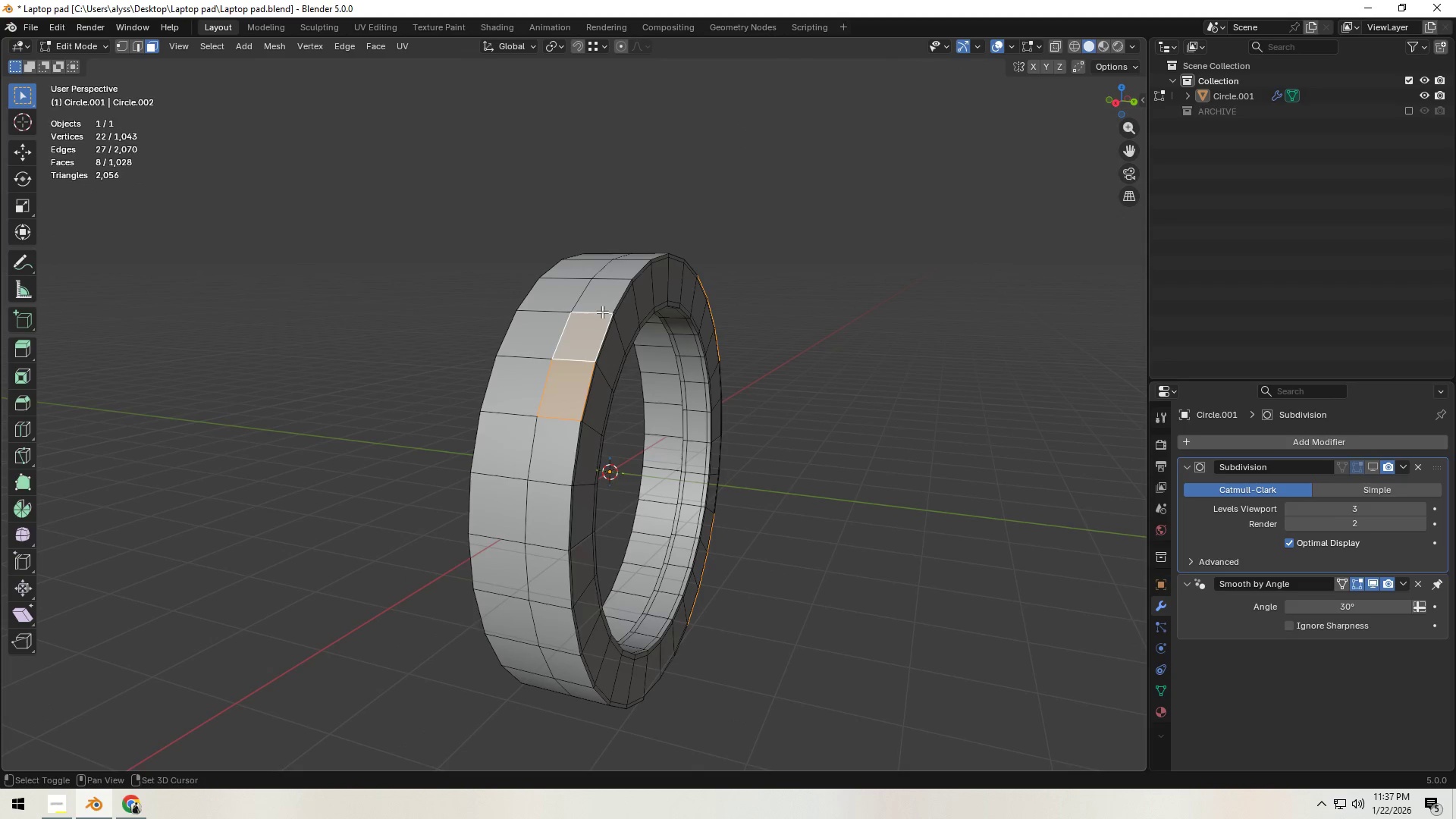 
hold_key(key=ShiftLeft, duration=0.83)
double_click([593, 334])
 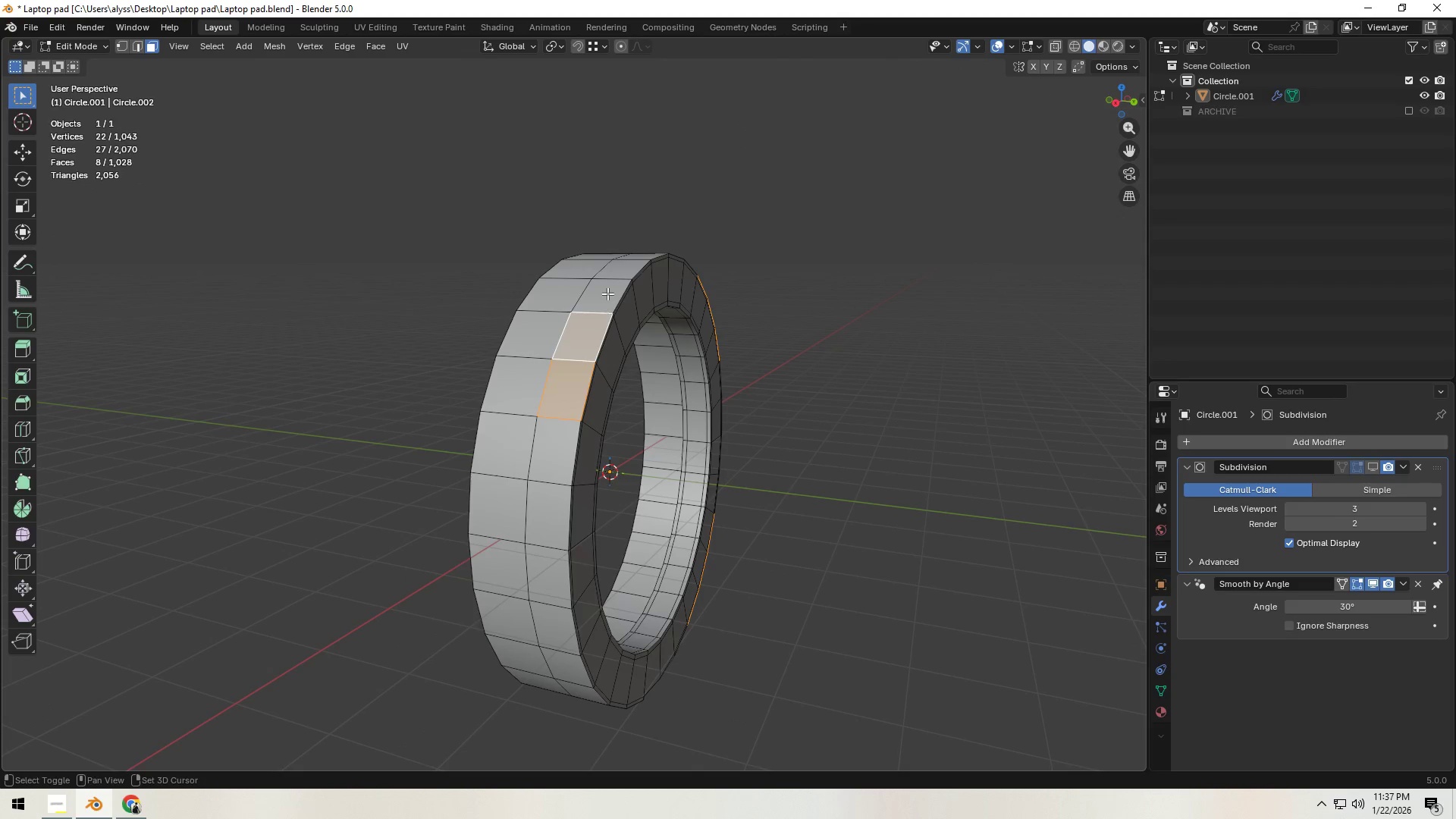 
triple_click([608, 290])
 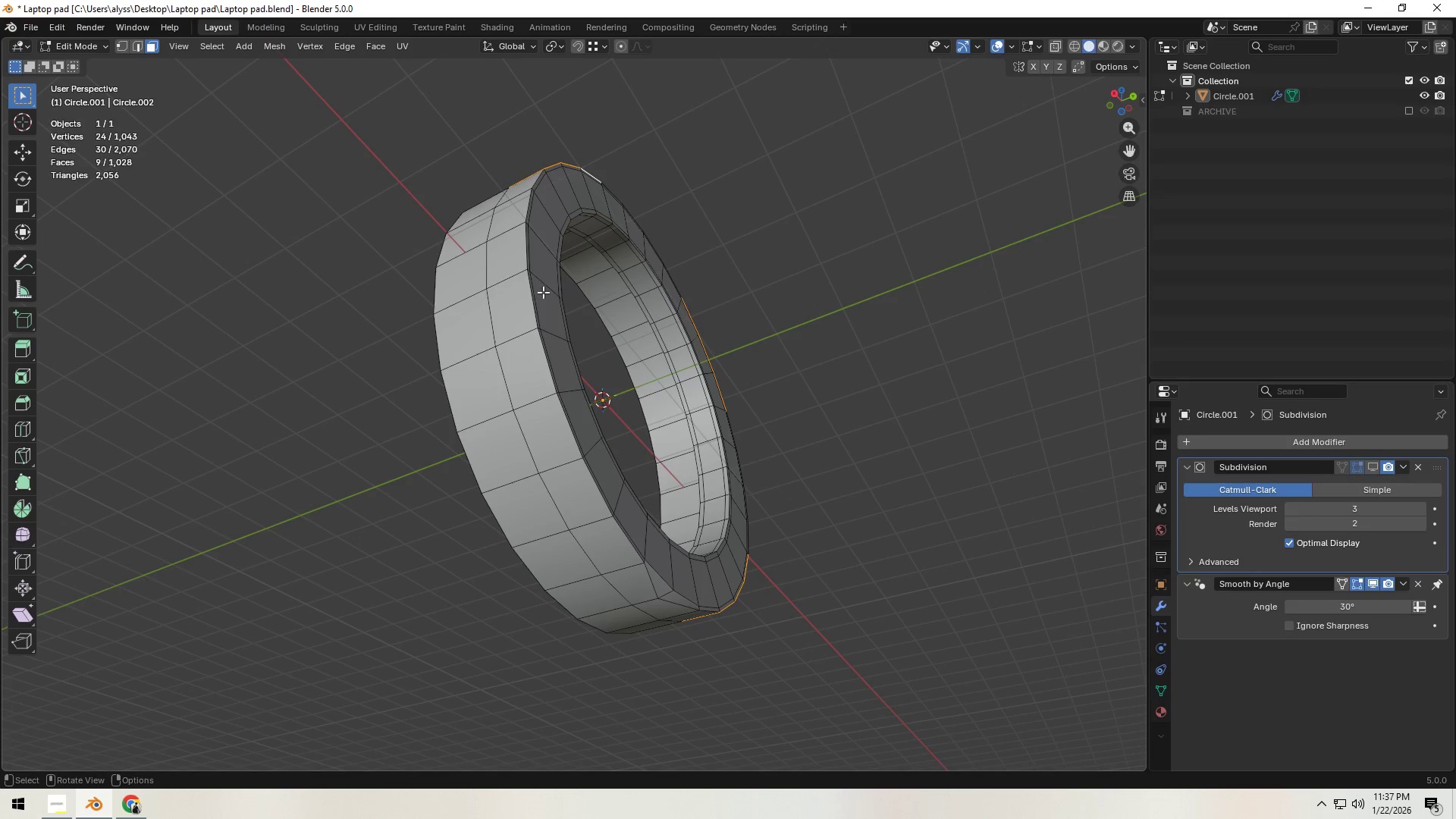 
hold_key(key=ShiftLeft, duration=1.39)
left_click([547, 385])
 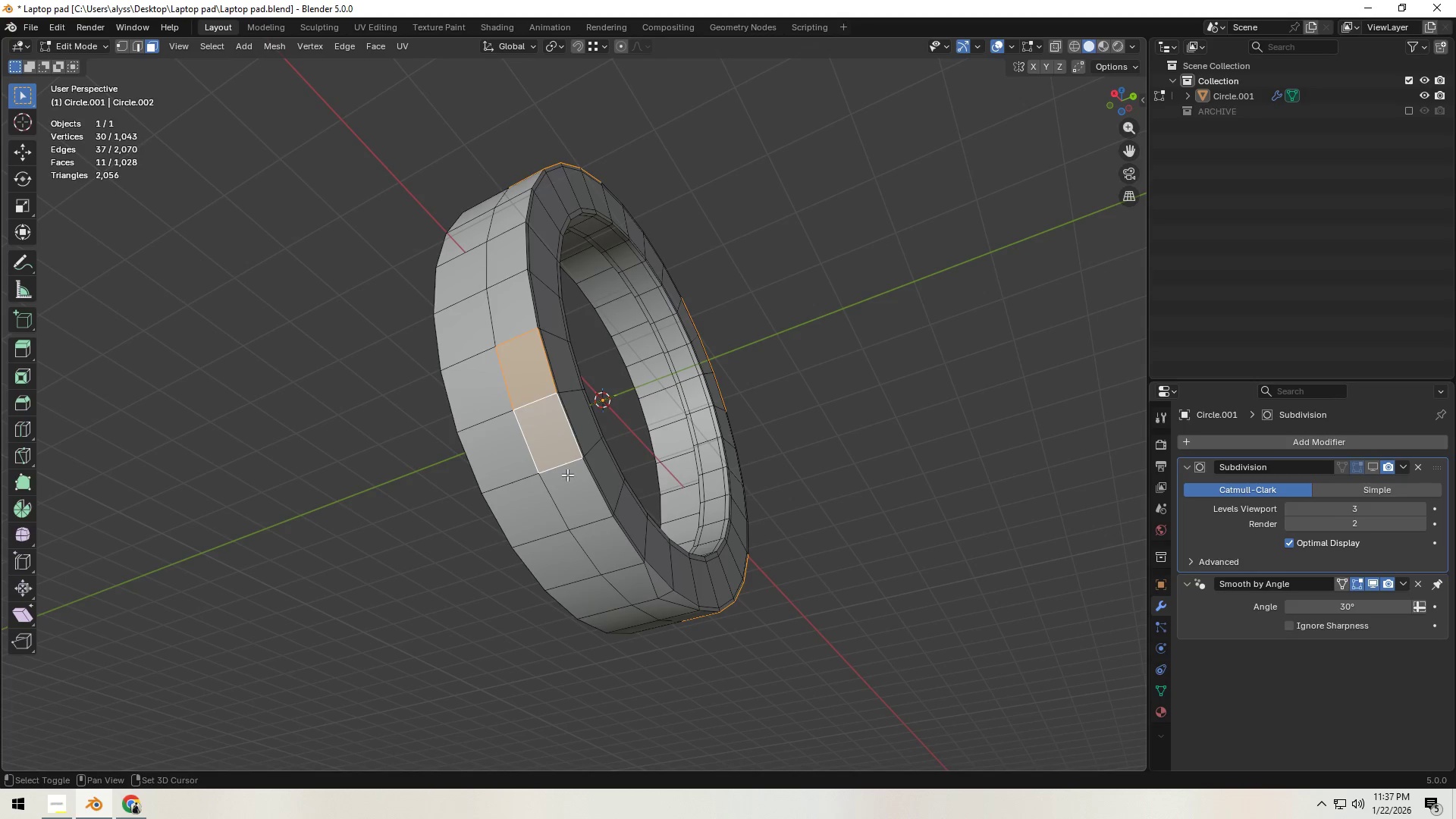 
triple_click([573, 493])
 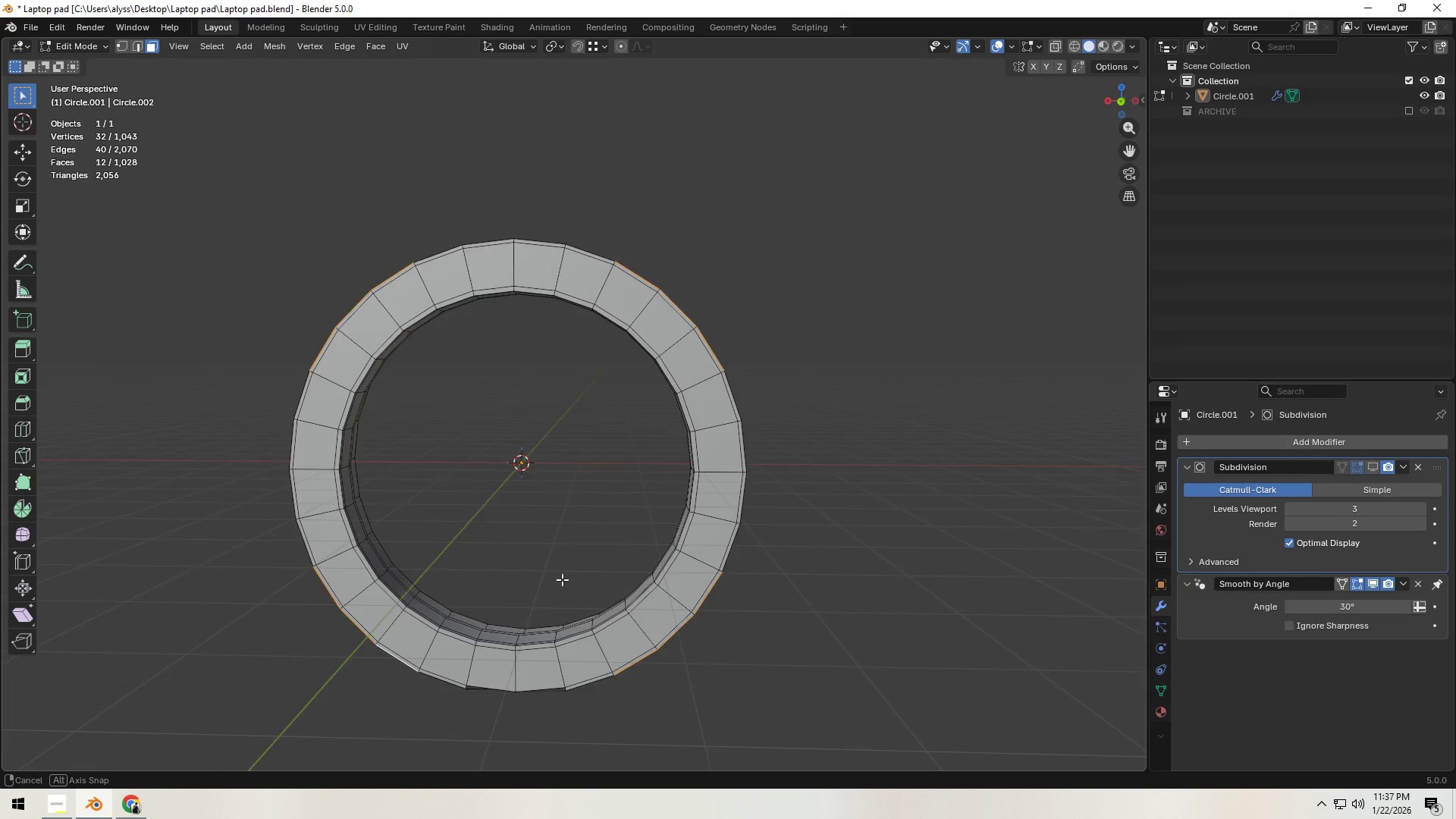 
scroll: coordinate [556, 582], scroll_direction: down, amount: 2.0
 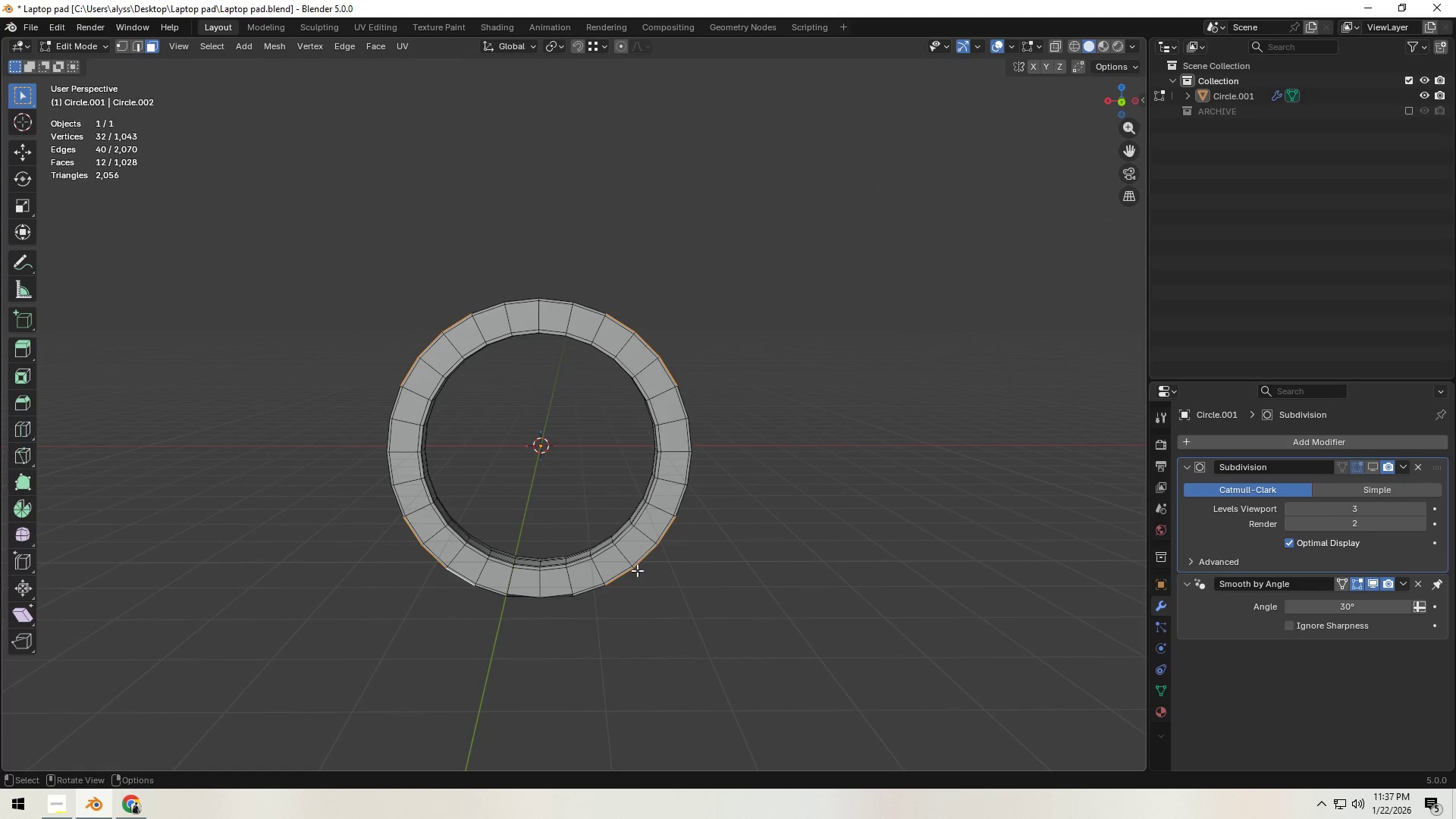 
key(Alt+AltLeft)
 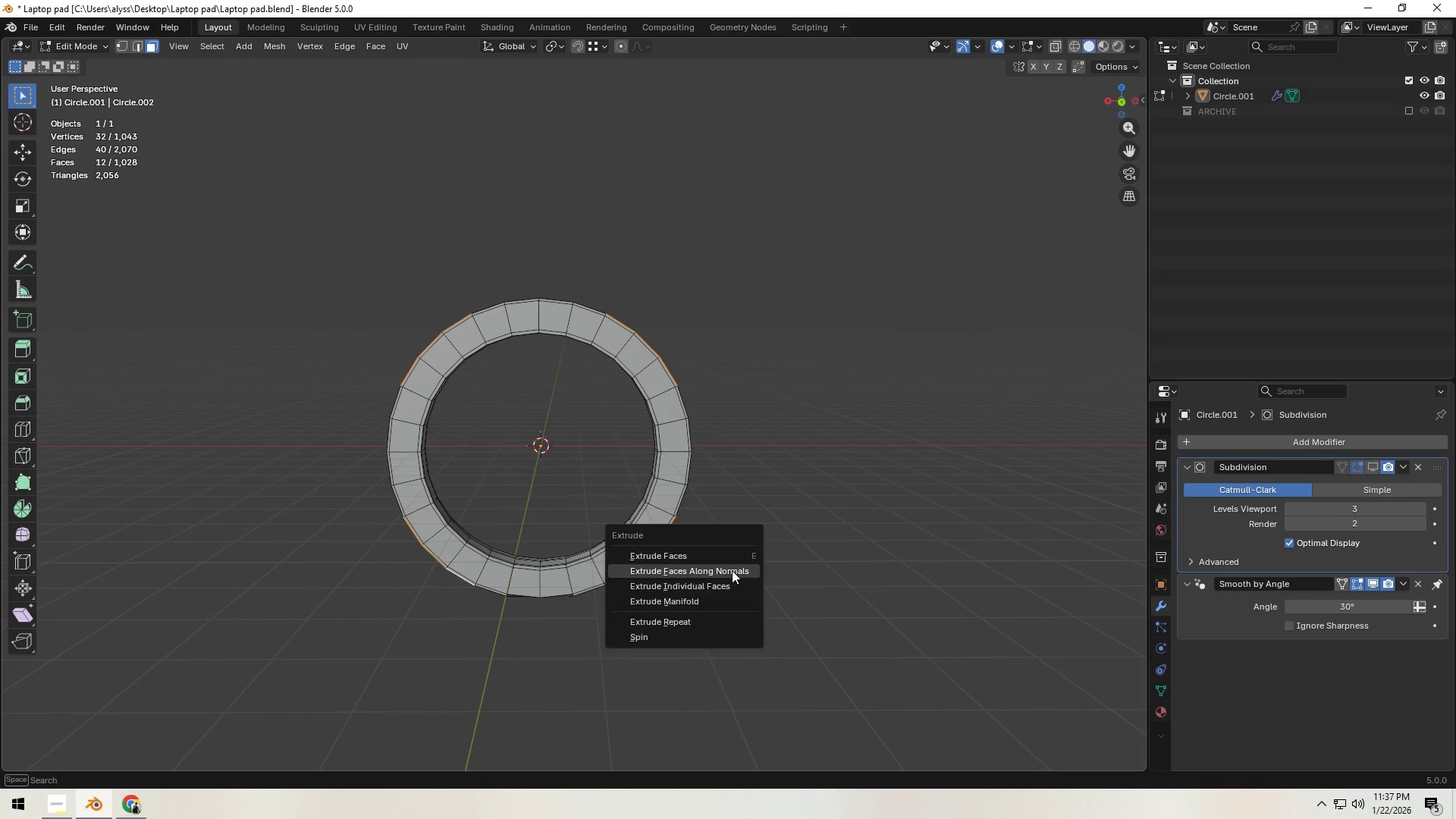 
key(Alt+E)
 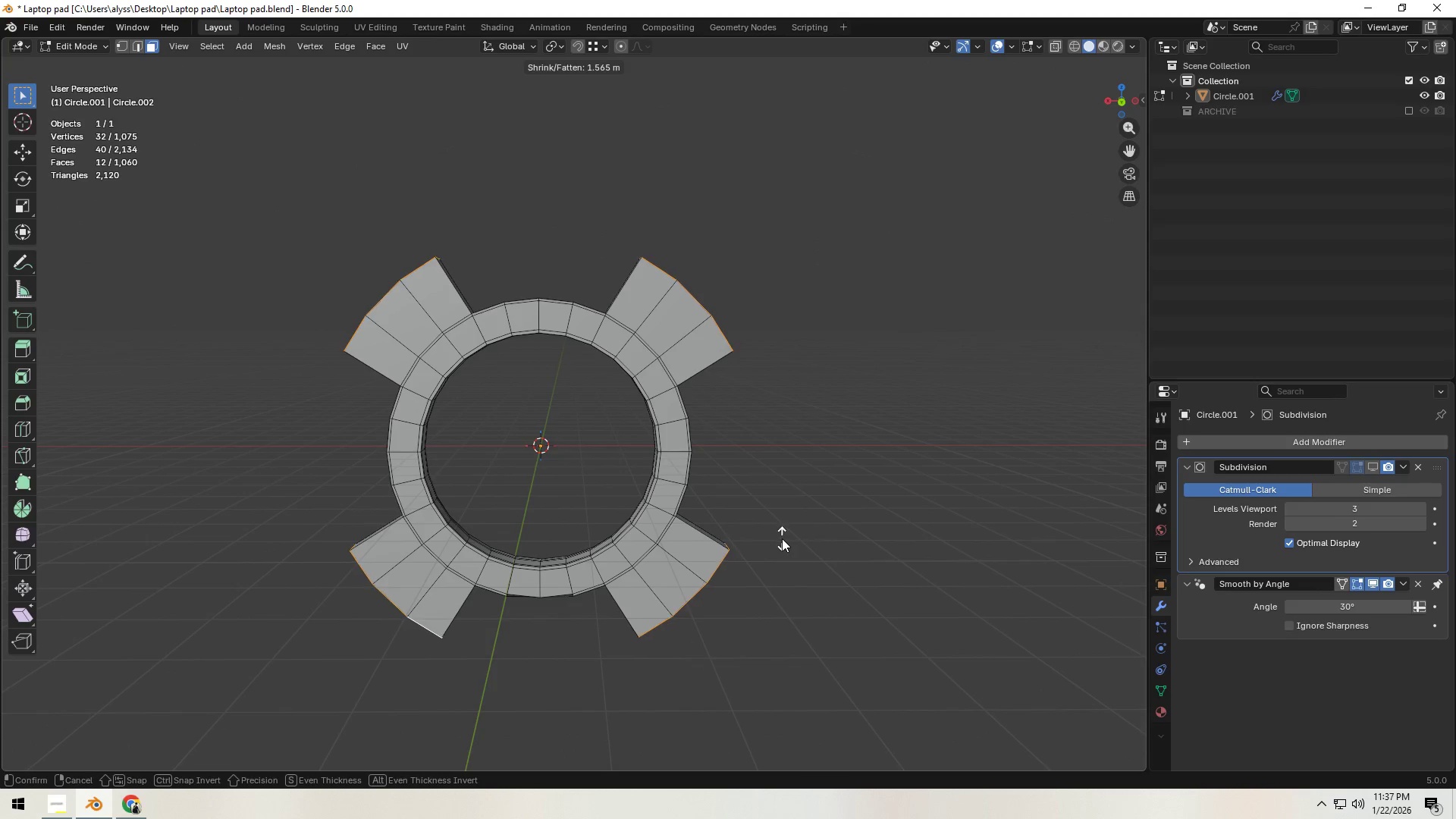 
left_click([783, 535])
 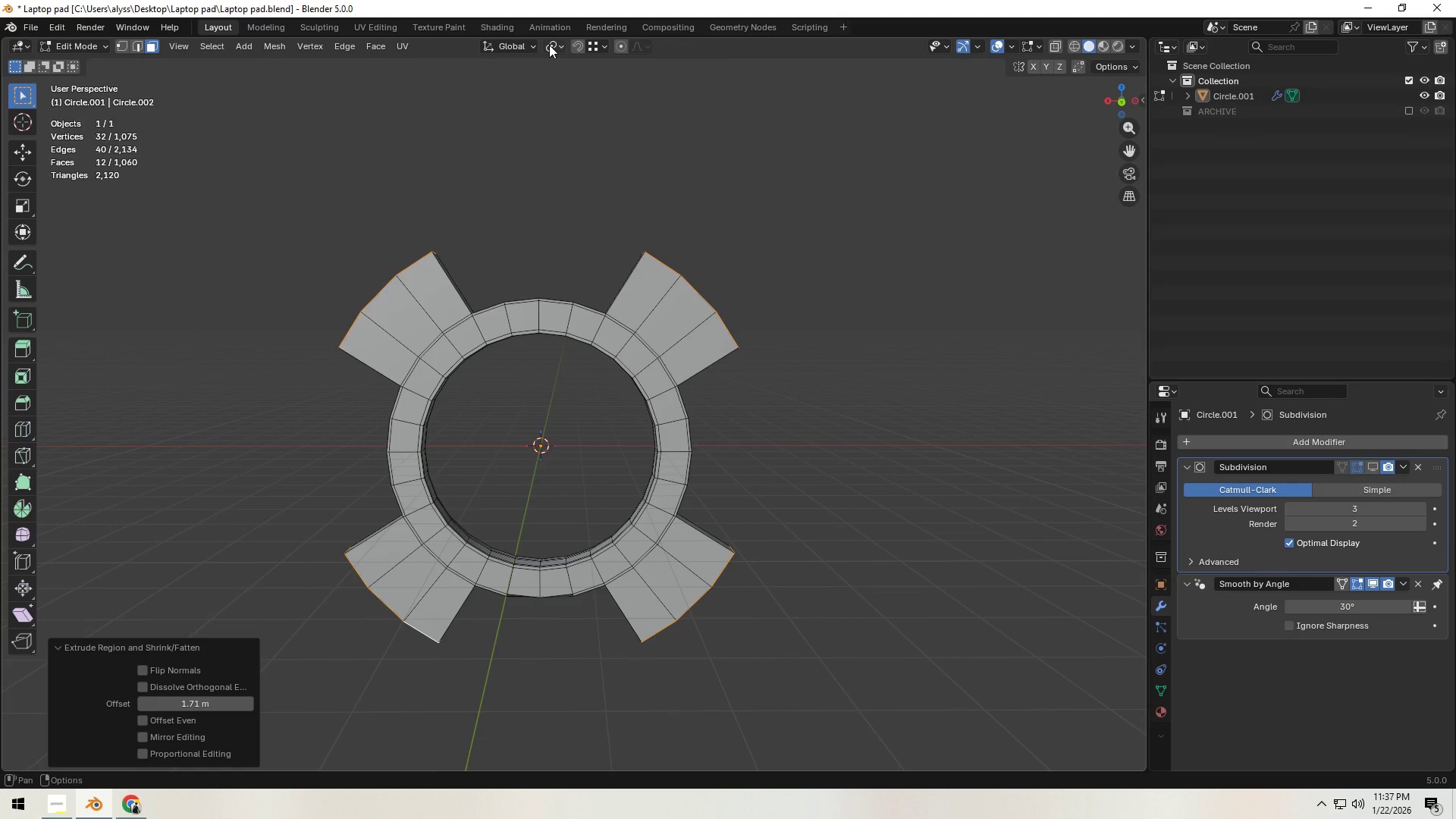 
left_click([549, 45])
 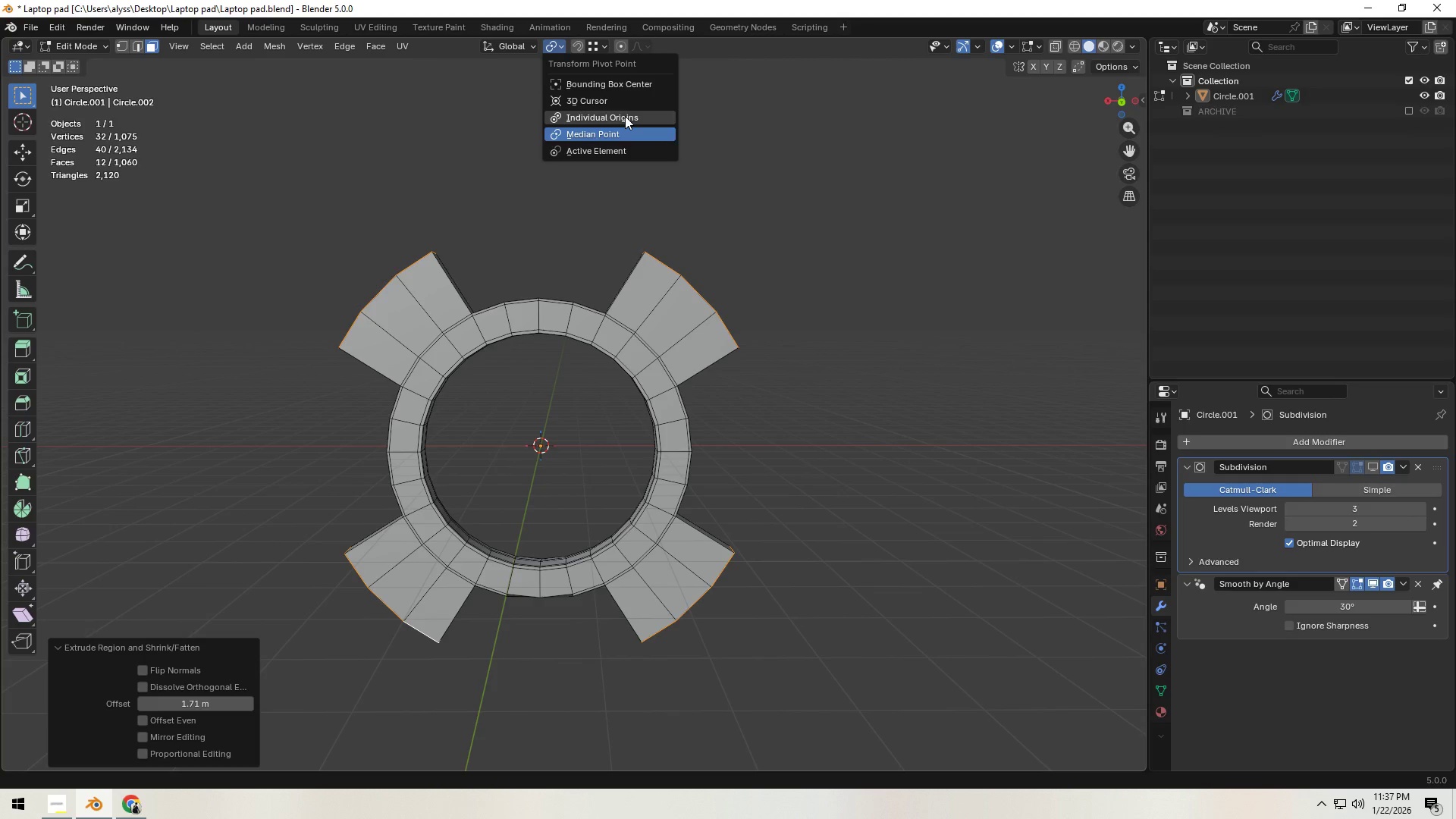 
left_click([625, 116])
 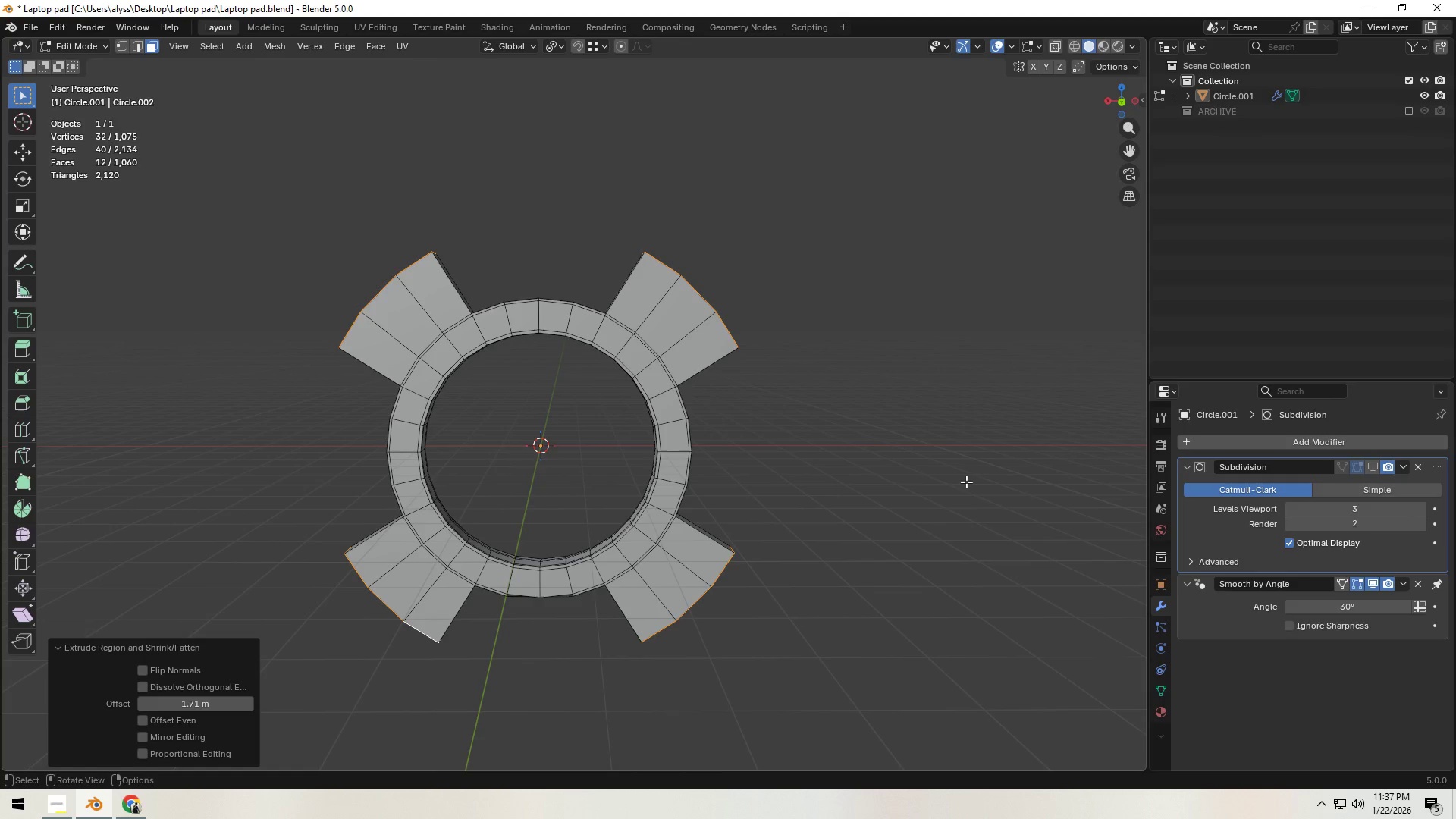 
type(sx)
 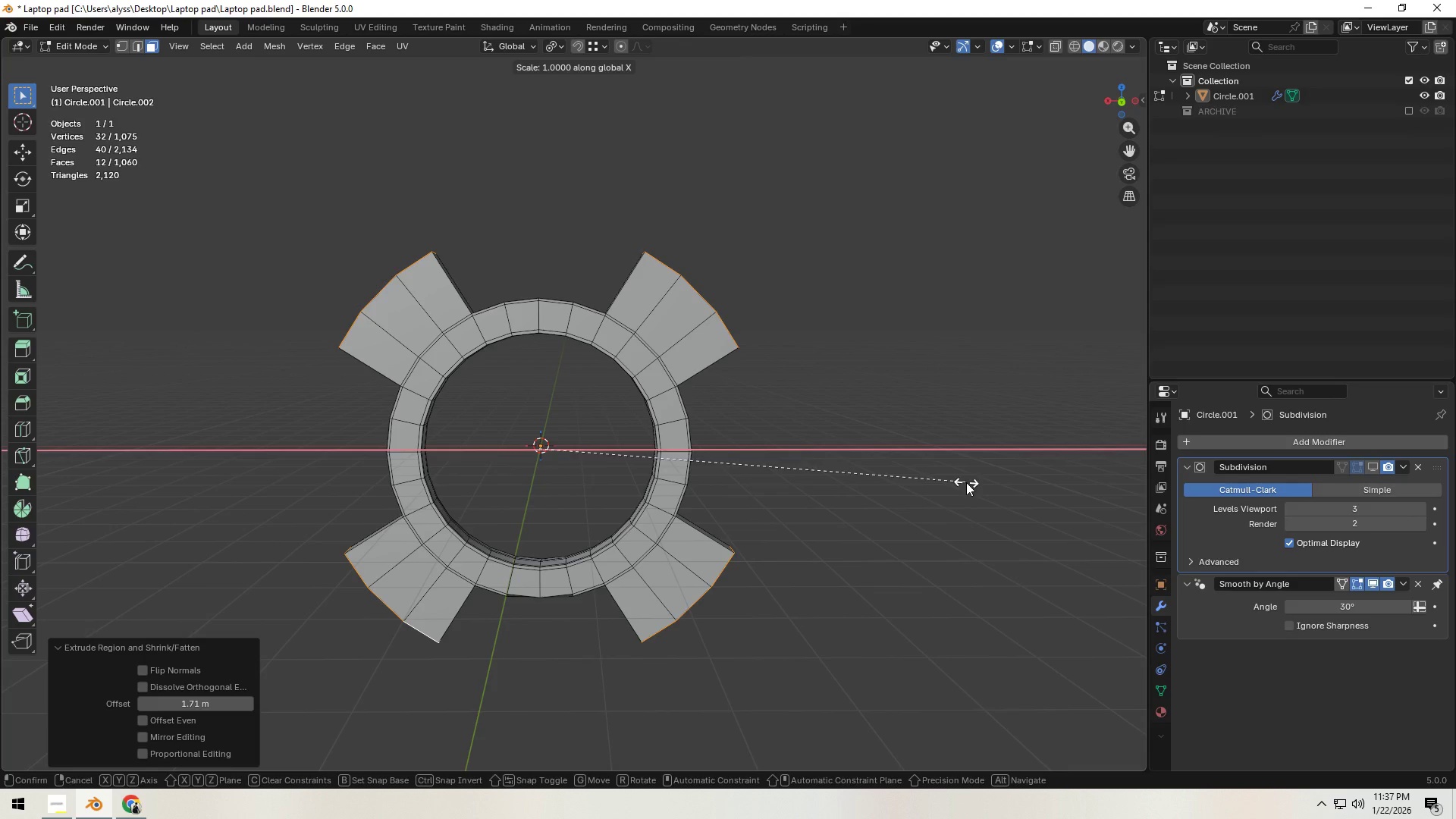 
right_click([966, 482])
 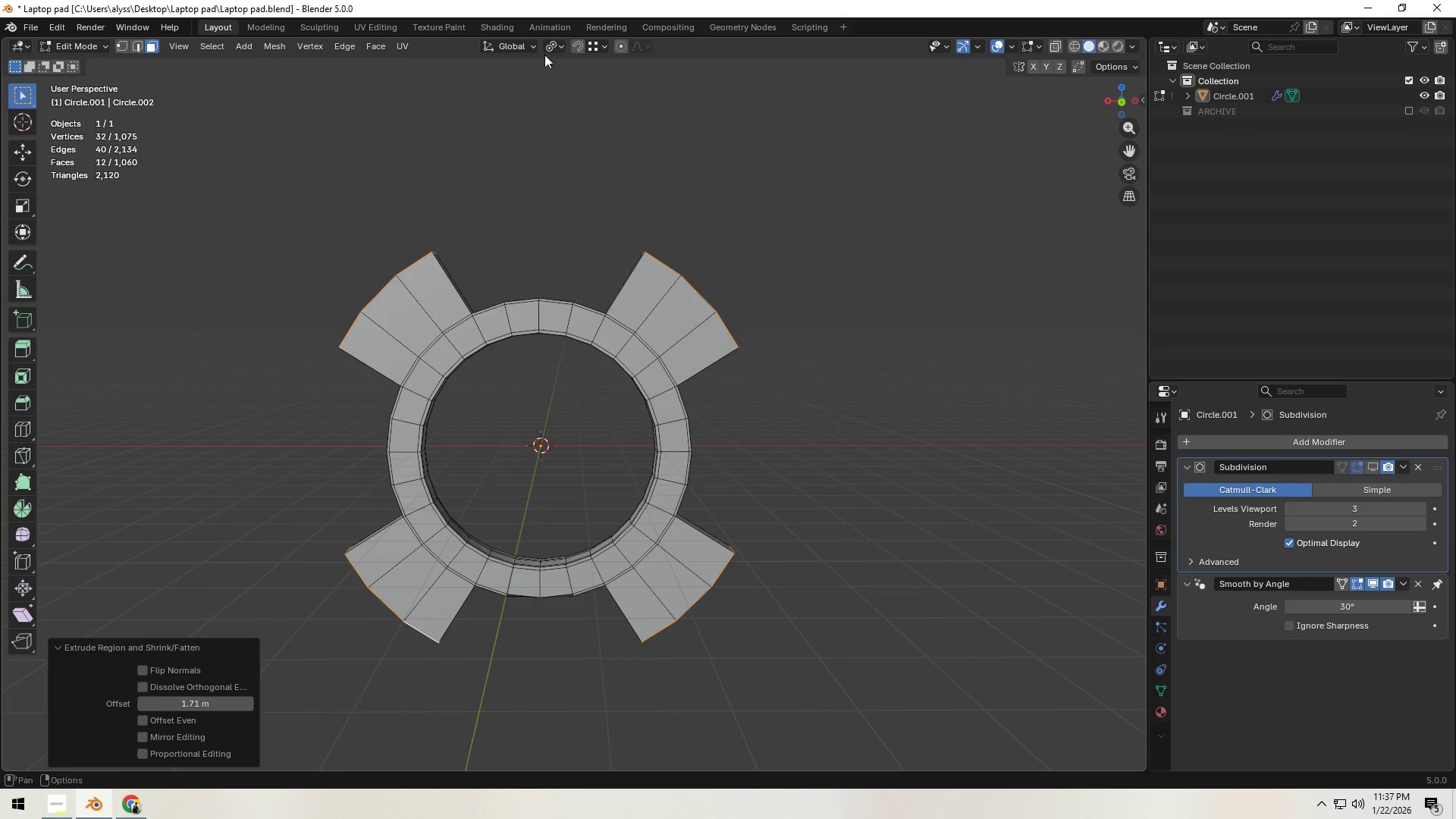 
left_click([544, 47])
 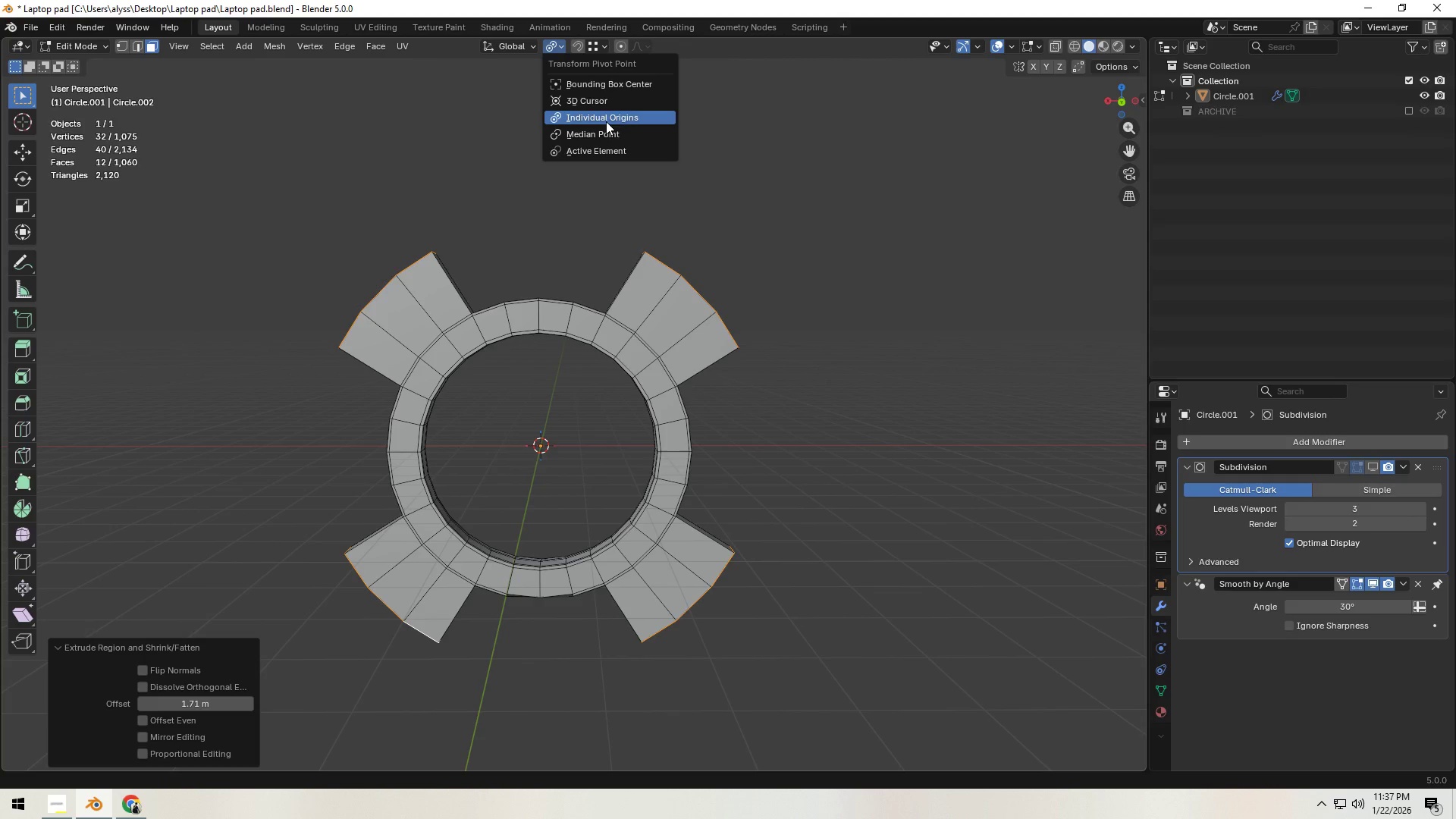 
left_click([607, 121])
 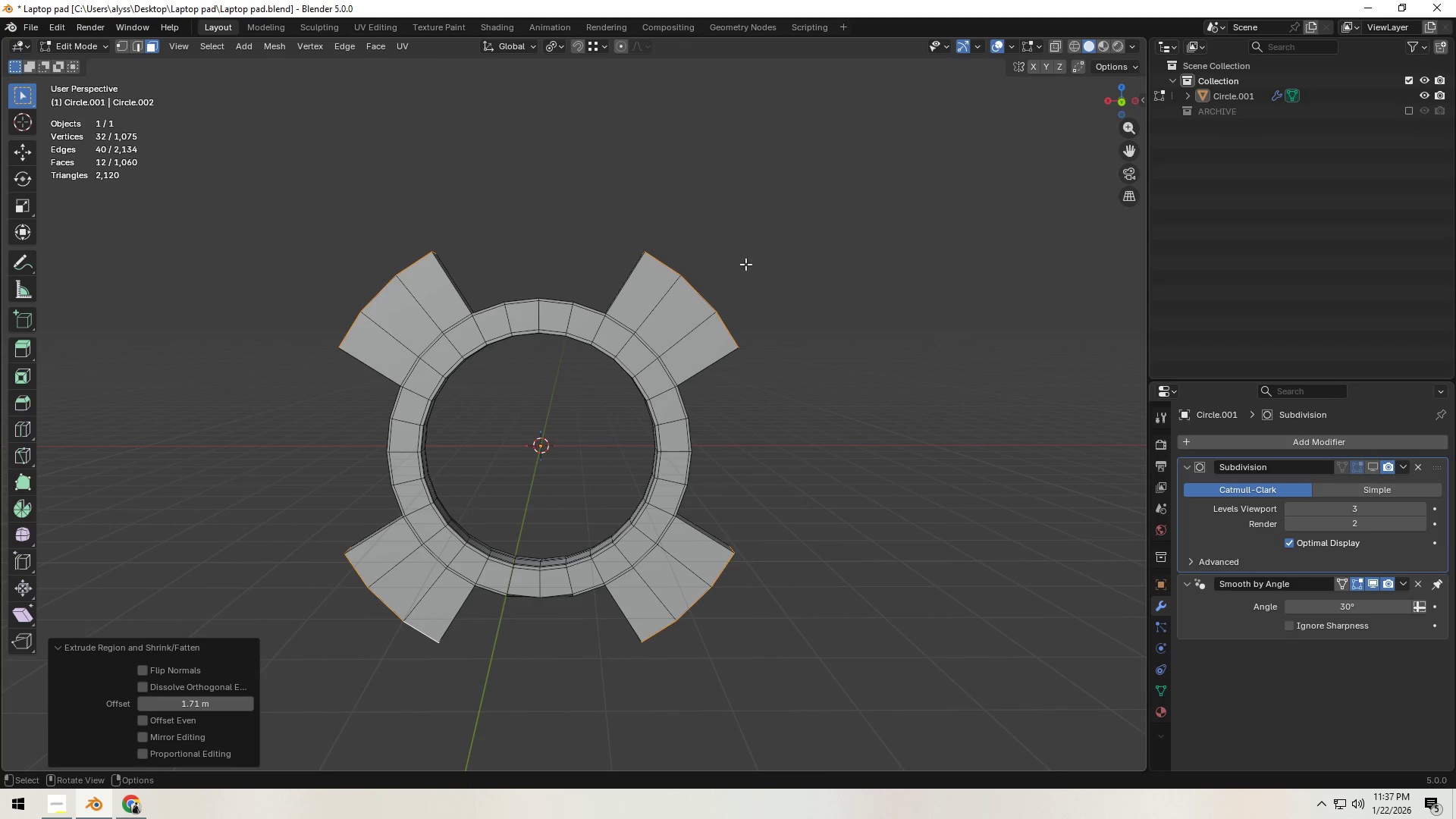 
type(sxxy)
 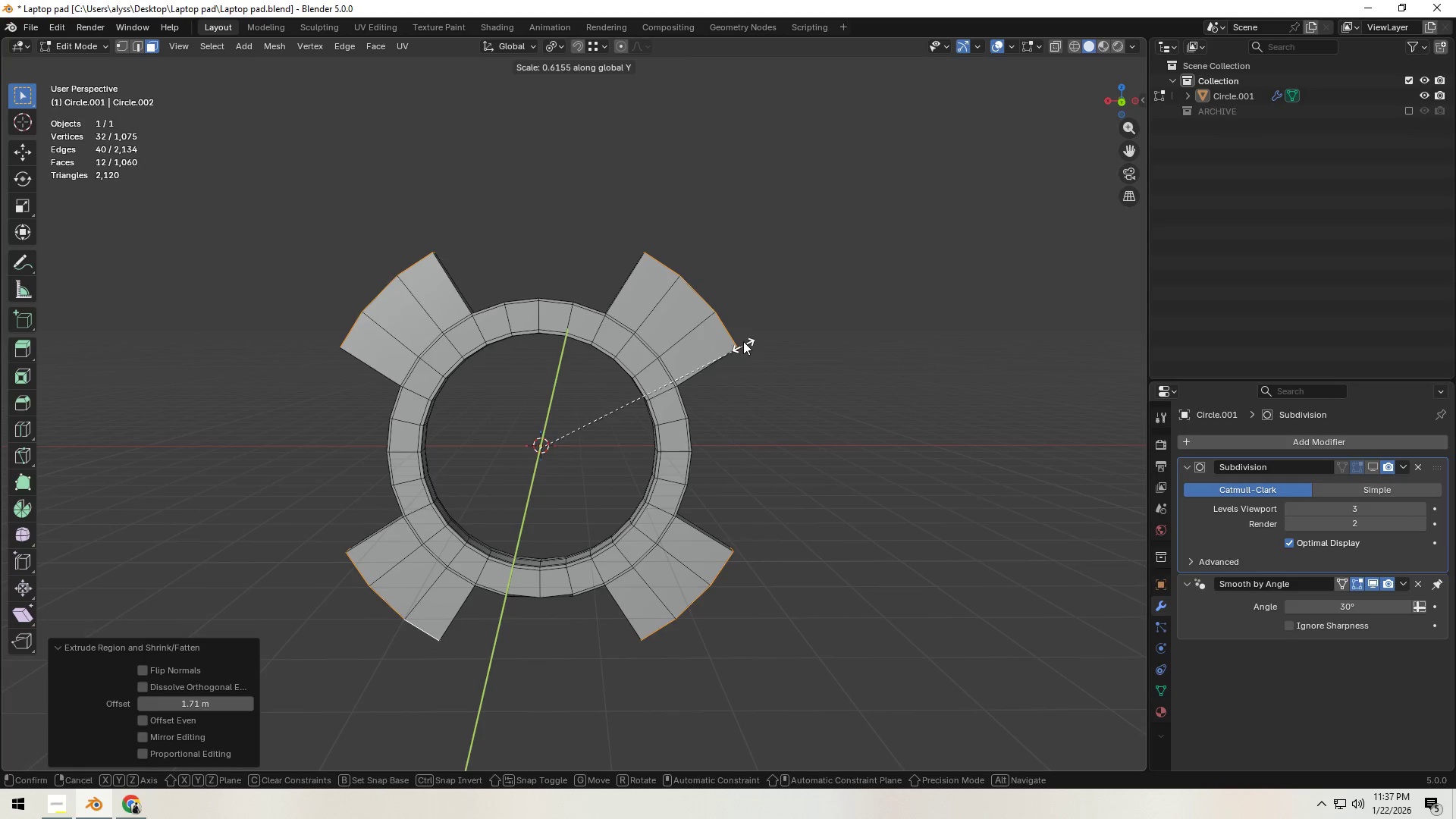 
right_click([754, 397])
 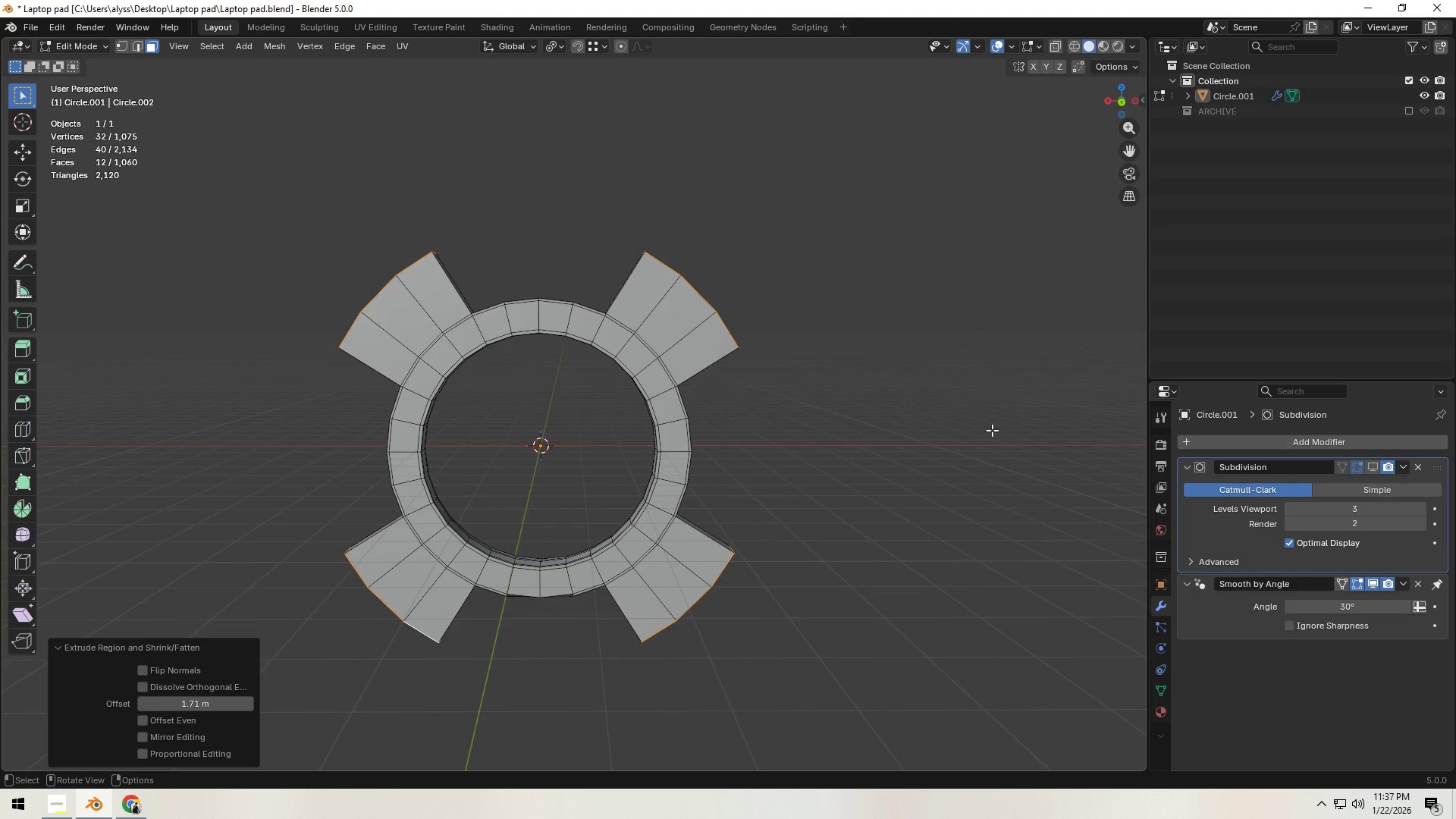 
type(sz)
 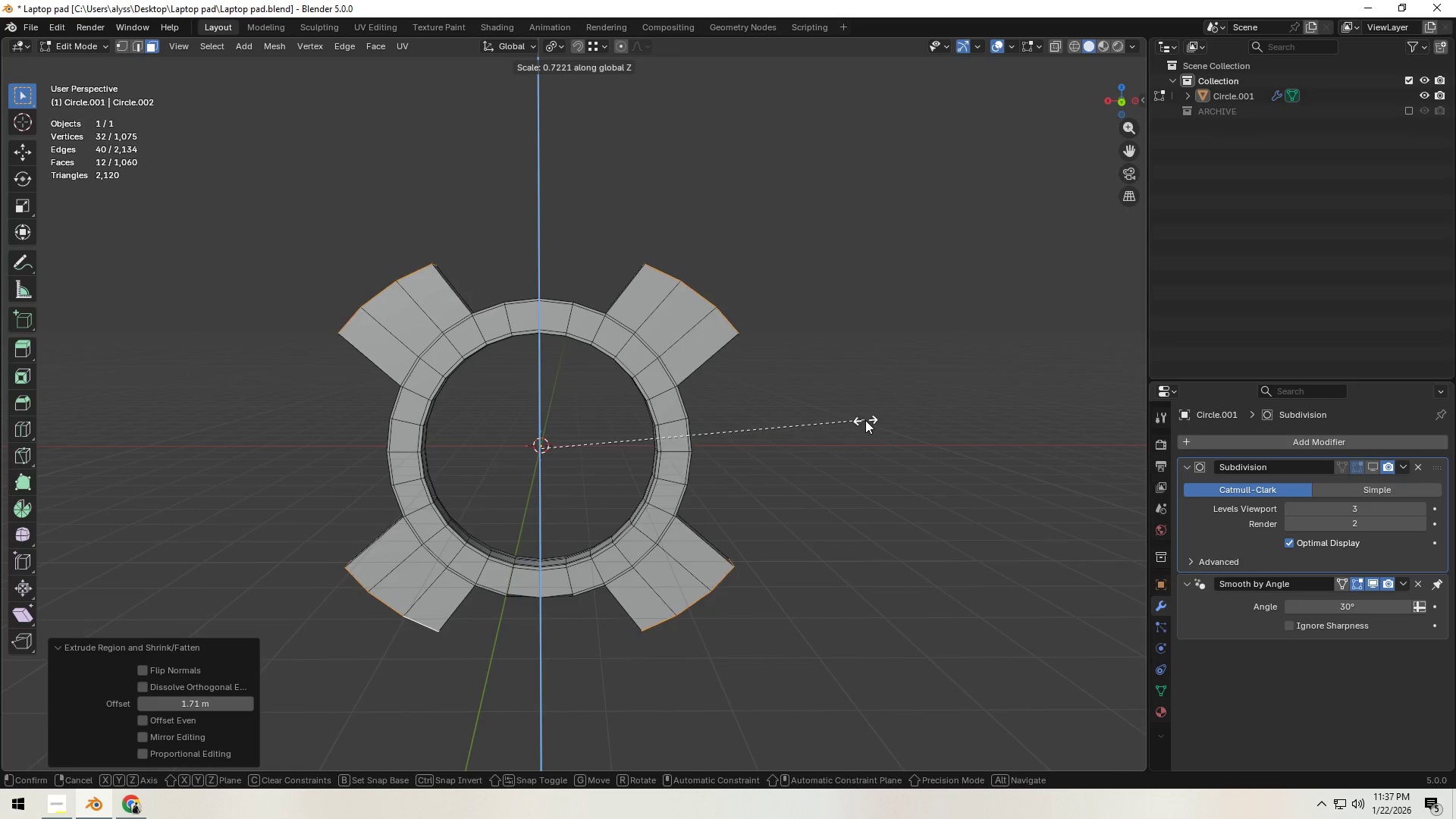 
right_click([865, 420])
 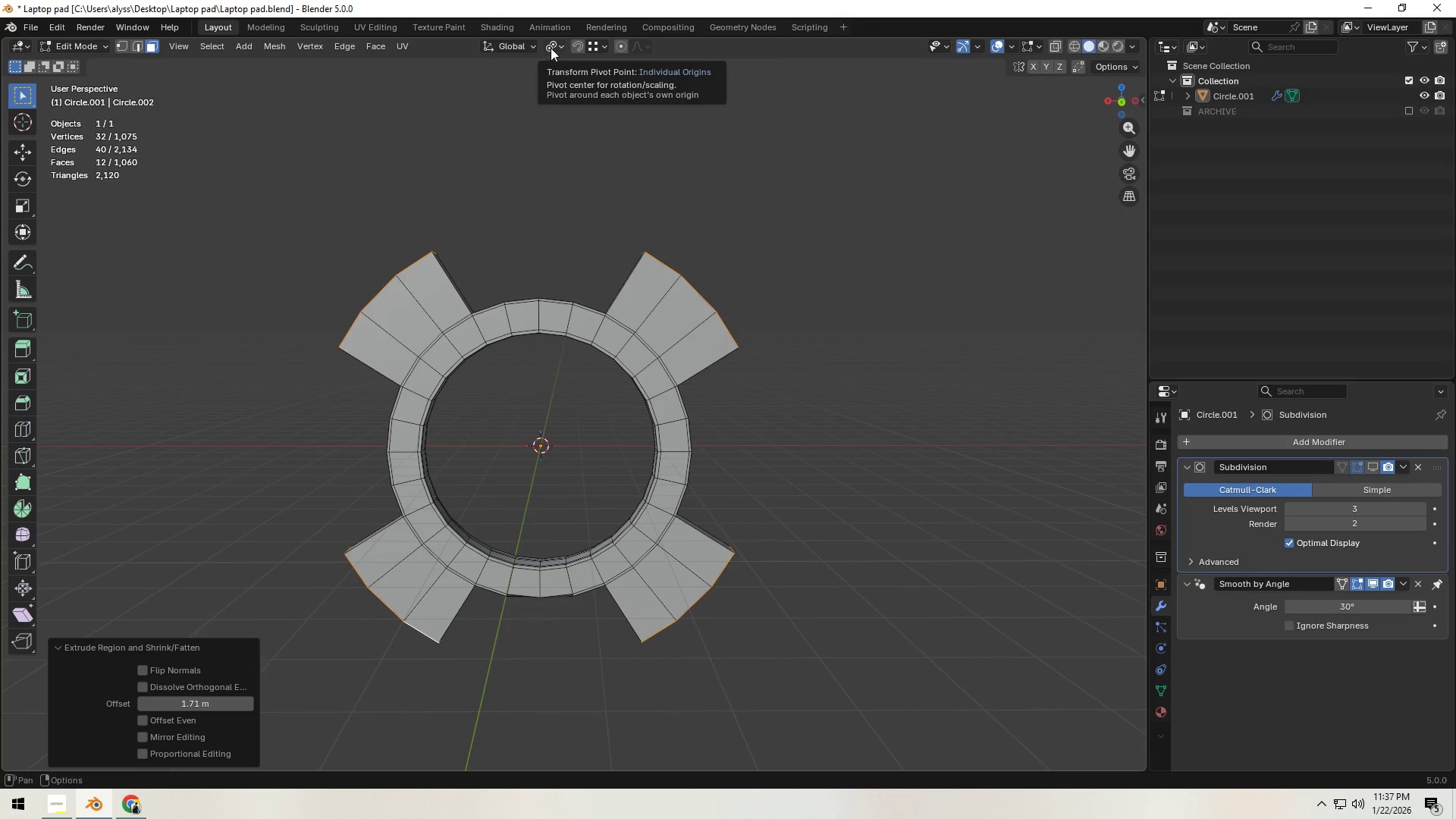 
left_click([529, 44])
 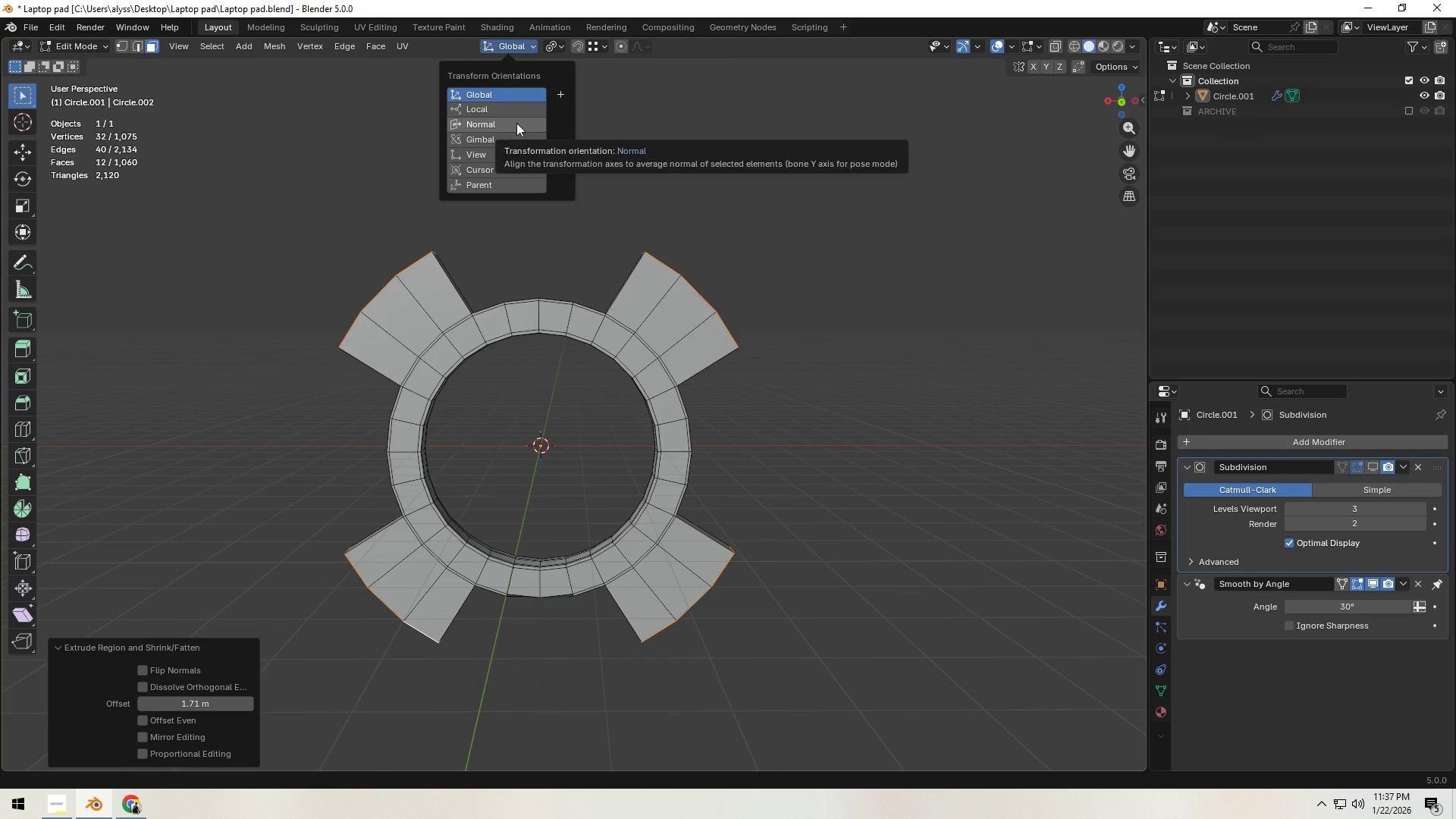 
left_click([516, 123])
 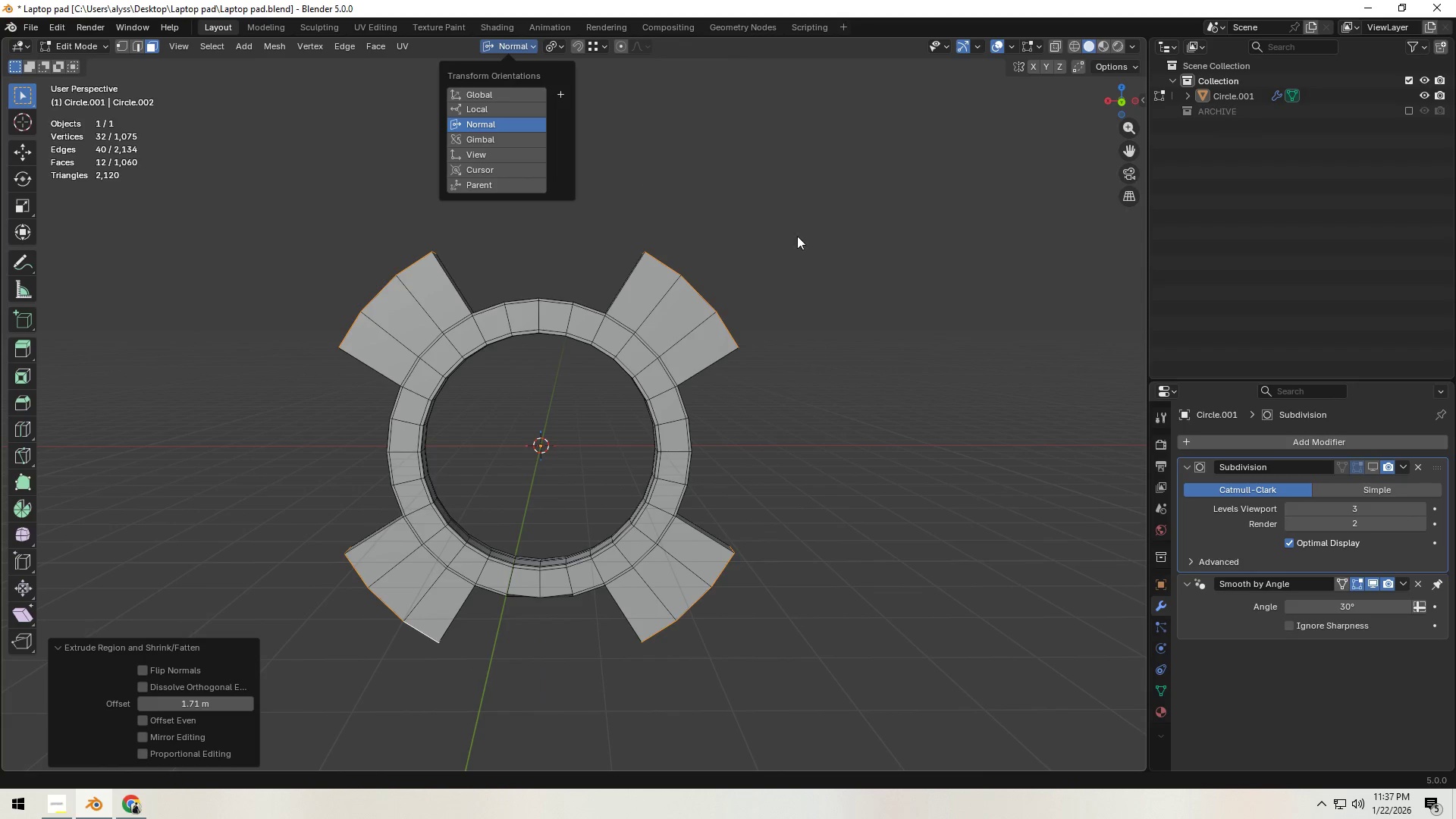 
left_click([945, 325])
 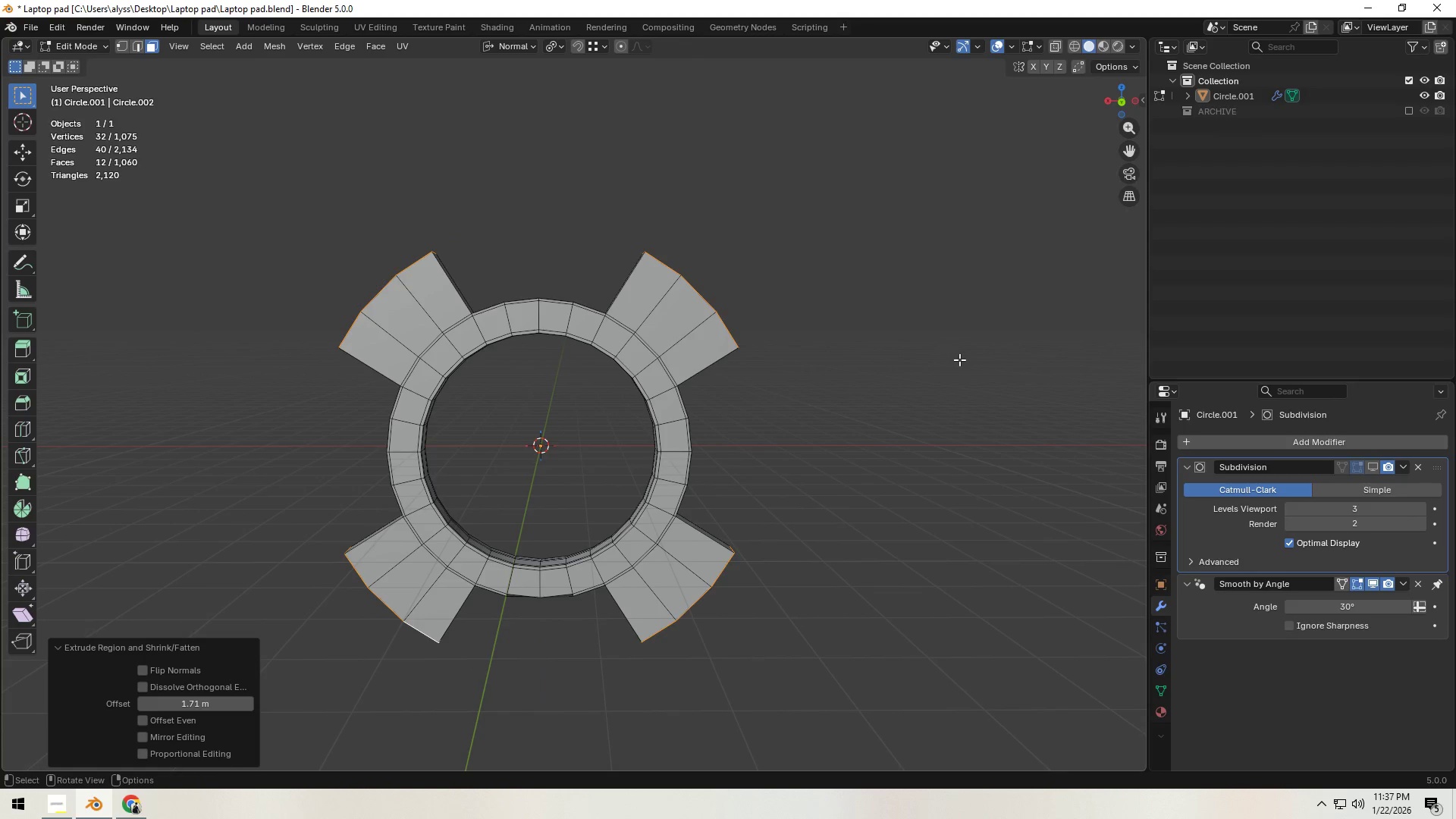 
type(sx)
 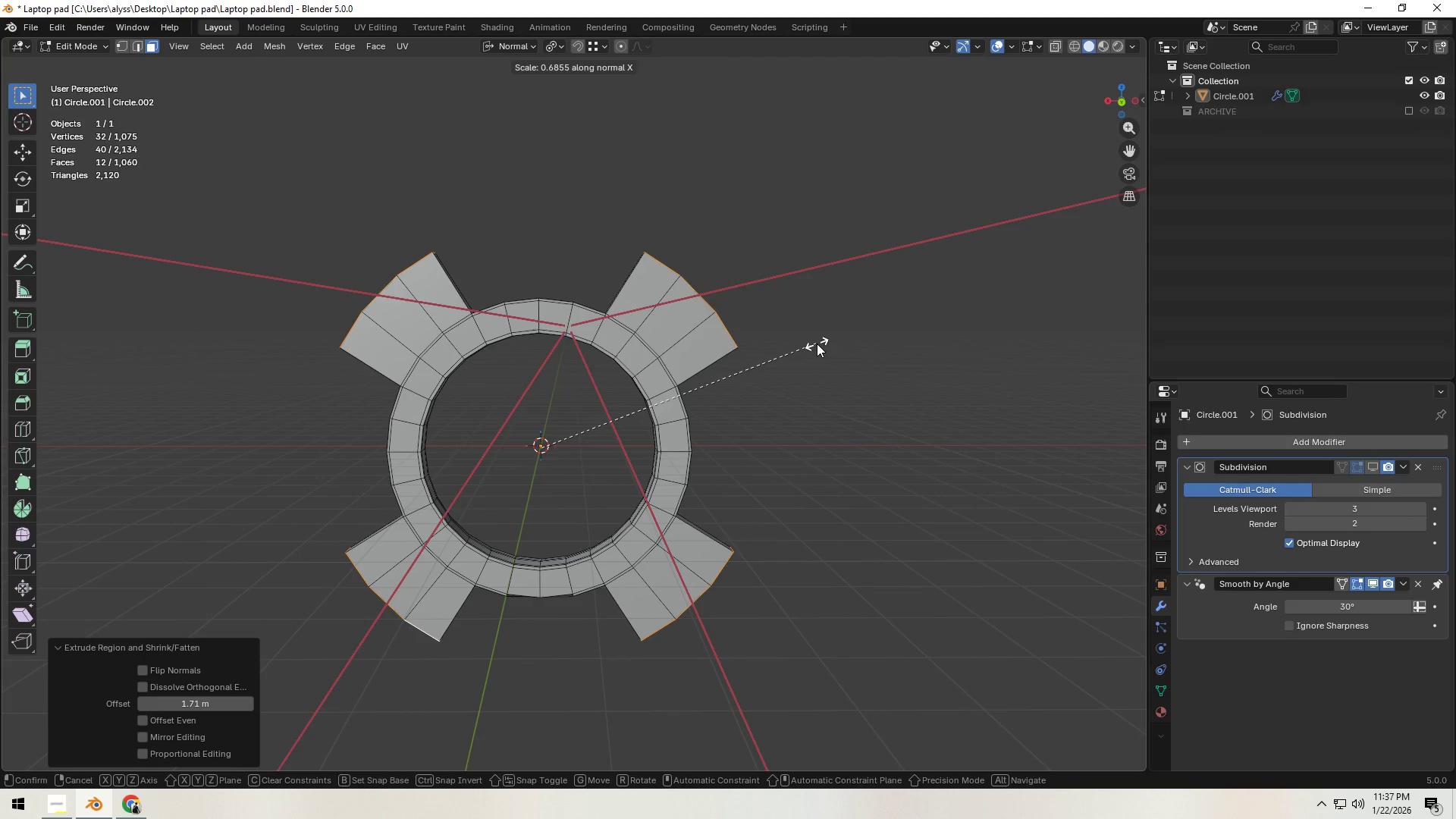 
key(Y)
 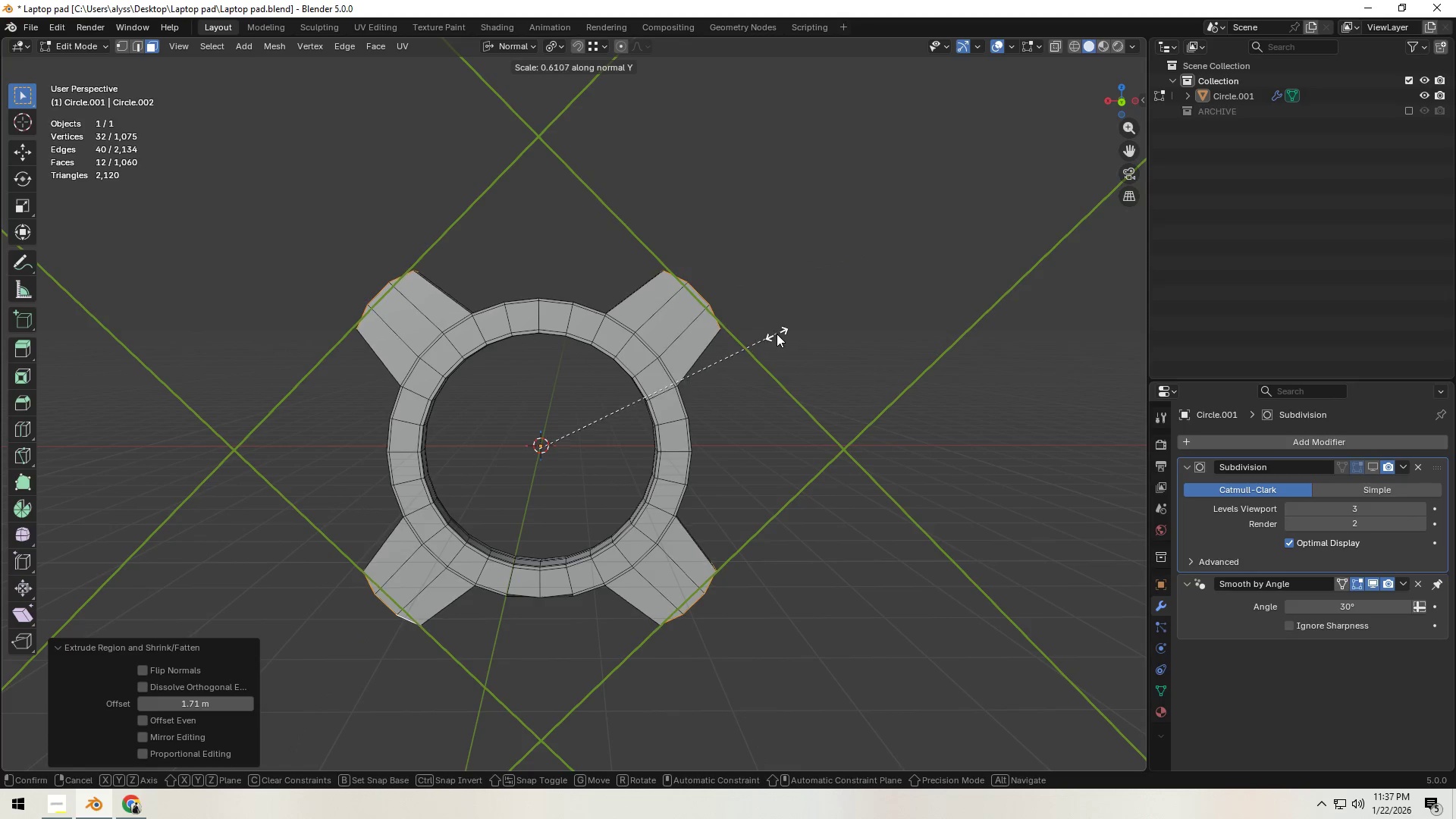 
left_click([764, 330])
 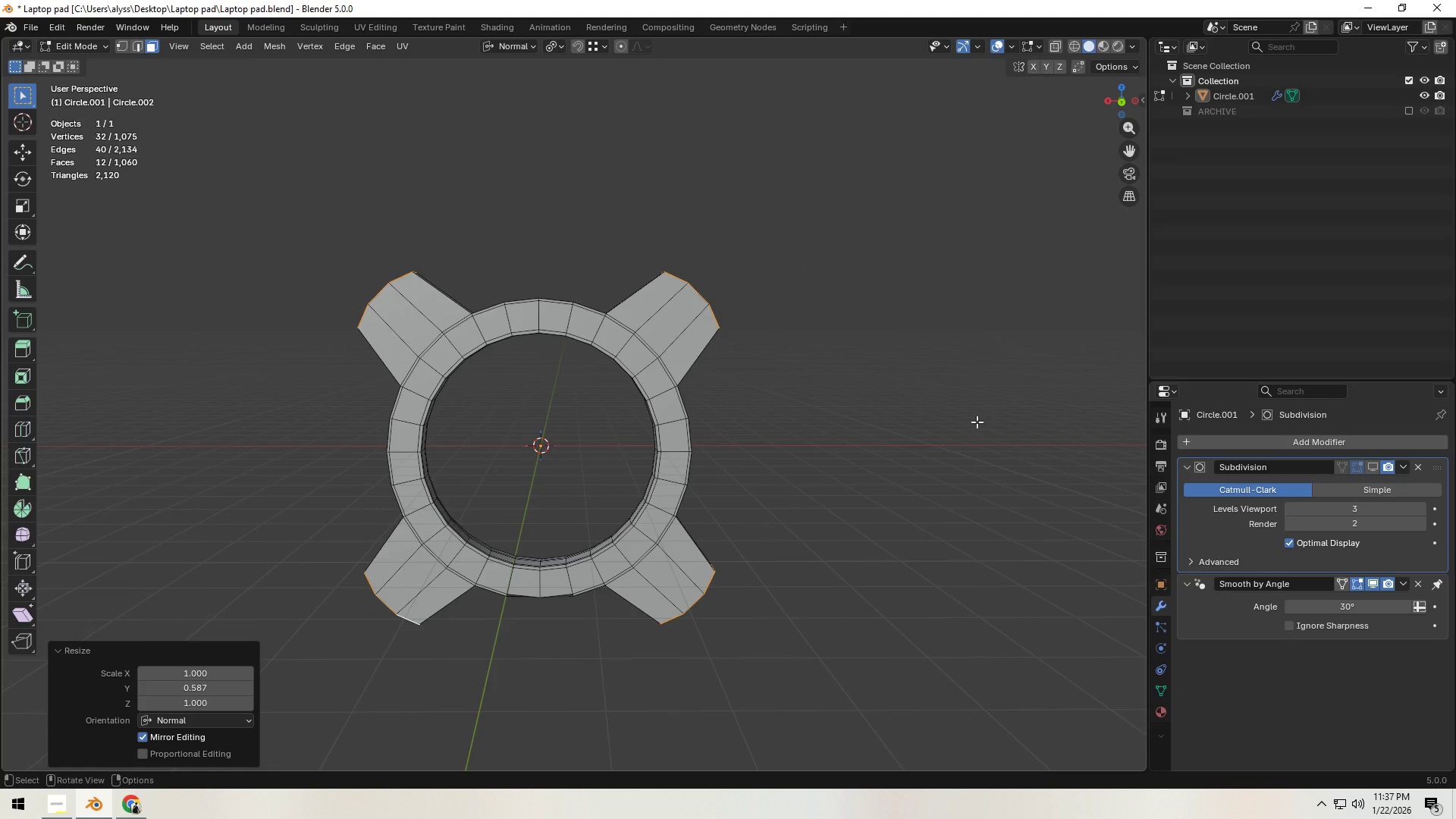 
type(sy)
 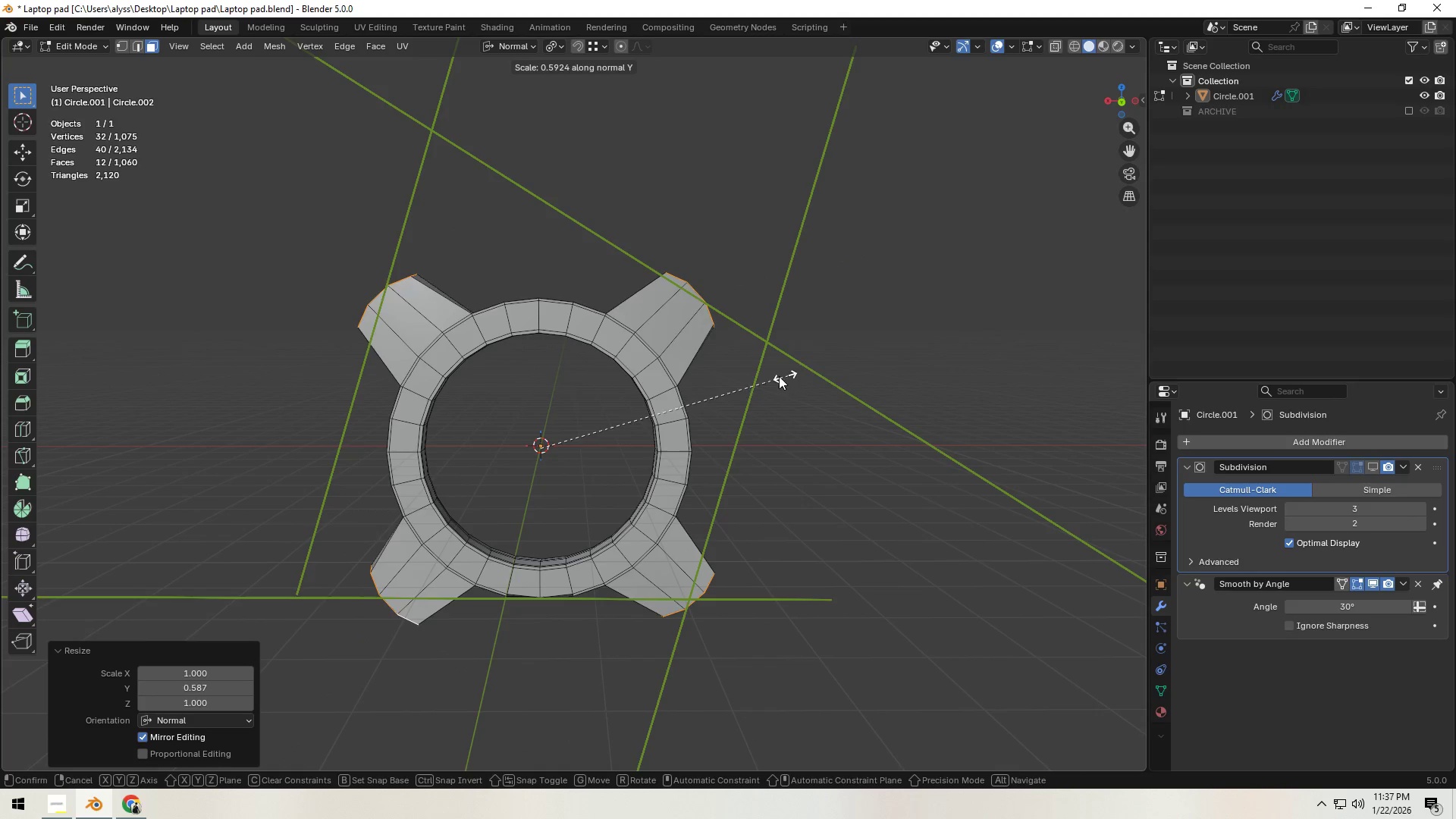 
right_click([844, 371])
 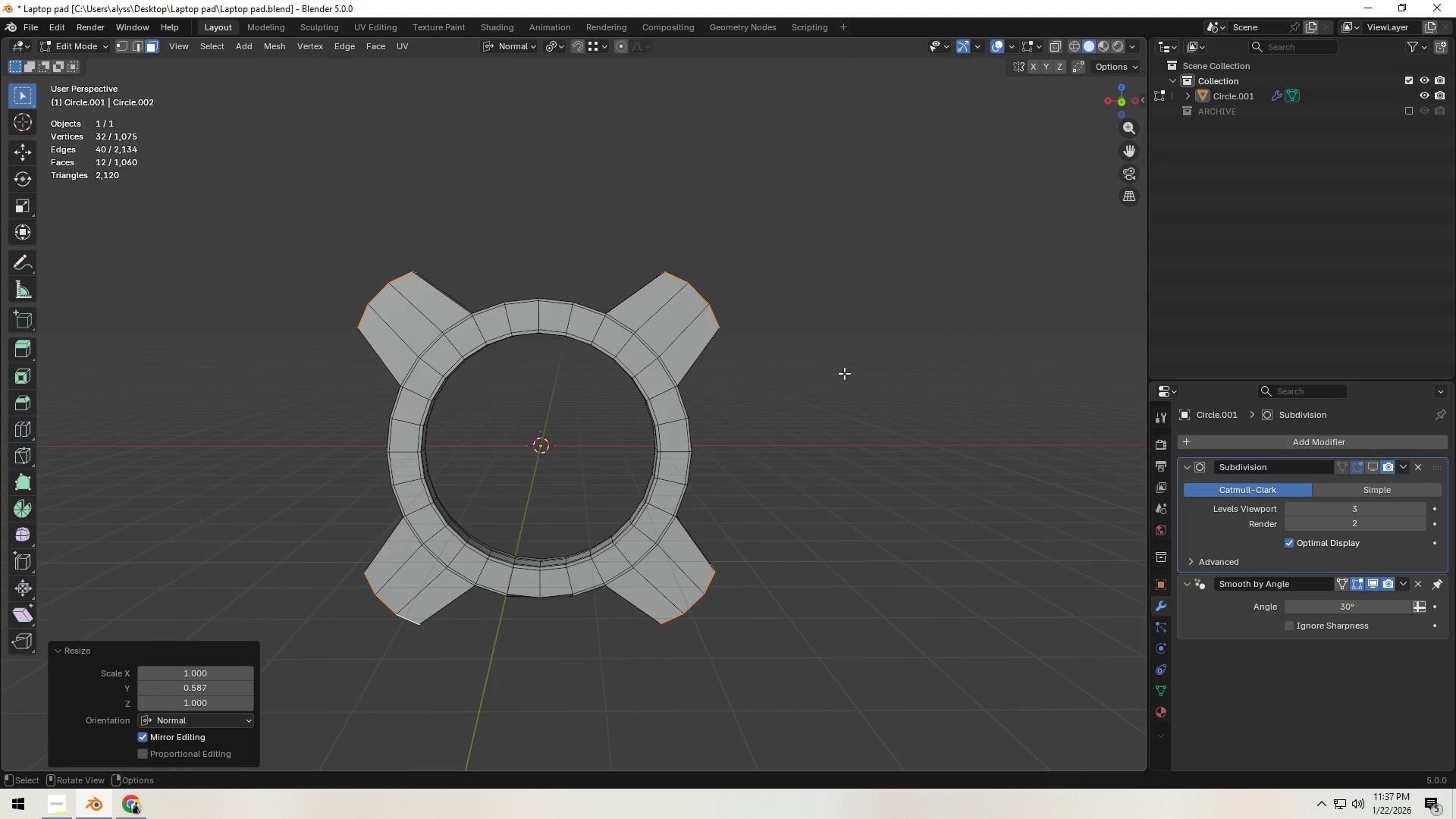 
key(Control+Z)
 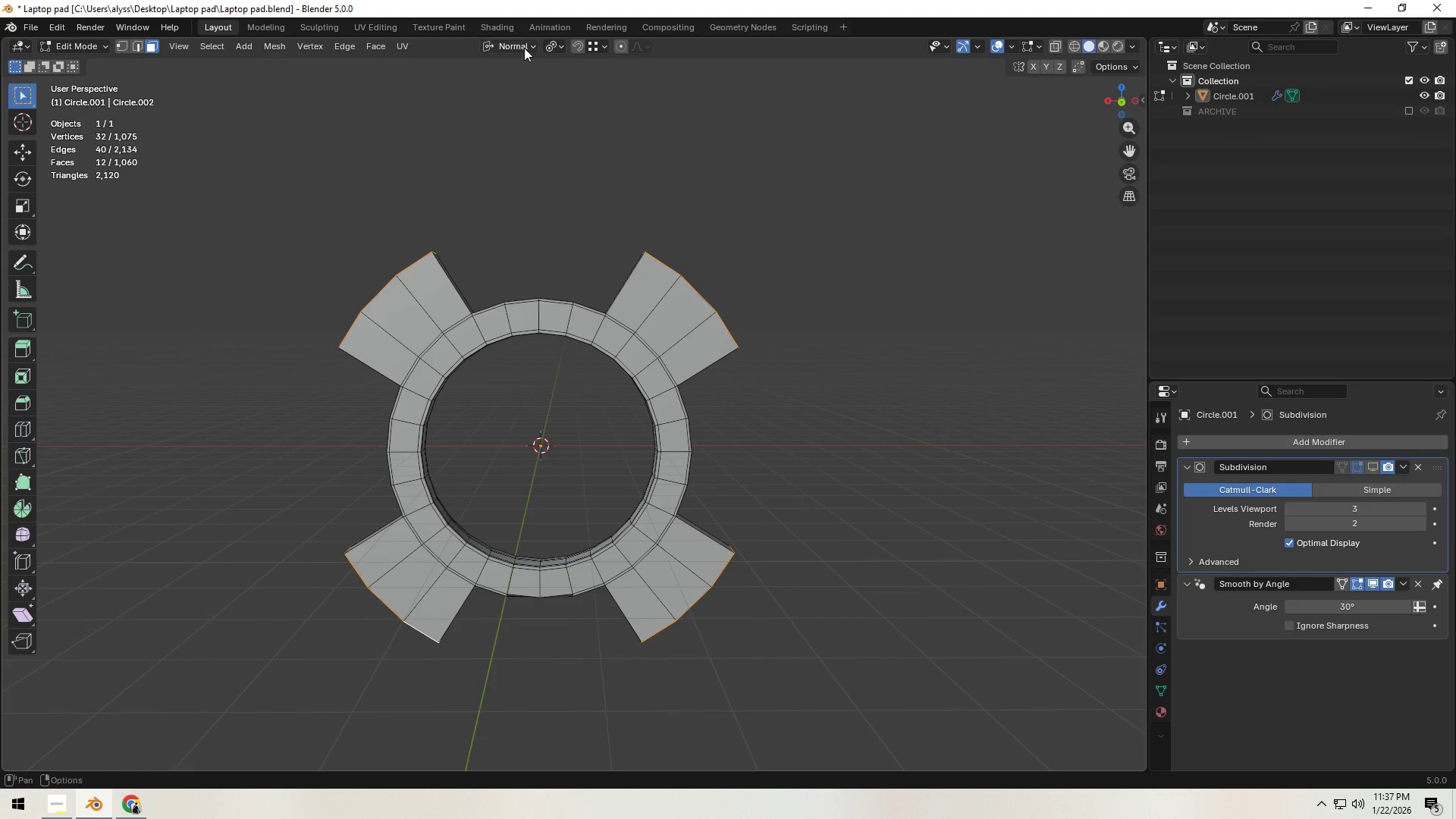 
left_click([530, 47])
 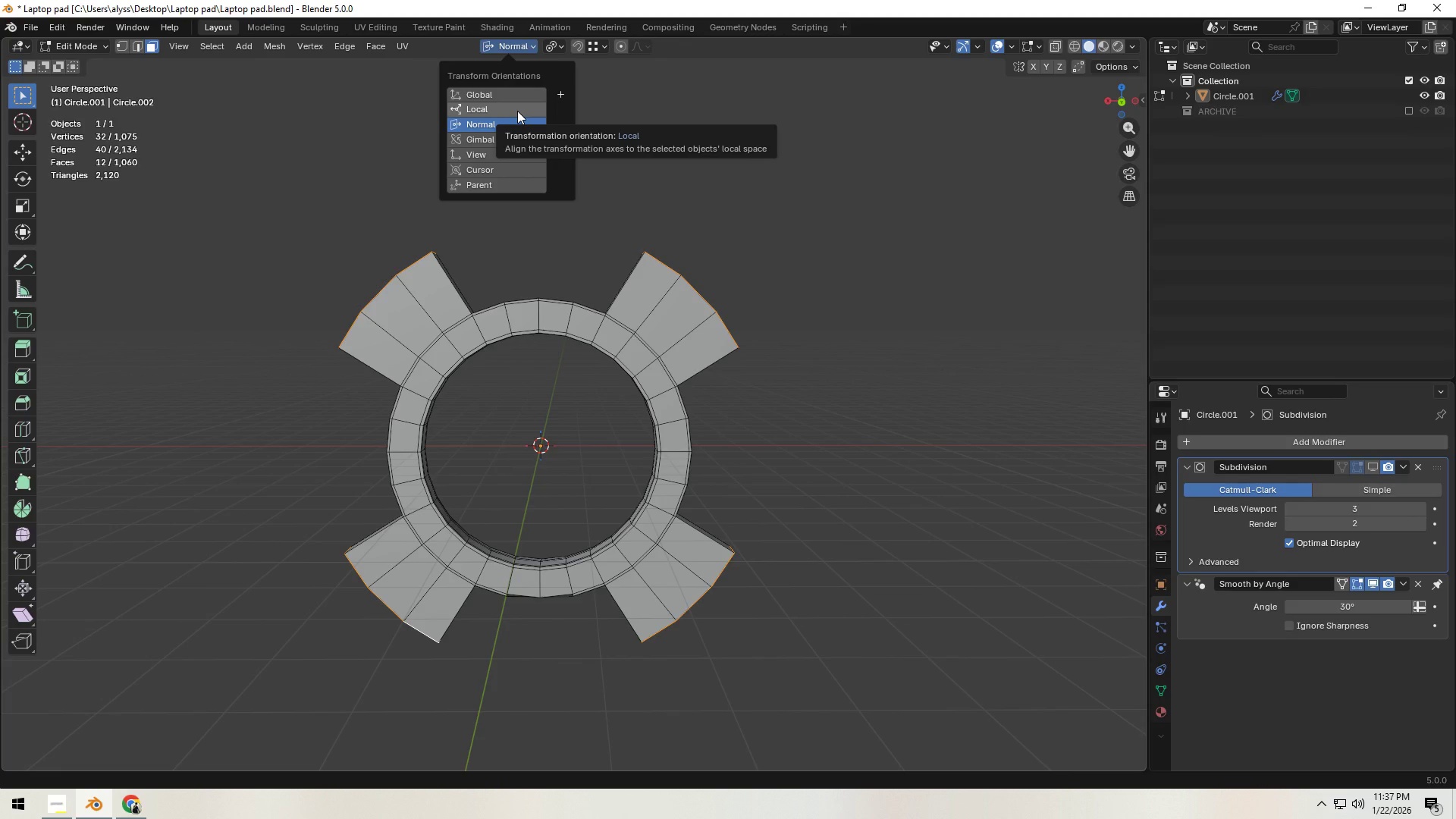 
left_click([517, 111])
 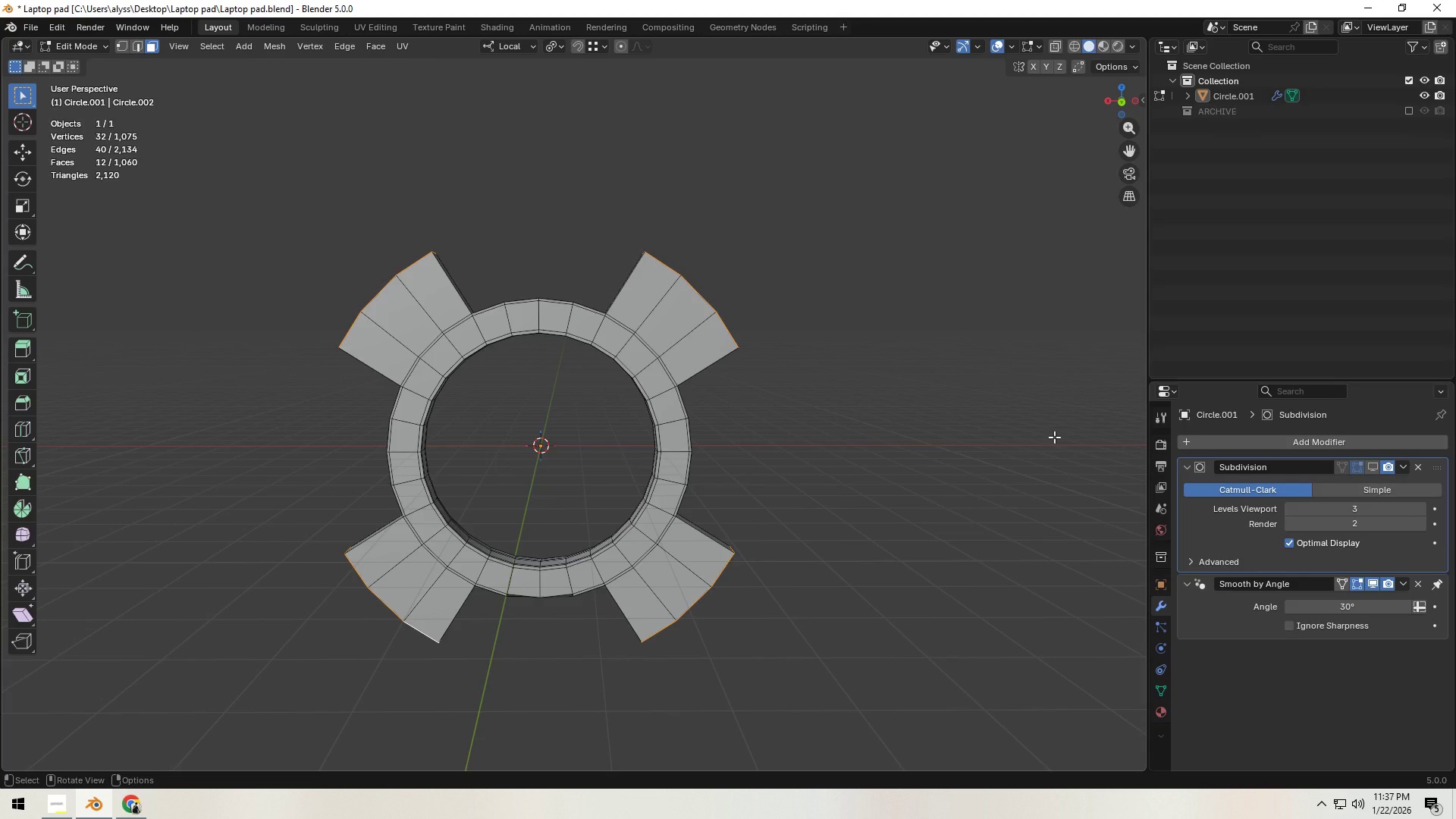 
type(sx)
 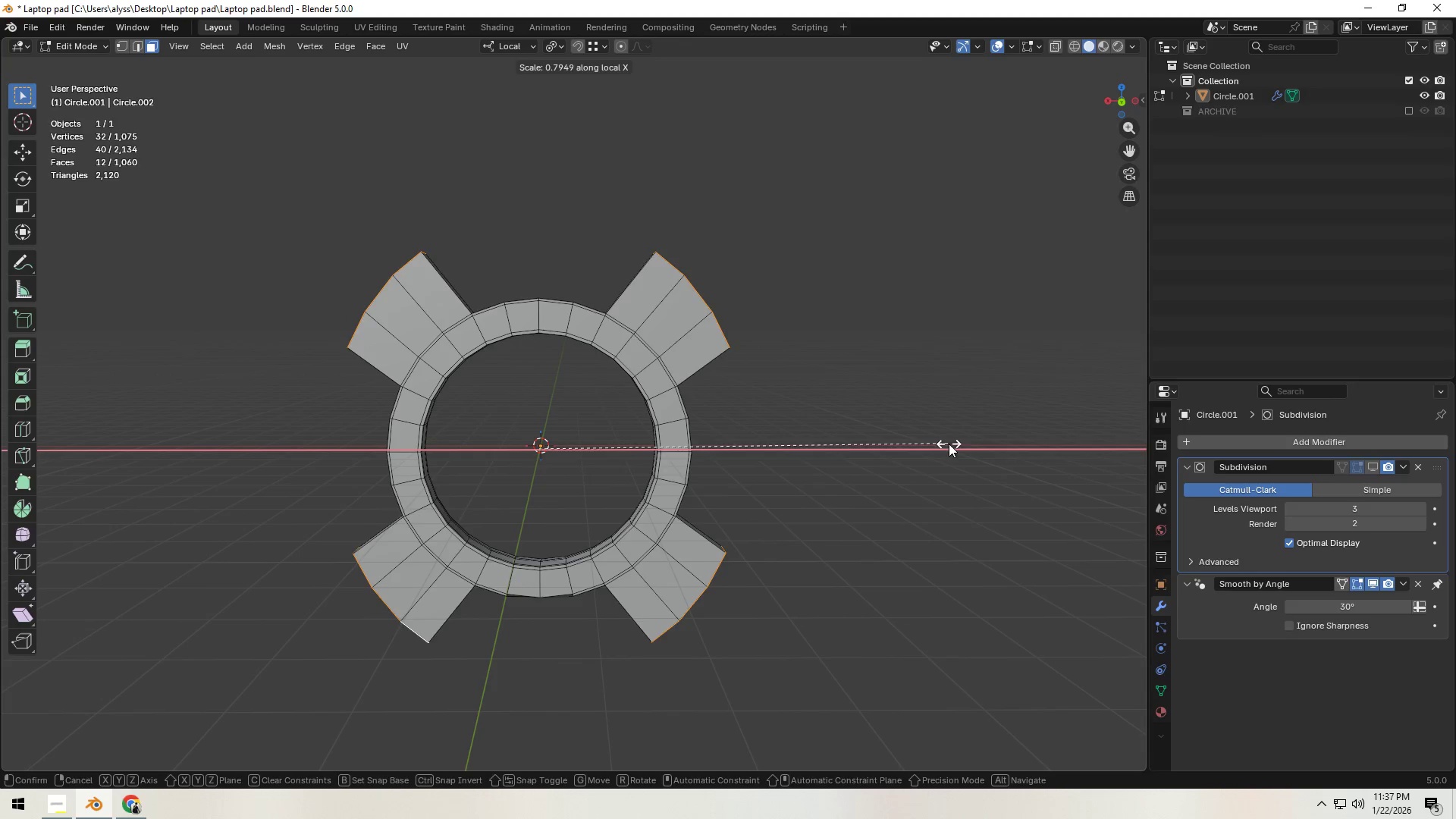 
type(yz)
 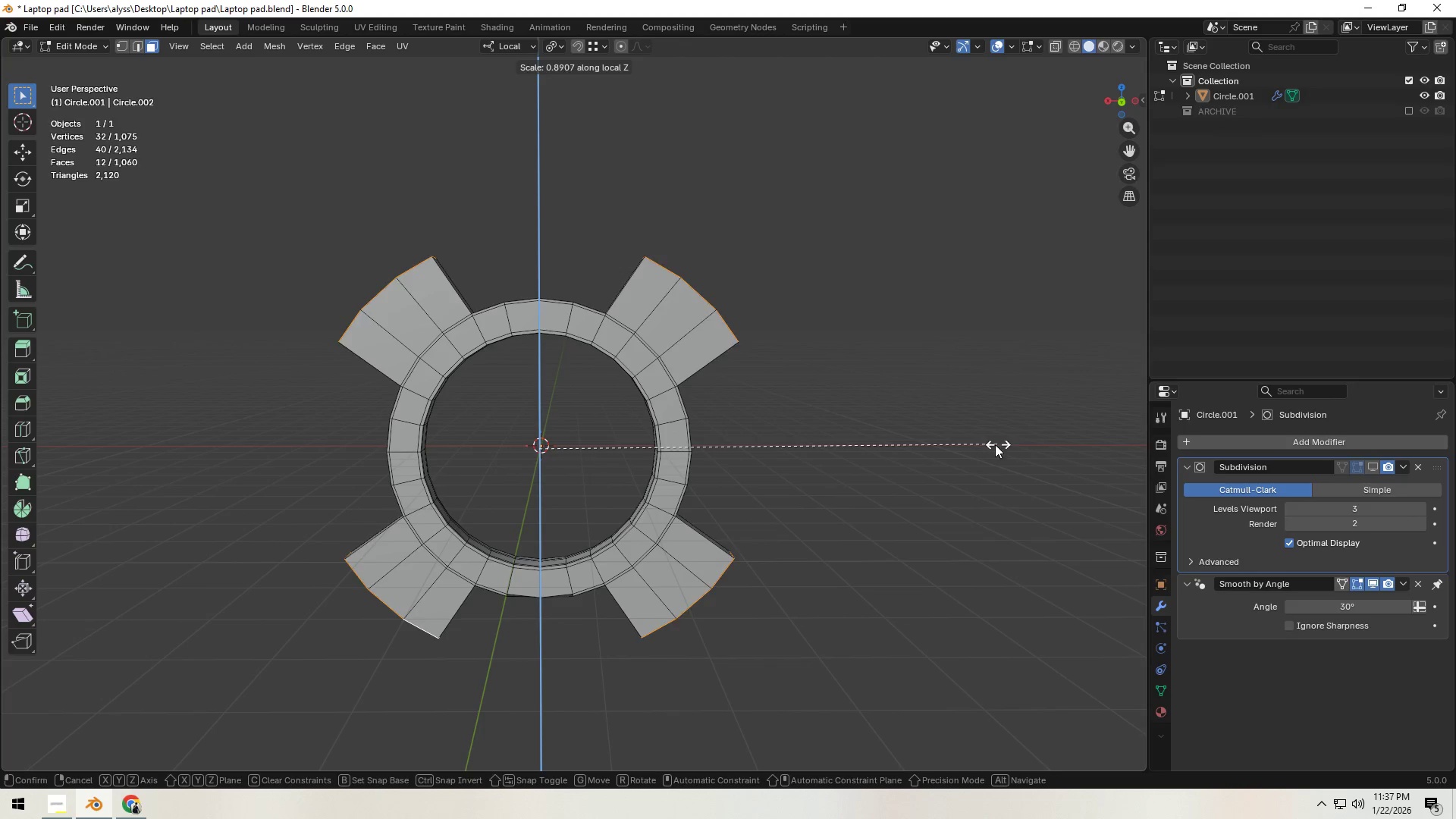 
right_click([923, 447])
 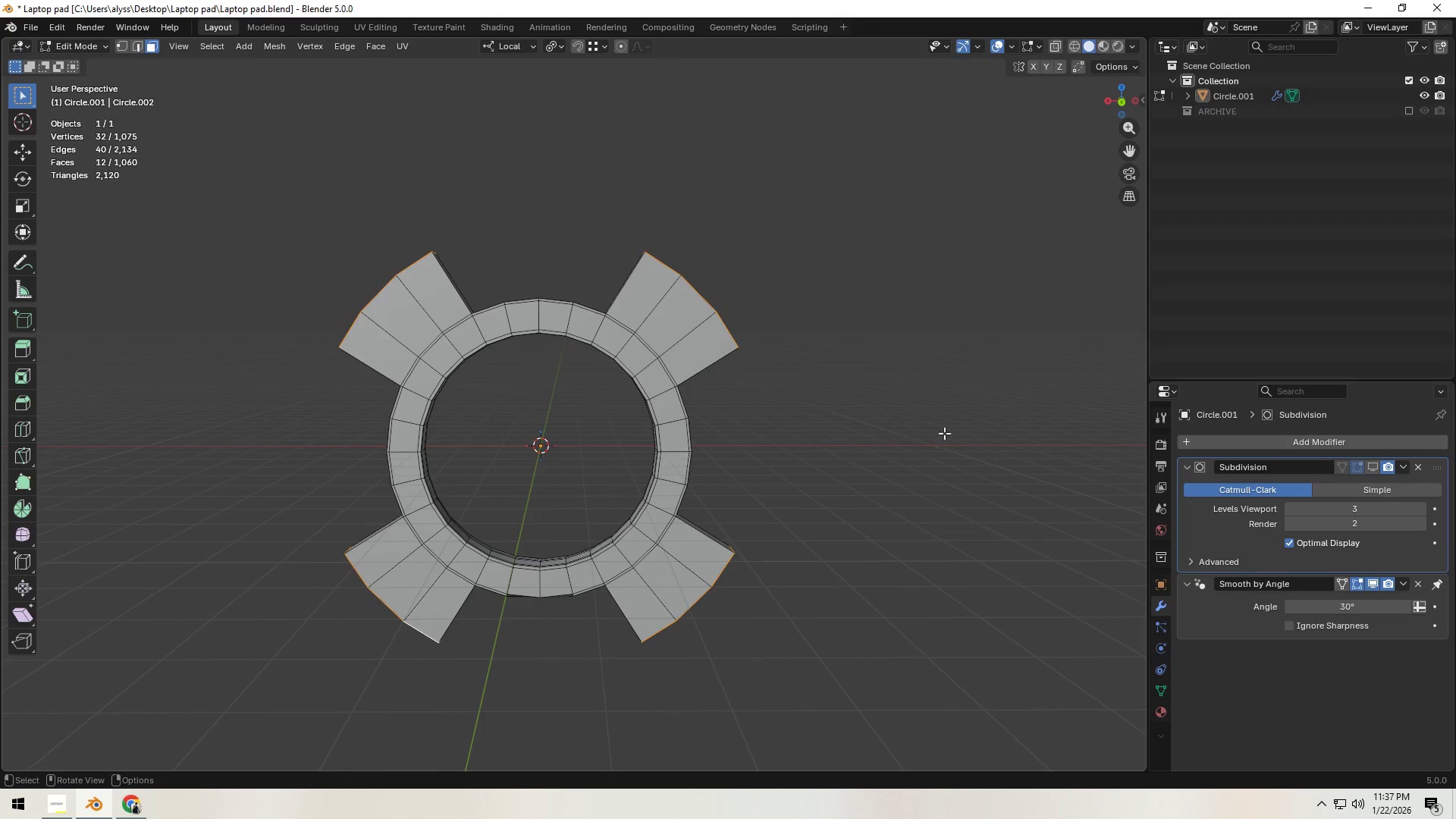 
left_click([945, 433])
 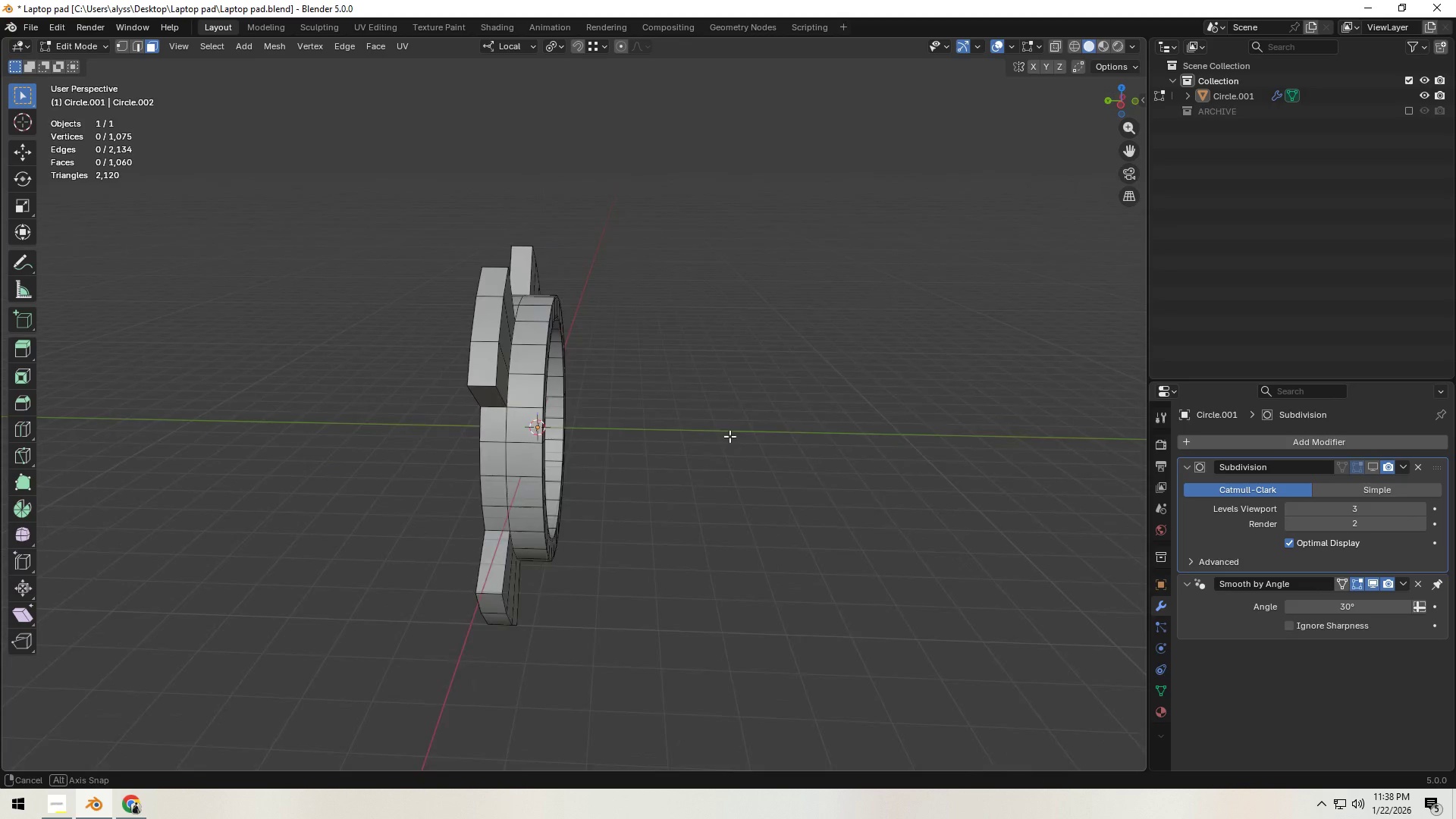 
scroll: coordinate [692, 427], scroll_direction: down, amount: 1.0
 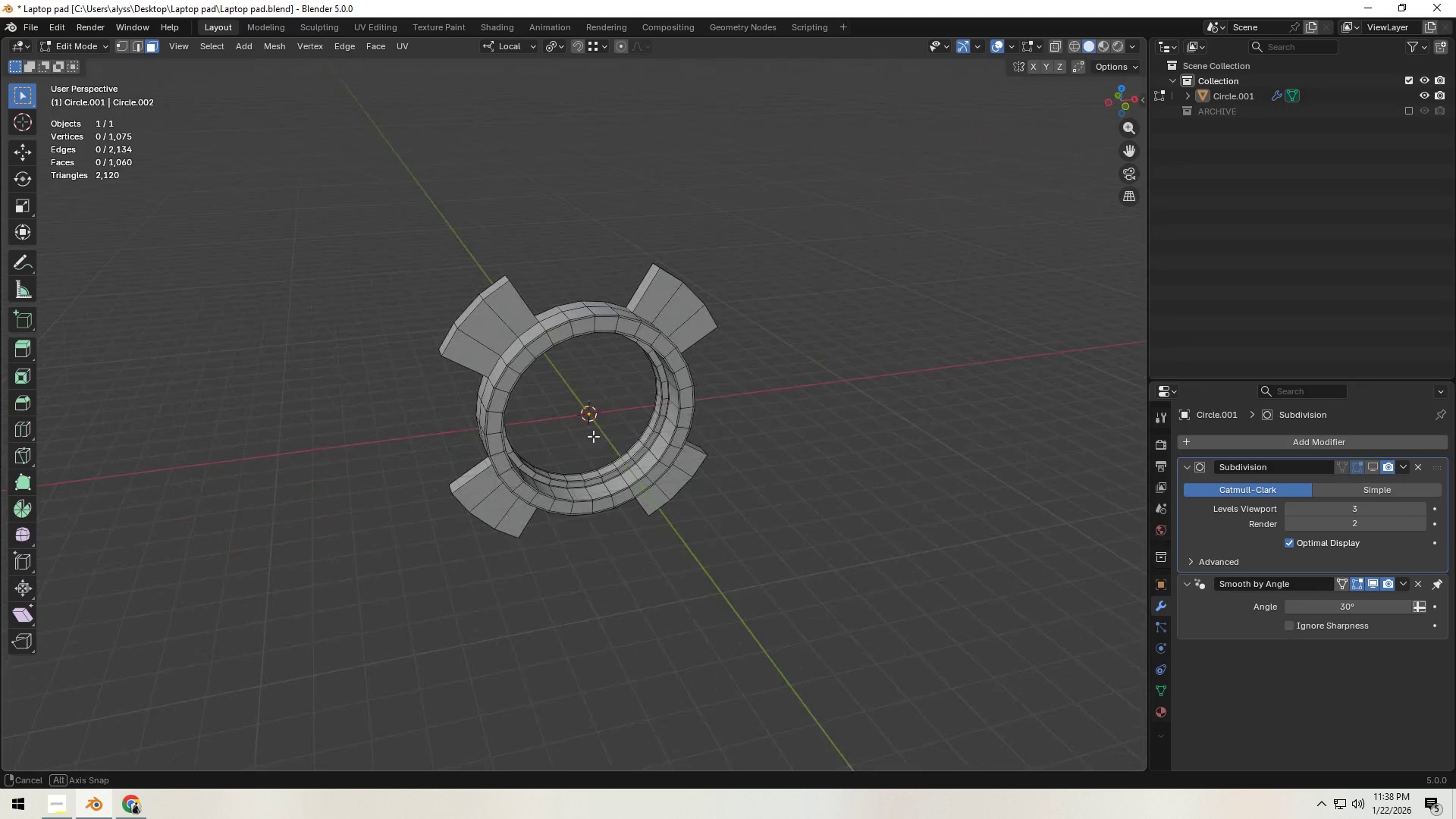 
hold_key(key=ShiftLeft, duration=0.38)
 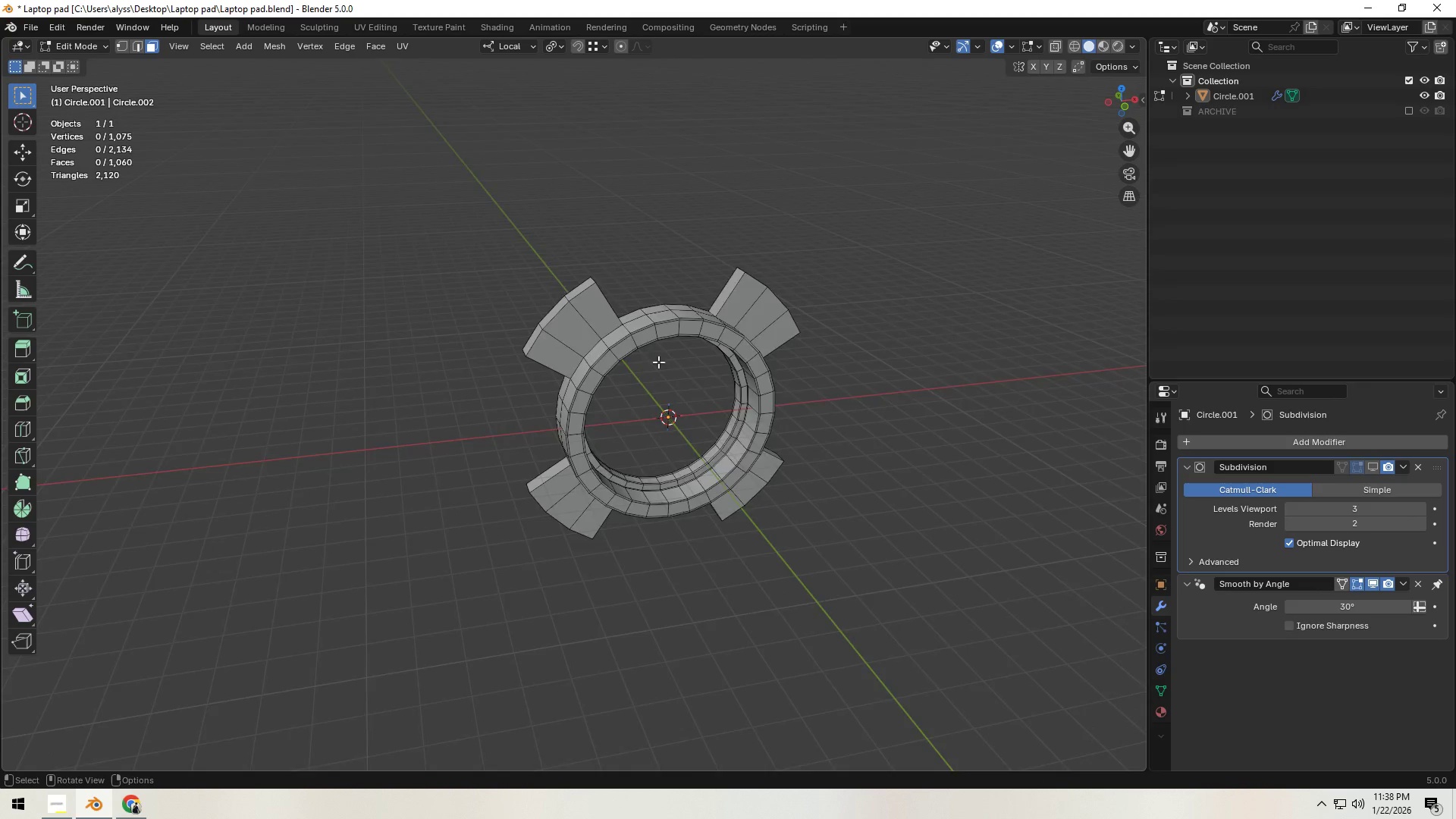 
hold_key(key=ShiftLeft, duration=0.36)
 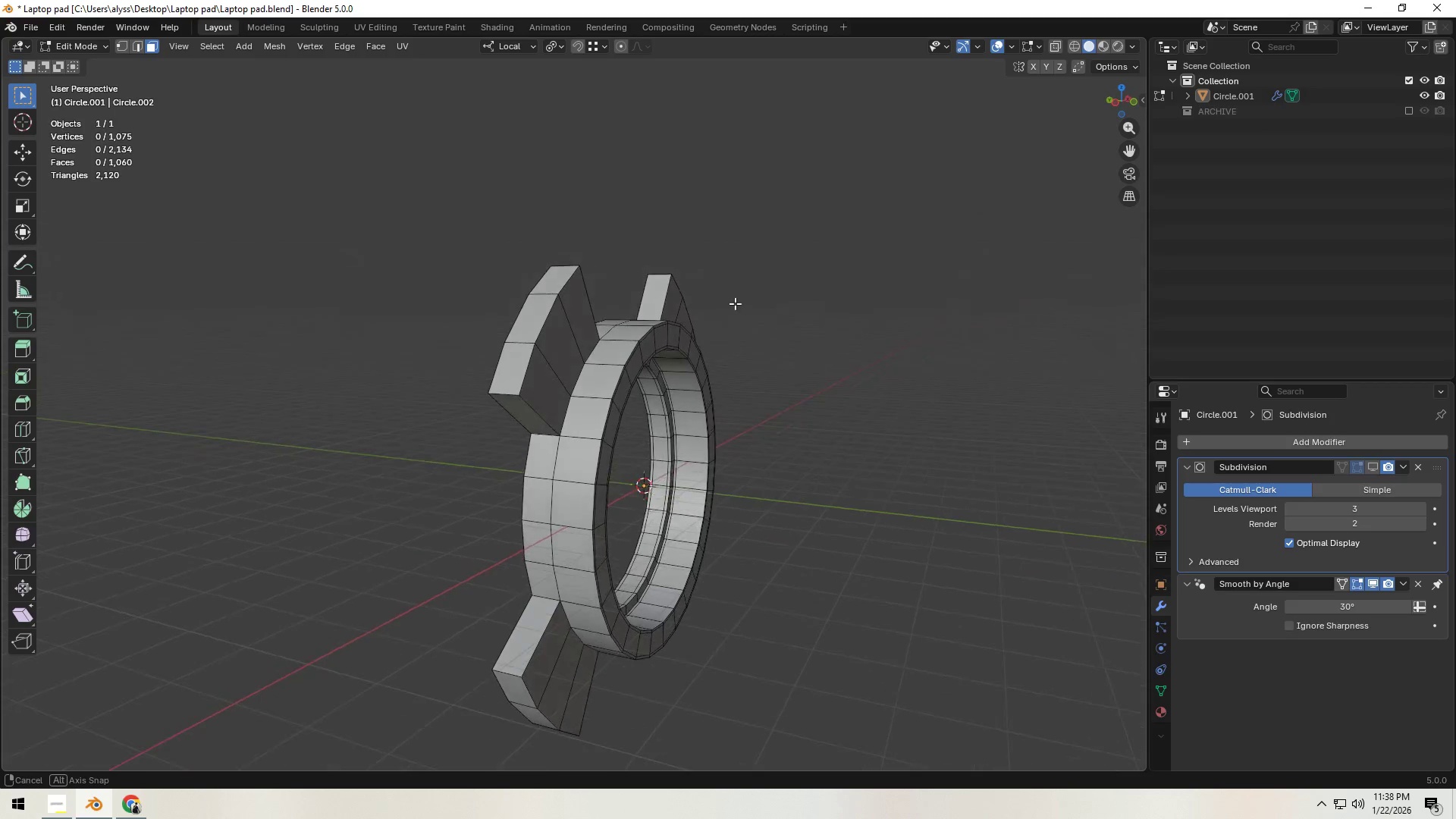 
scroll: coordinate [658, 362], scroll_direction: up, amount: 3.0
 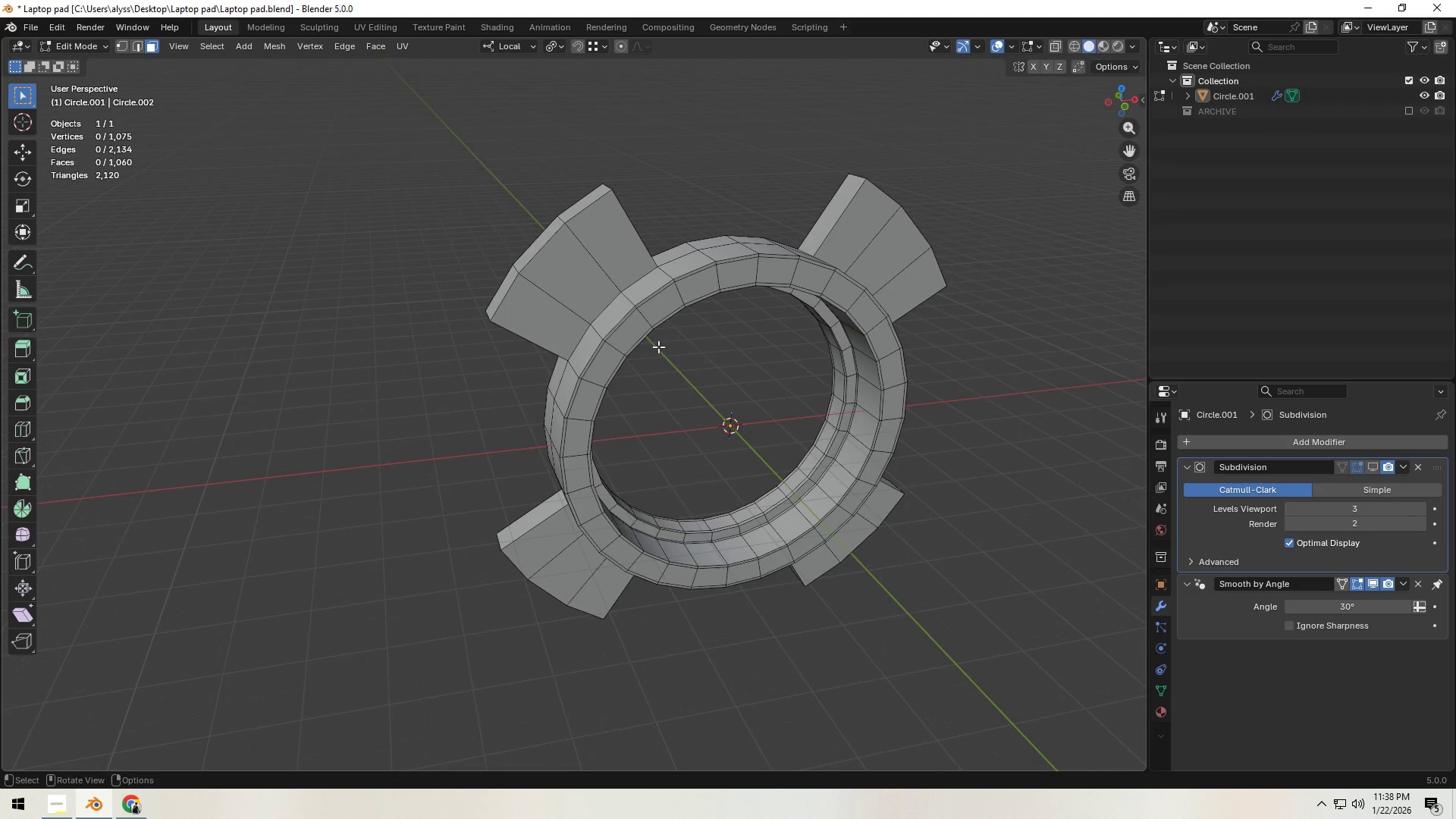 
middle_click([728, 306])
 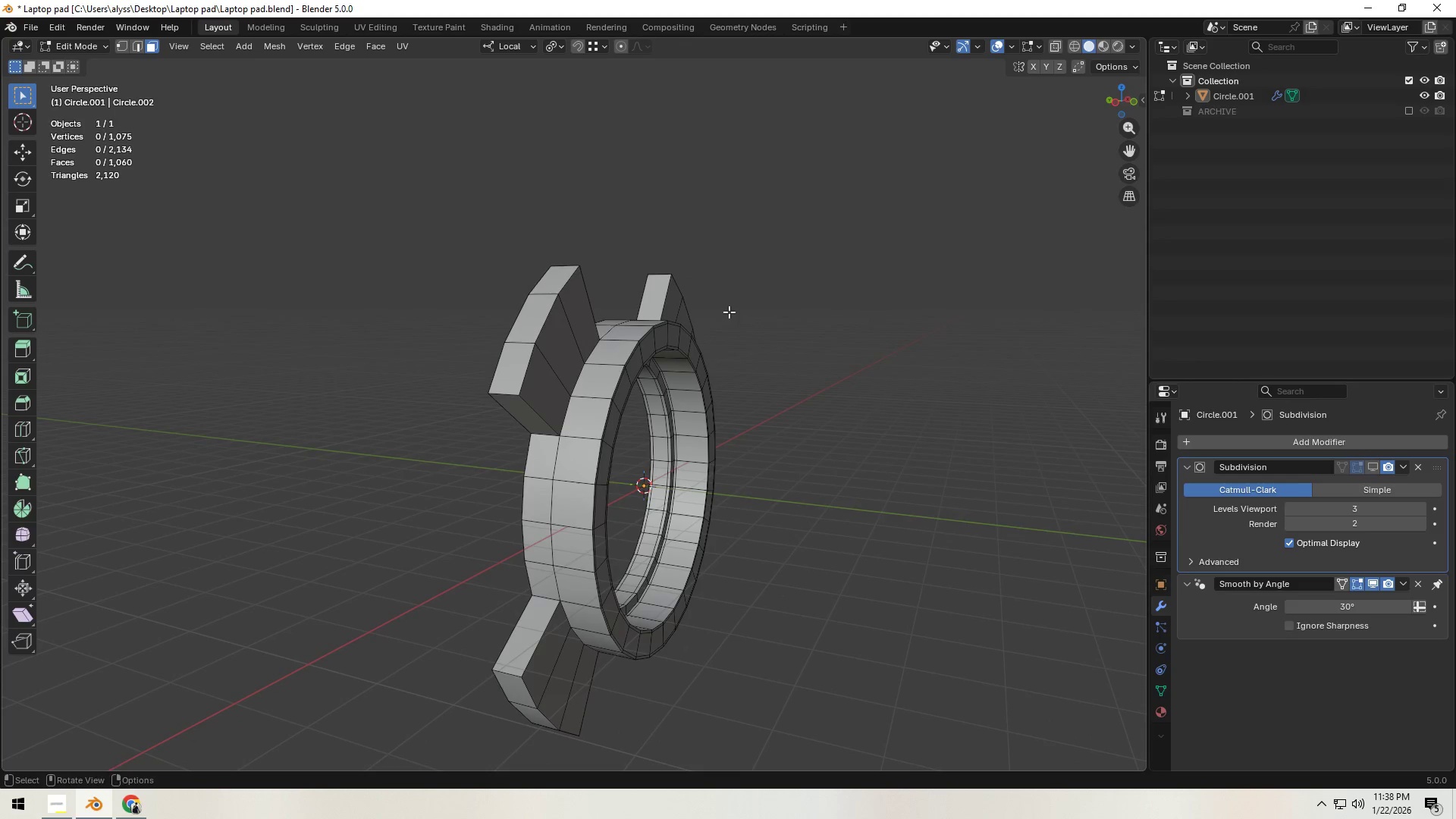 
key(Alt+AltLeft)
 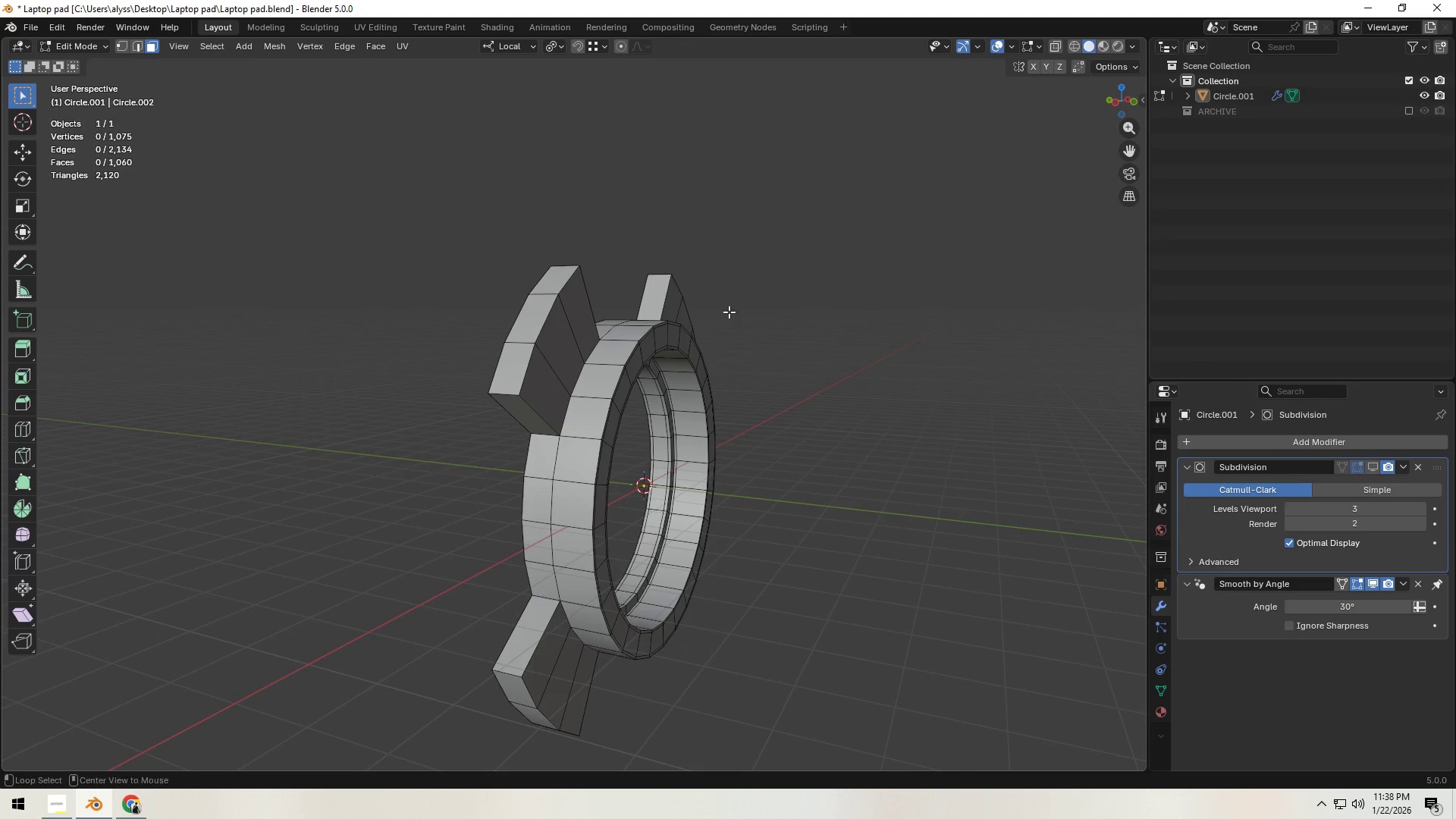 
key(Alt+Tab)
 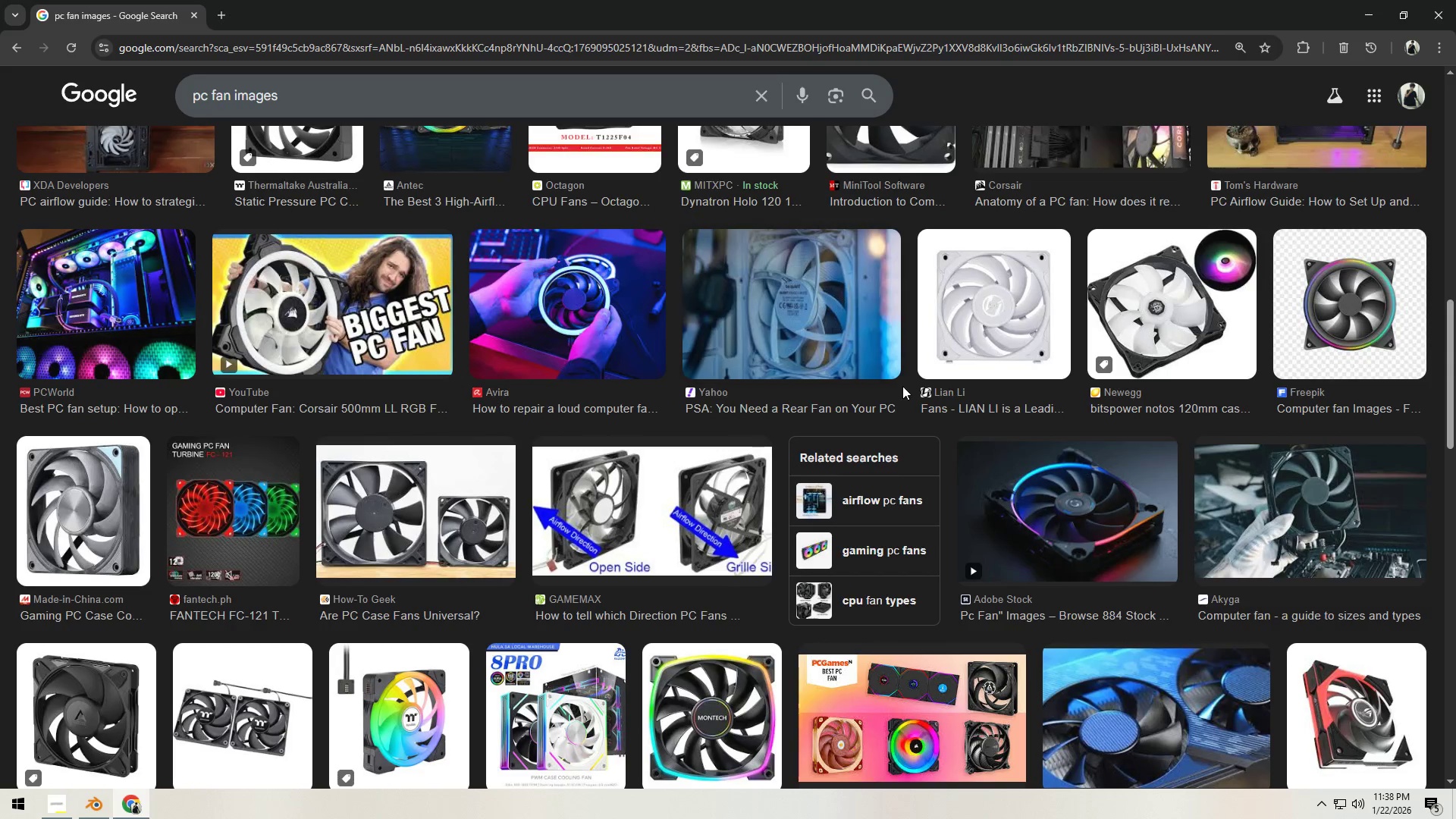 
key(Alt+AltLeft)
 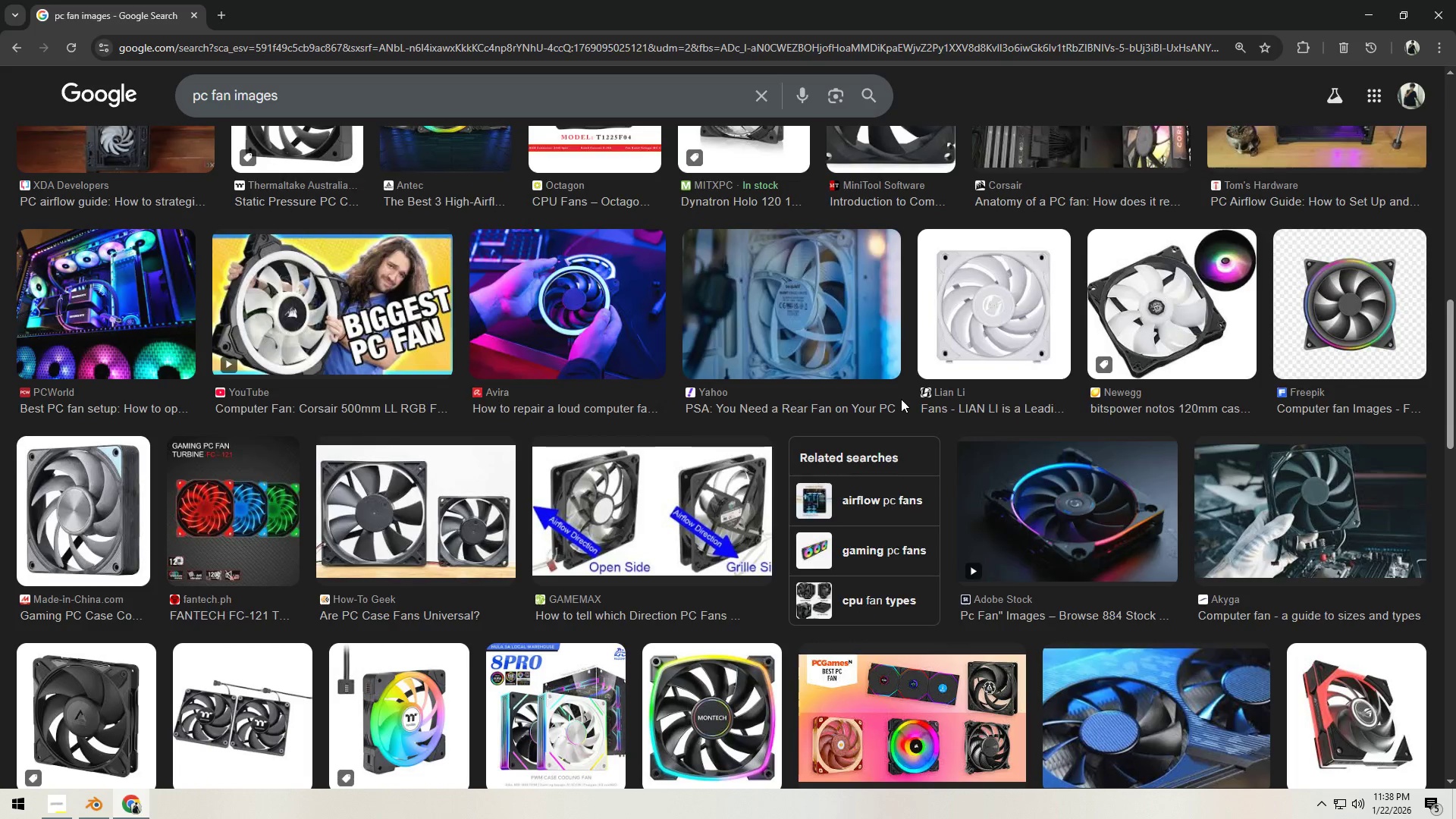 
key(Alt+Tab)
 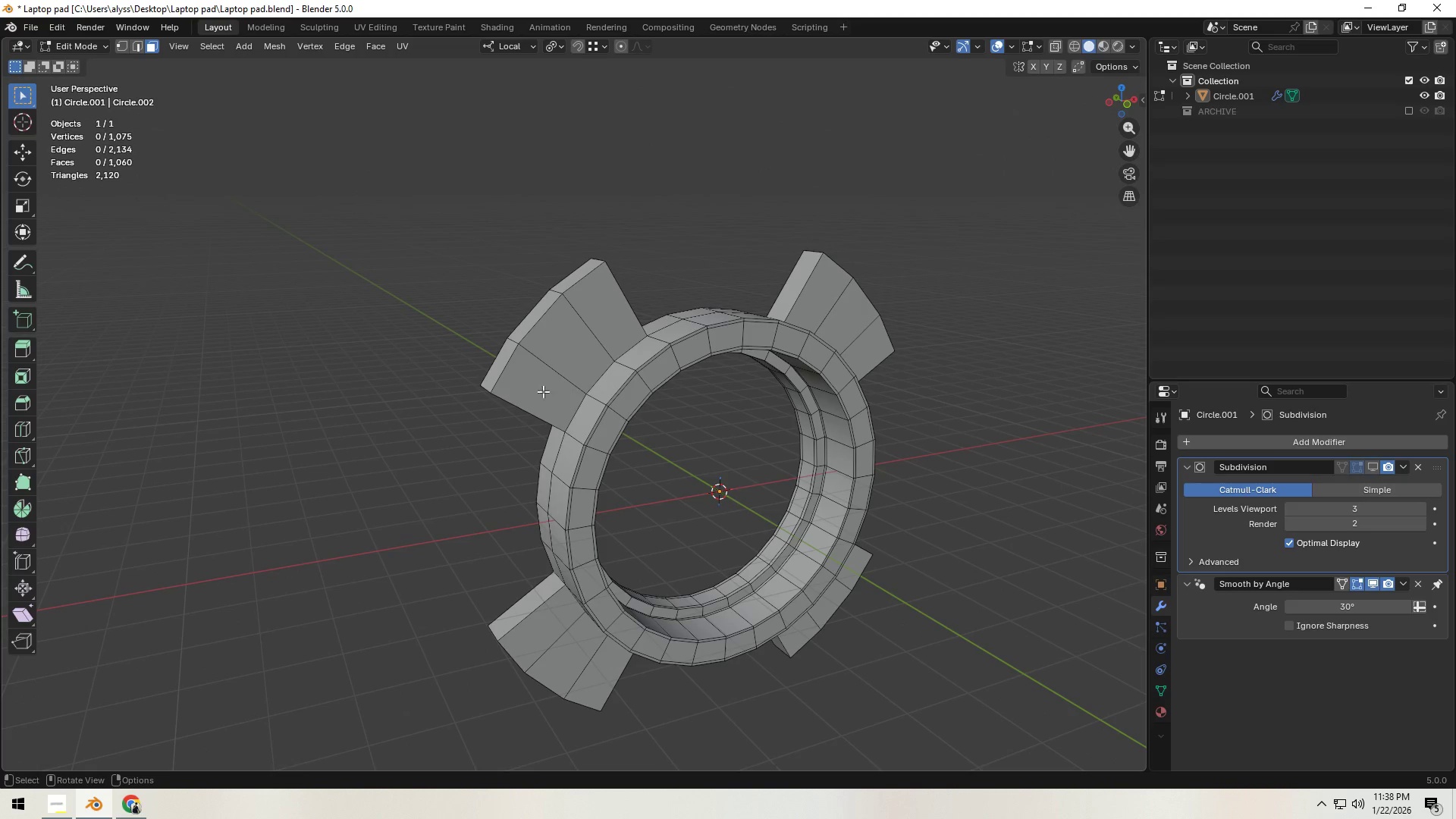 
wait(5.5)
 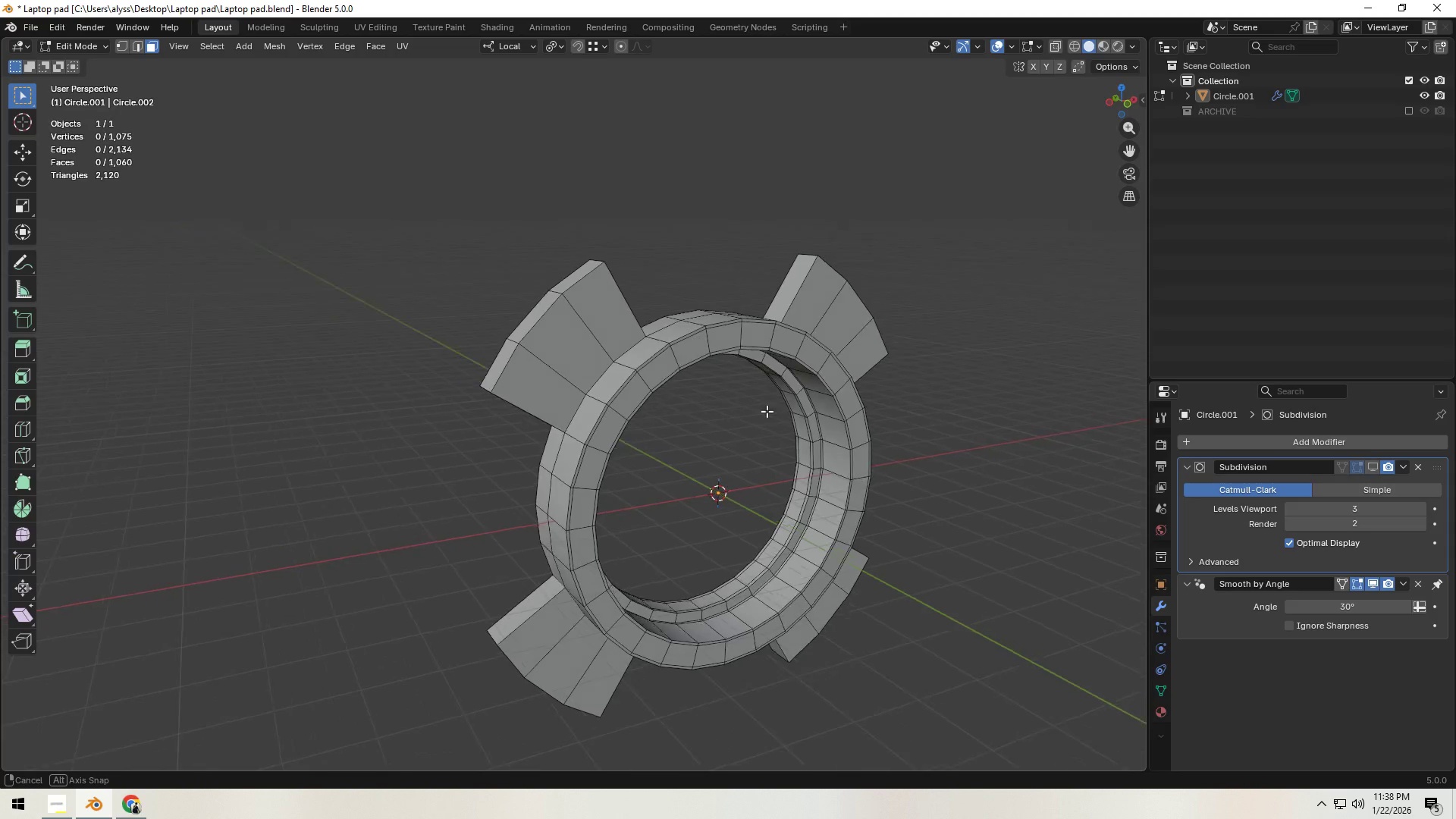 
key(3)
 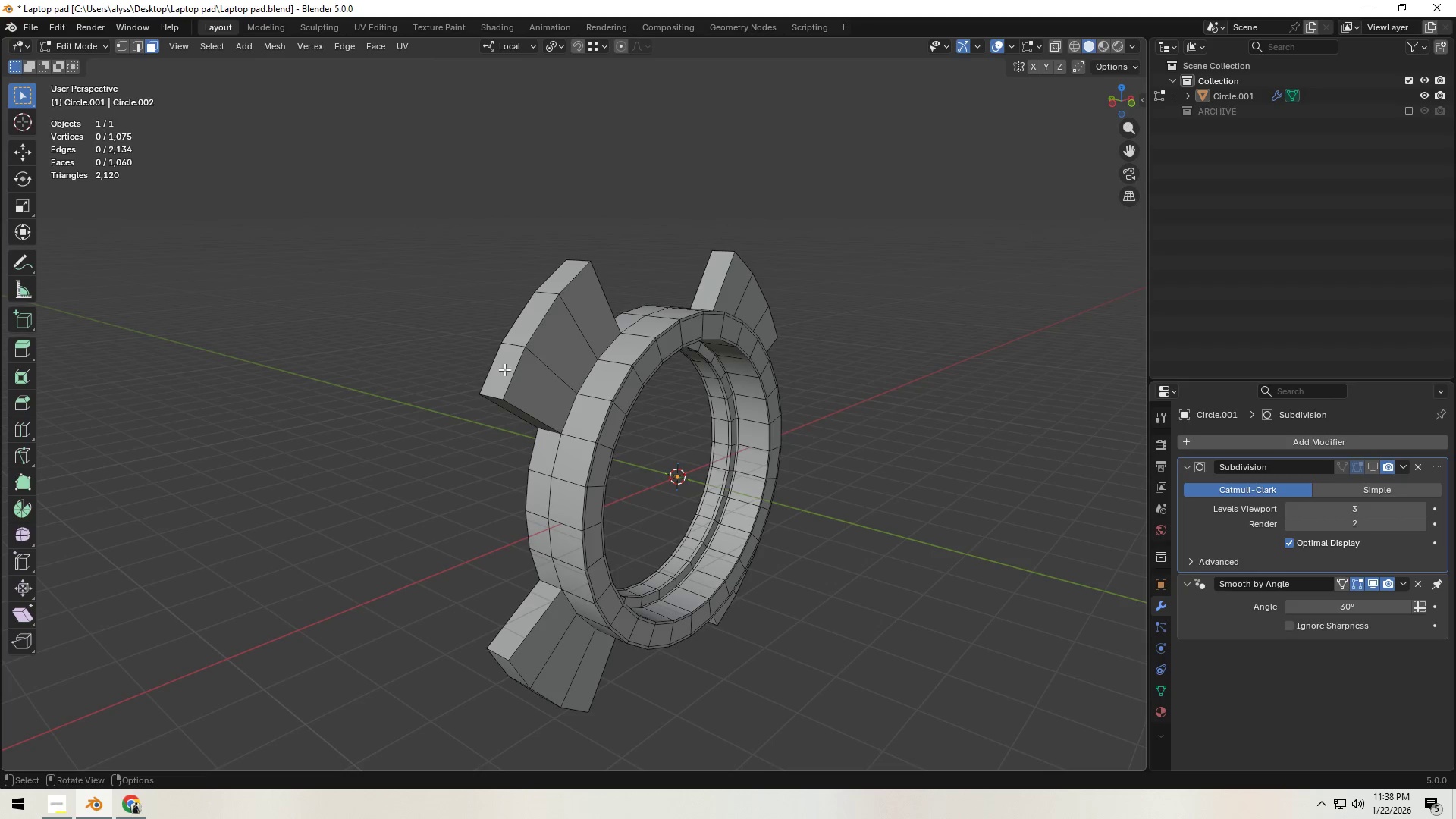 
left_click([504, 369])
 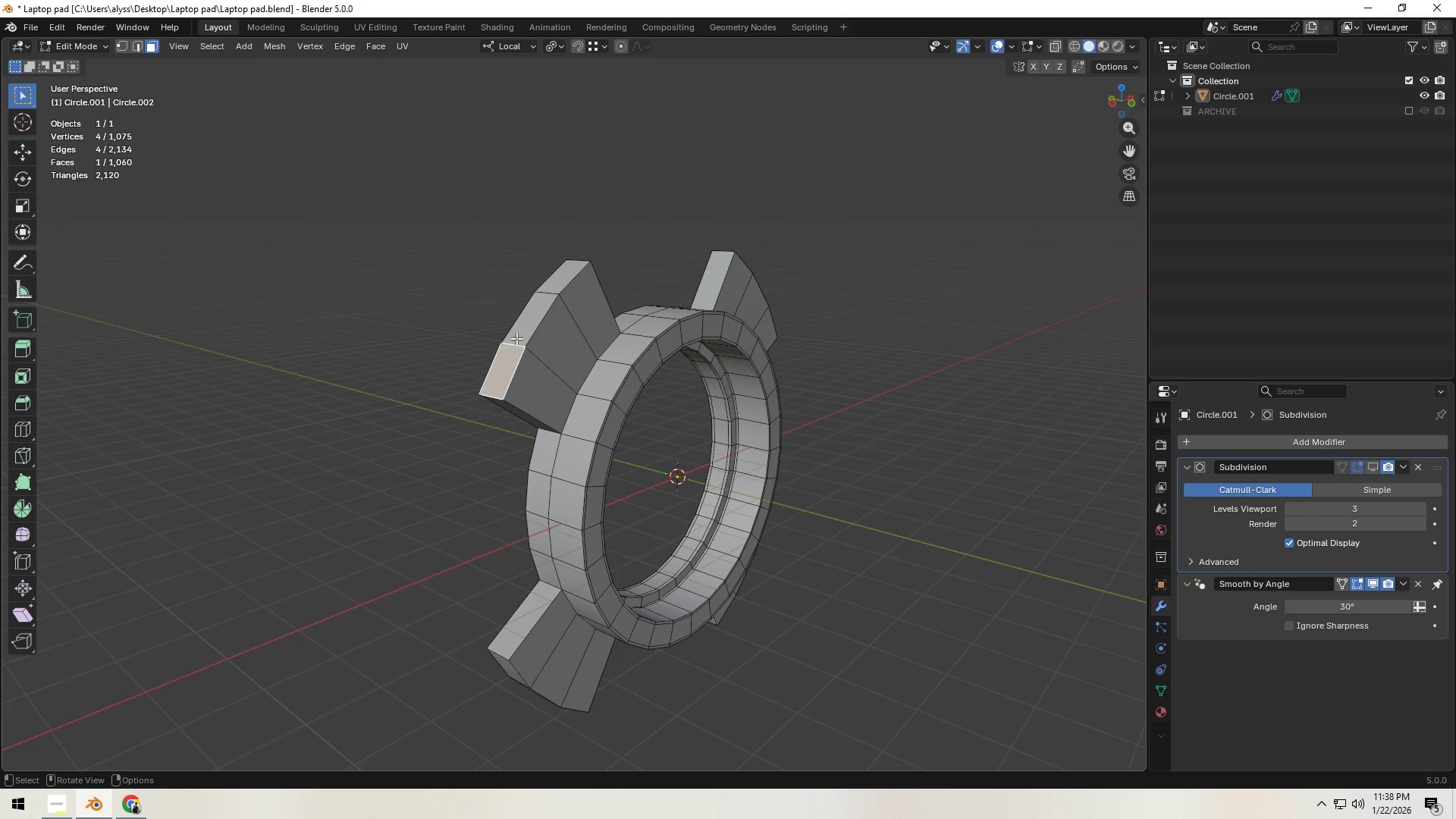 
hold_key(key=ShiftLeft, duration=0.67)
double_click([522, 319])
 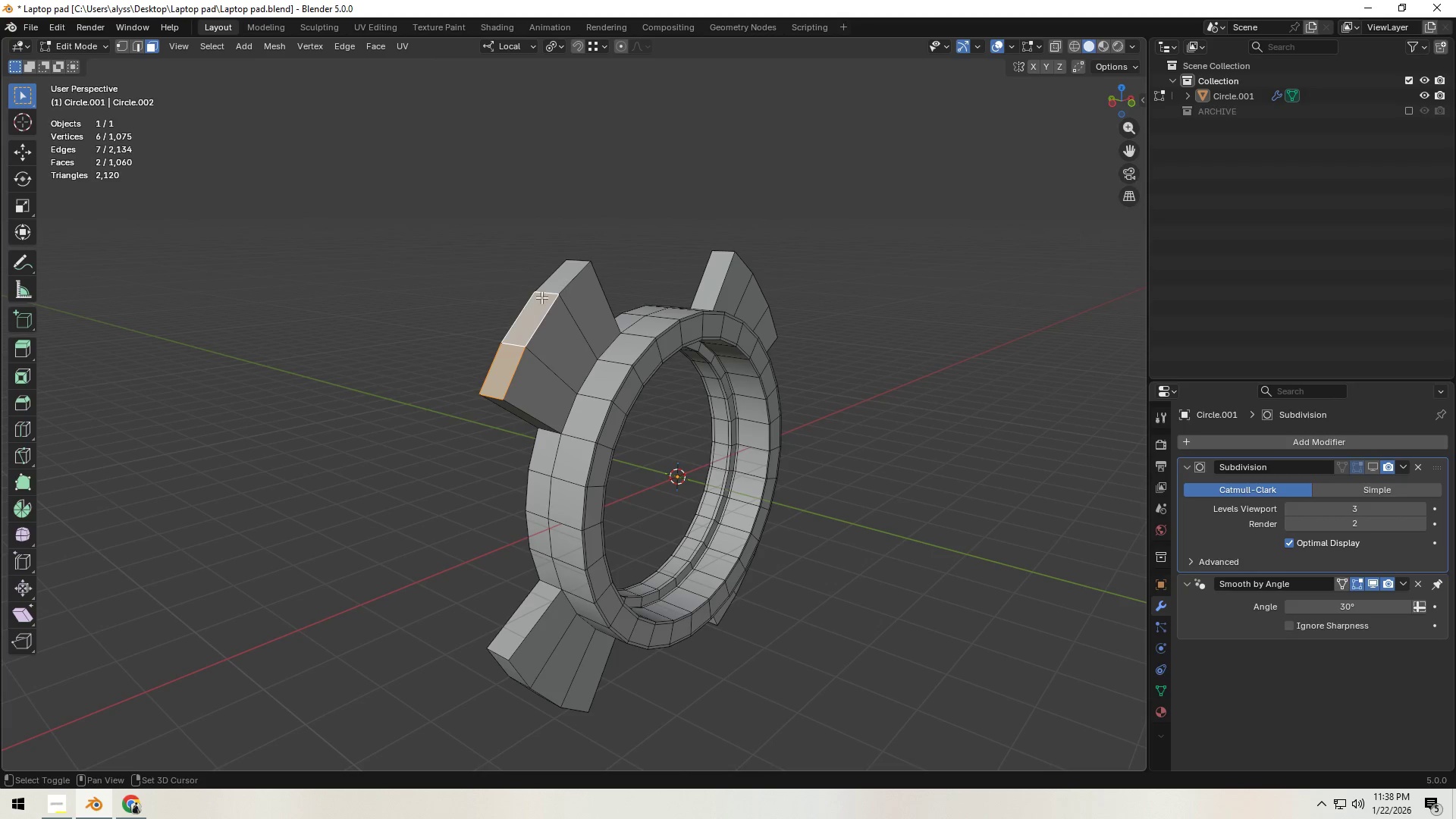 
triple_click([554, 279])
 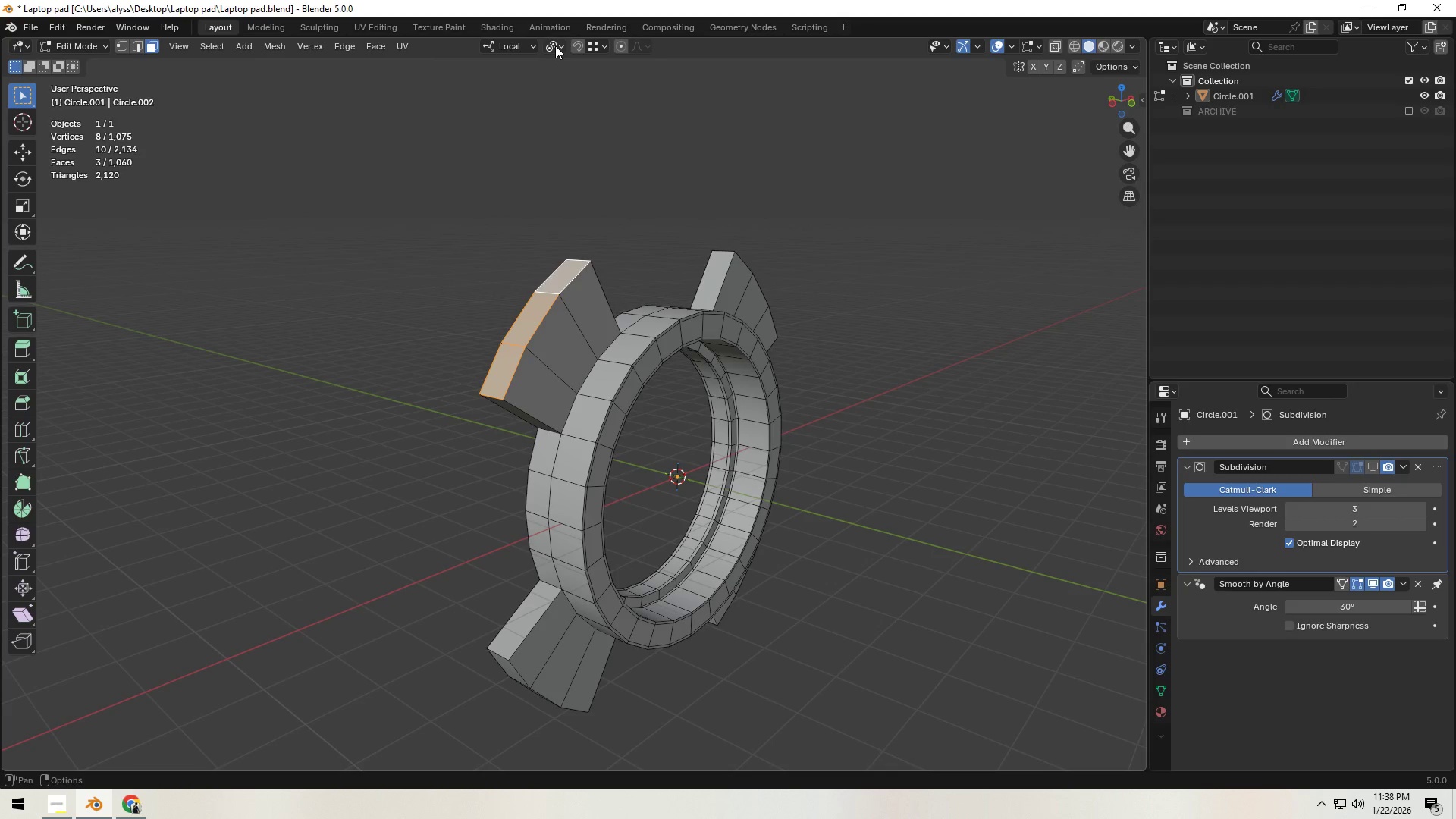 
left_click([555, 46])
 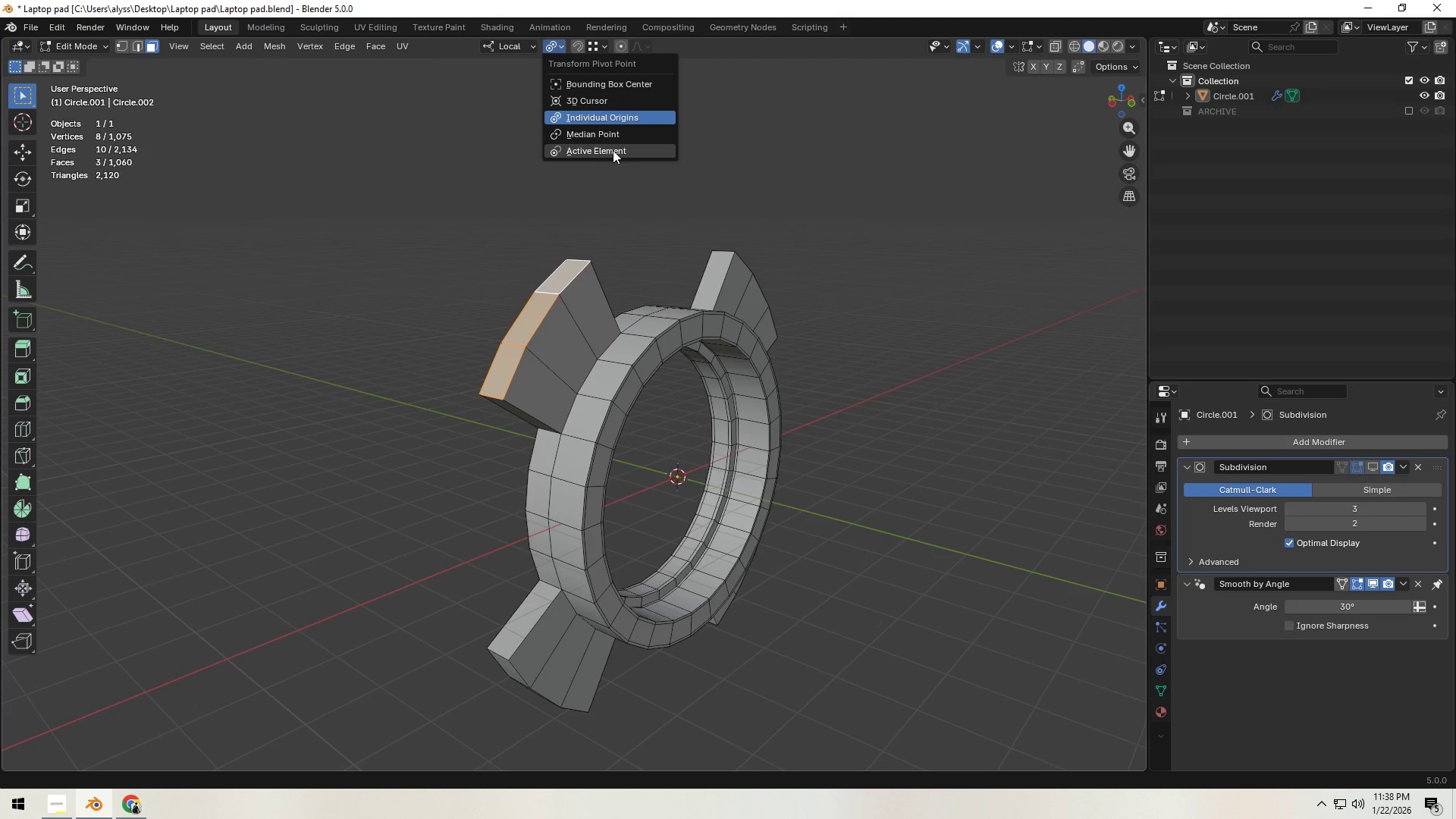 
left_click([827, 162])
 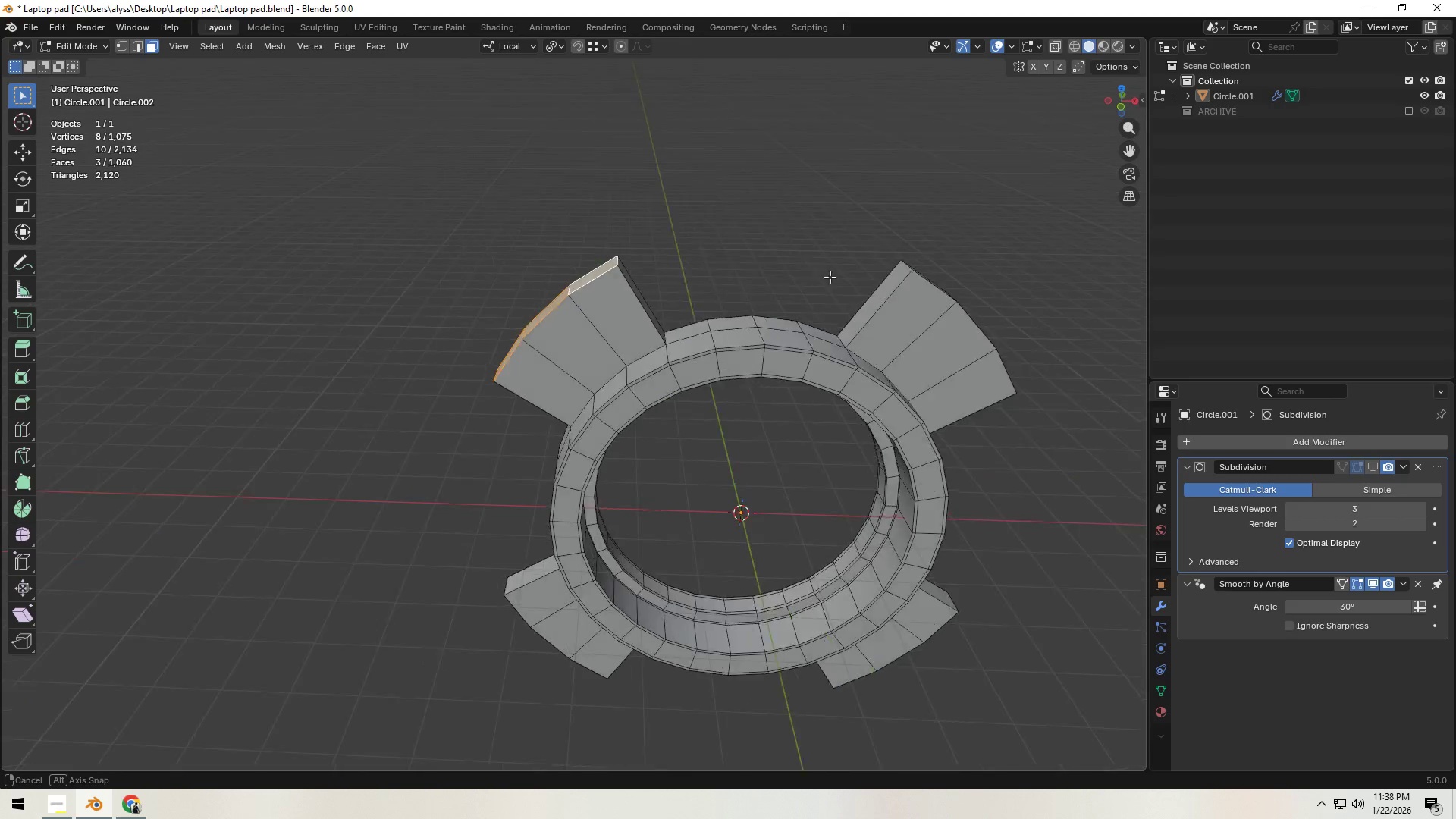 
scroll: coordinate [797, 285], scroll_direction: down, amount: 3.0
 